 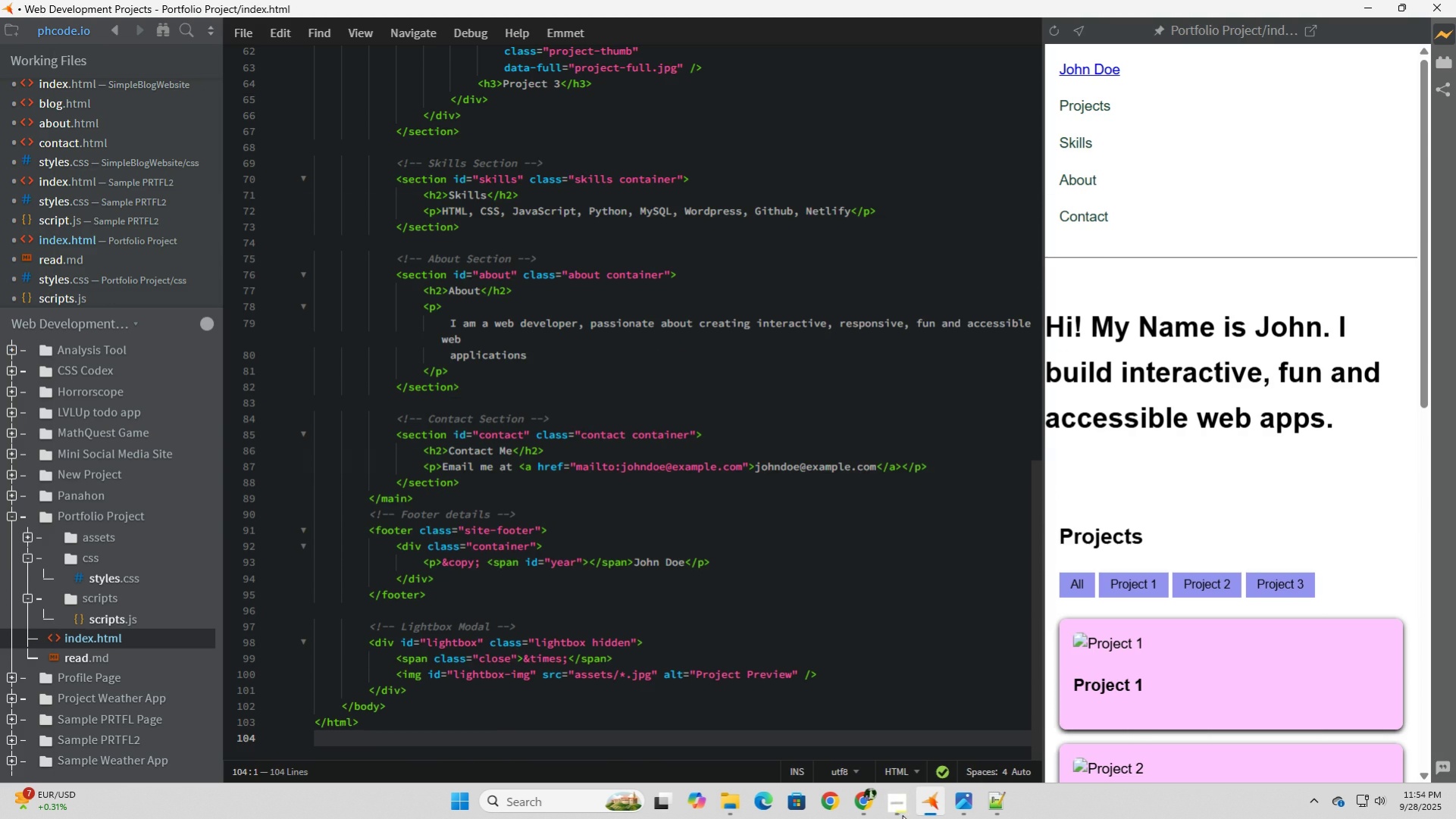 
scroll: coordinate [618, 576], scroll_direction: up, amount: 7.0
 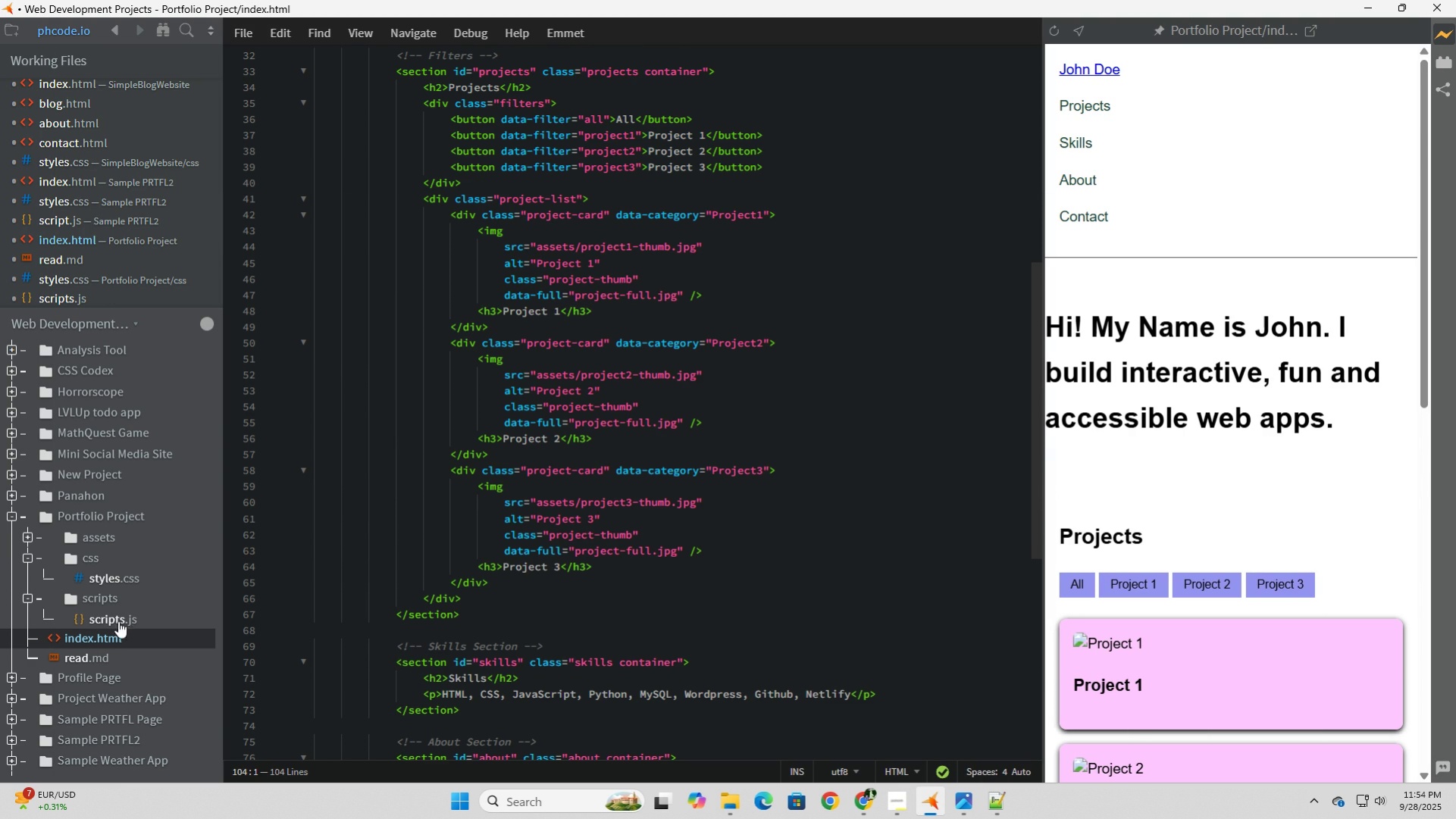 
scroll: coordinate [482, 558], scroll_direction: down, amount: 11.0
 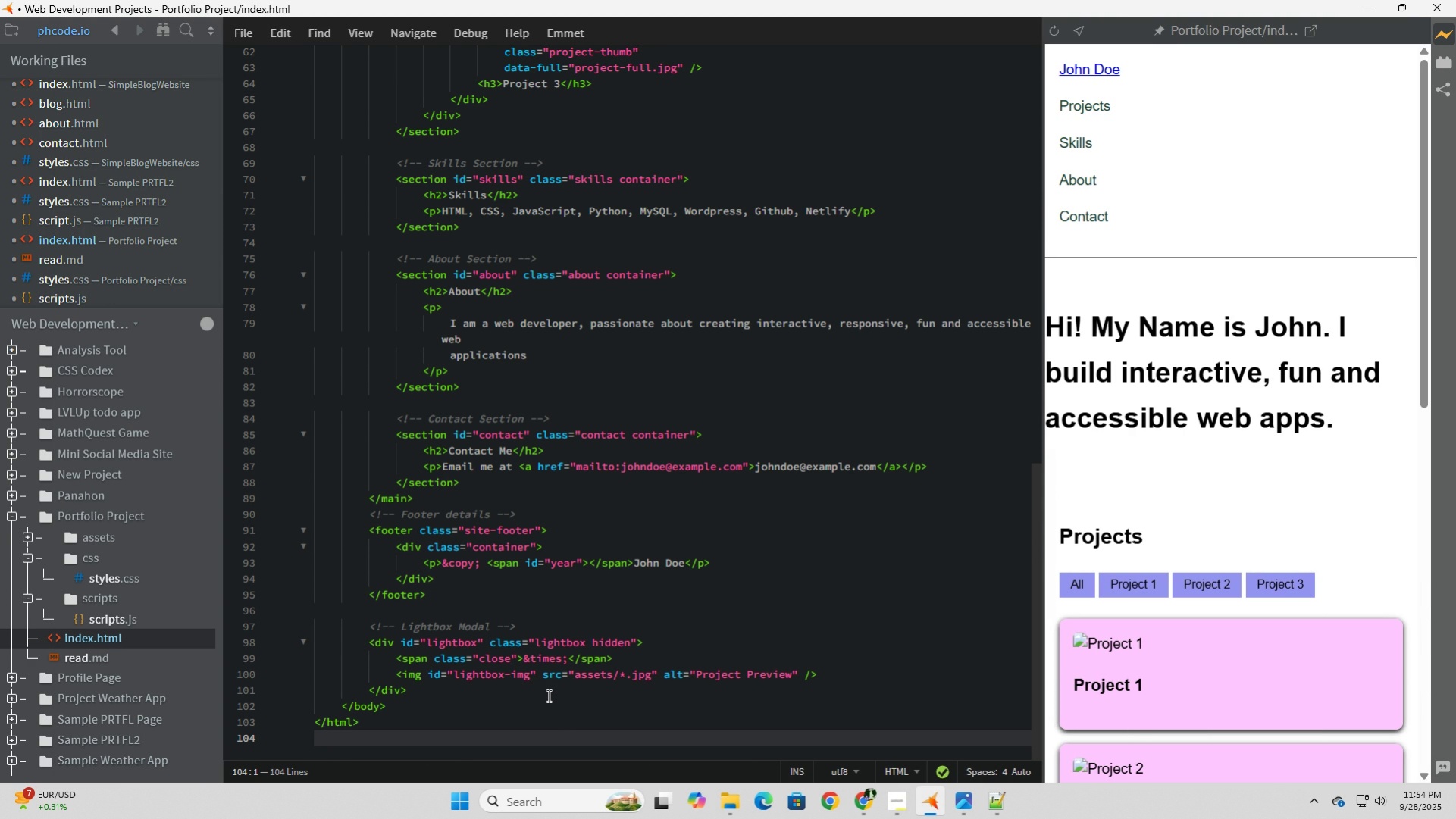 
wait(5.44)
 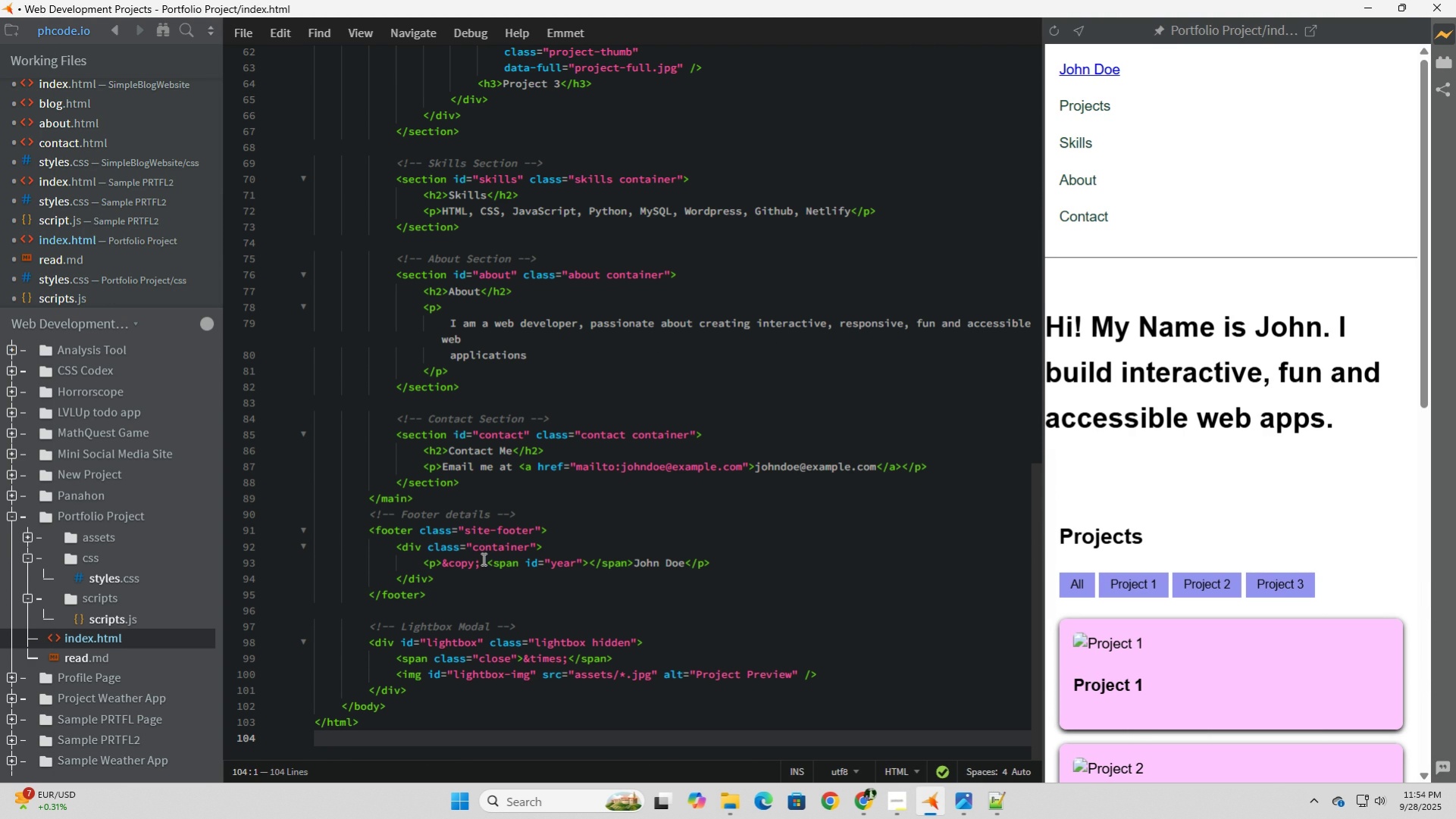 
scroll: coordinate [537, 698], scroll_direction: up, amount: 5.0
 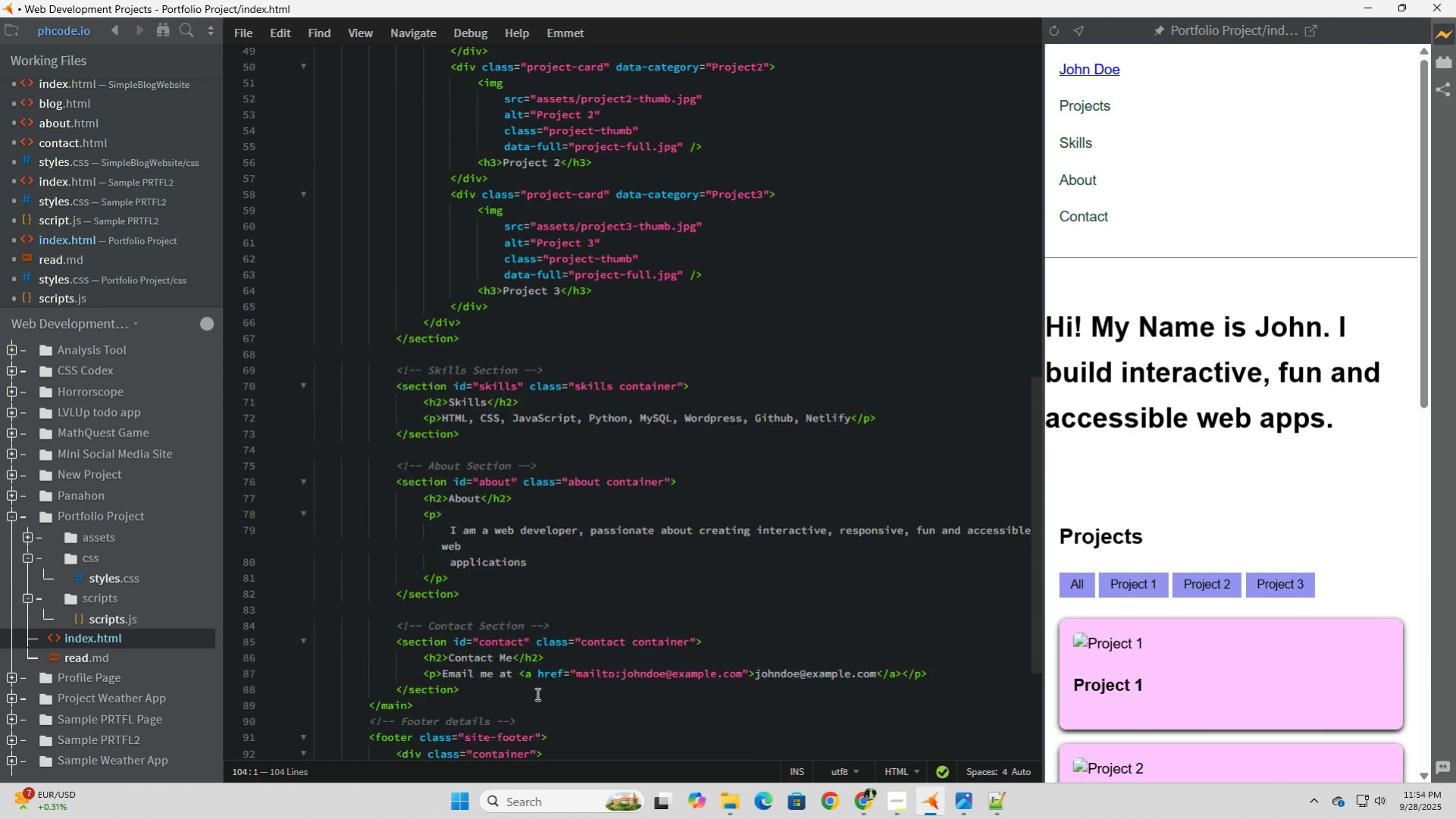 
scroll: coordinate [443, 617], scroll_direction: down, amount: 6.0
 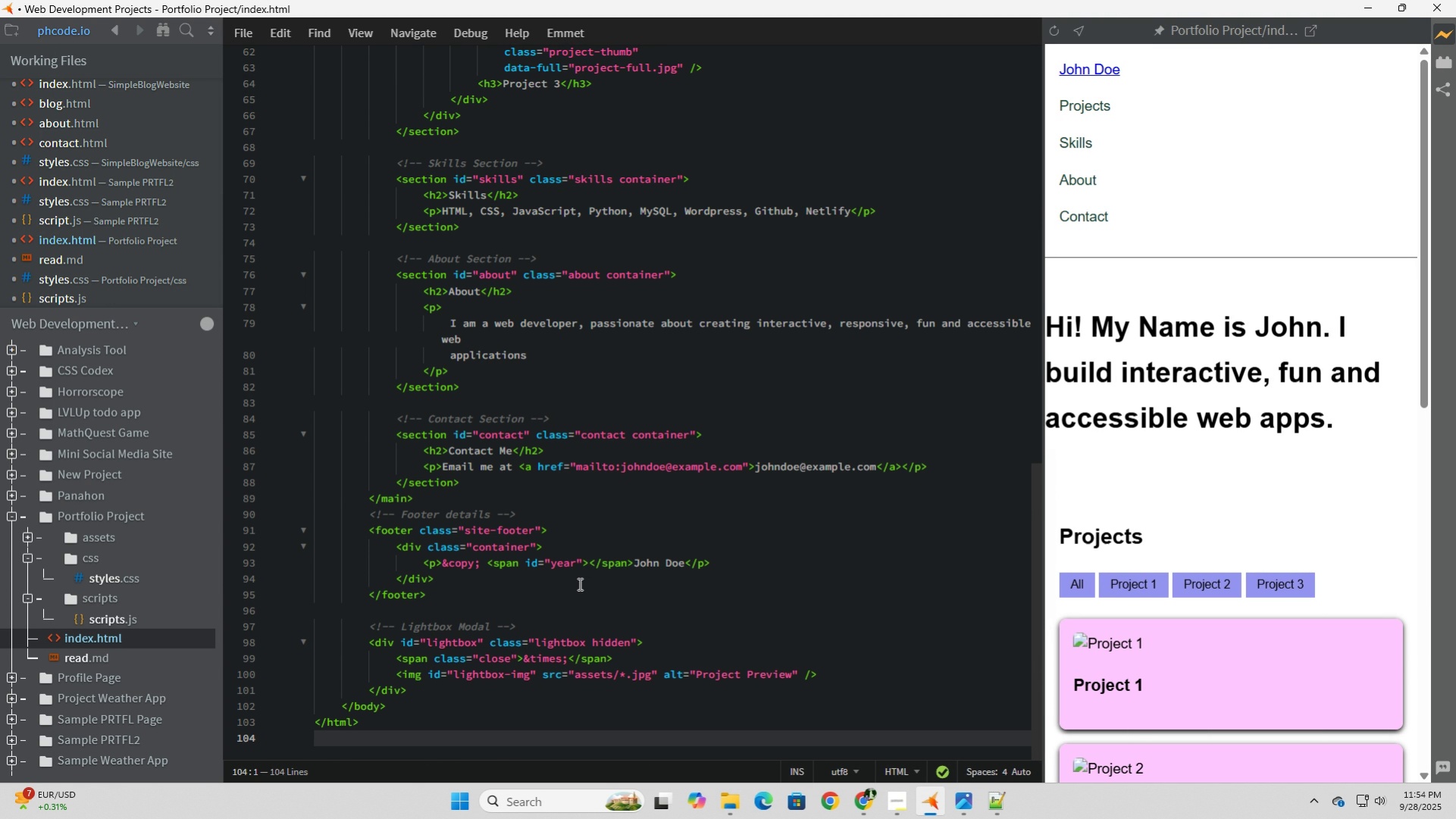 
wait(5.78)
 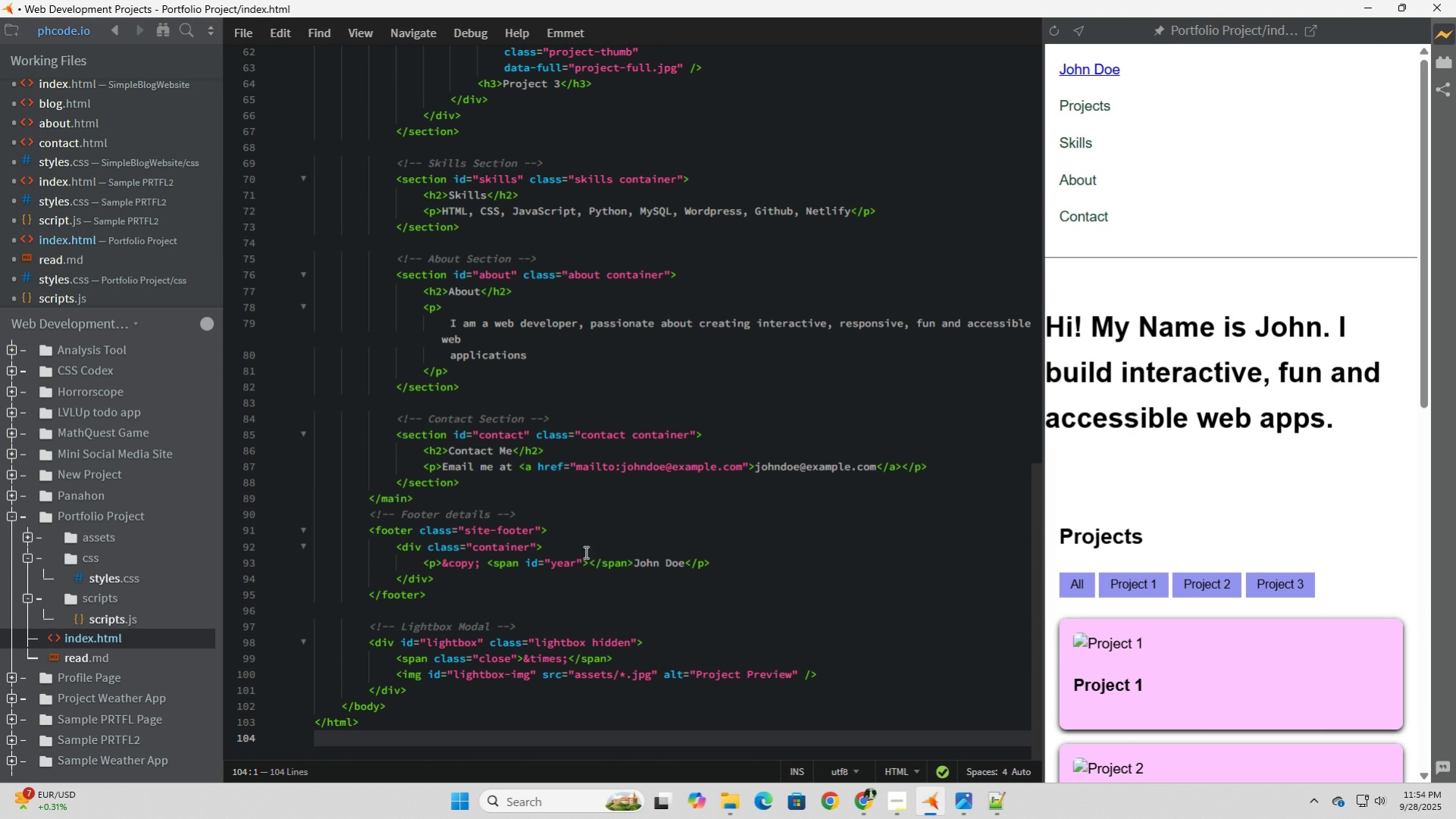 
scroll: coordinate [578, 583], scroll_direction: down, amount: 3.0
 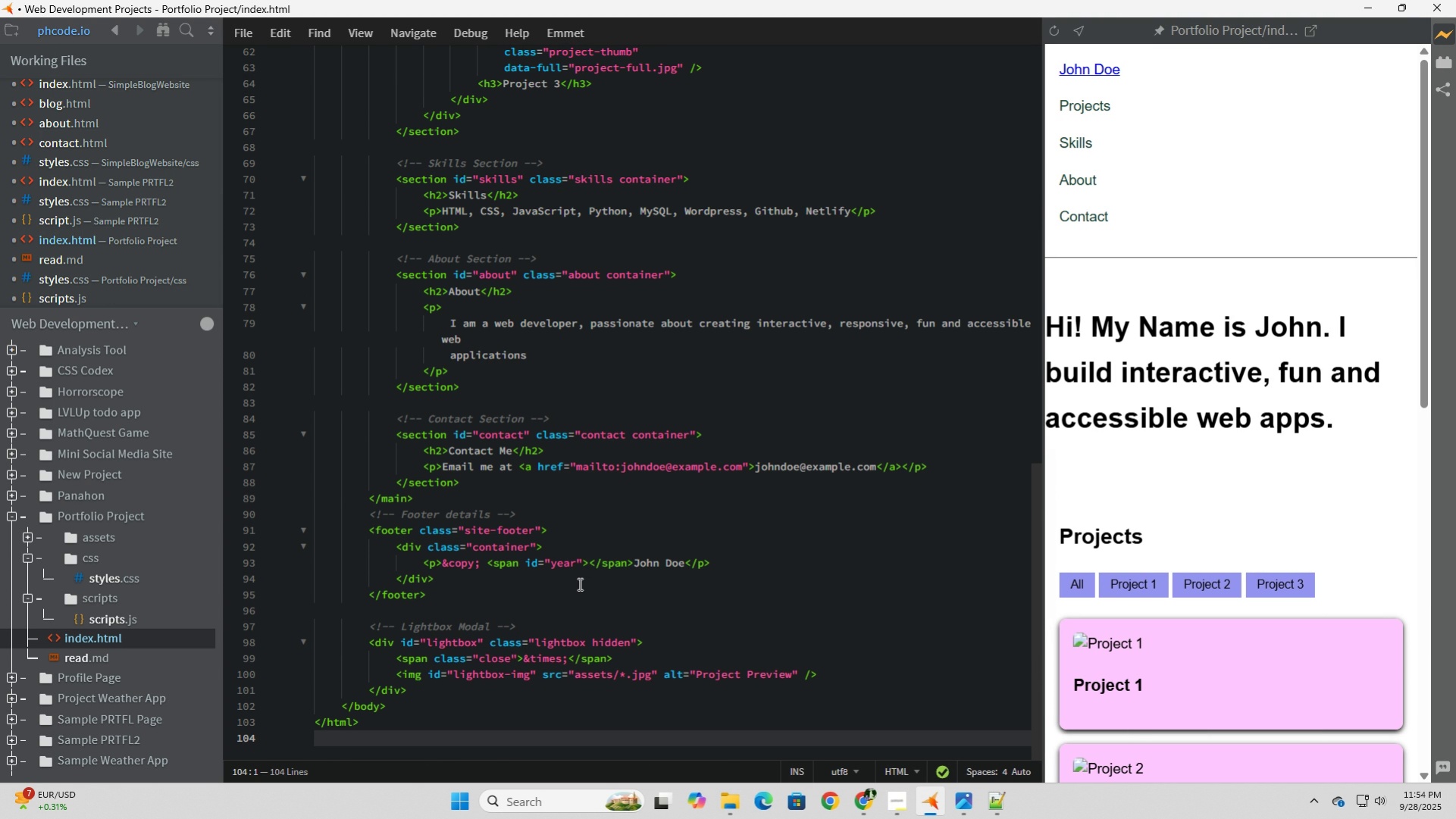 
scroll: coordinate [578, 583], scroll_direction: up, amount: 20.0
 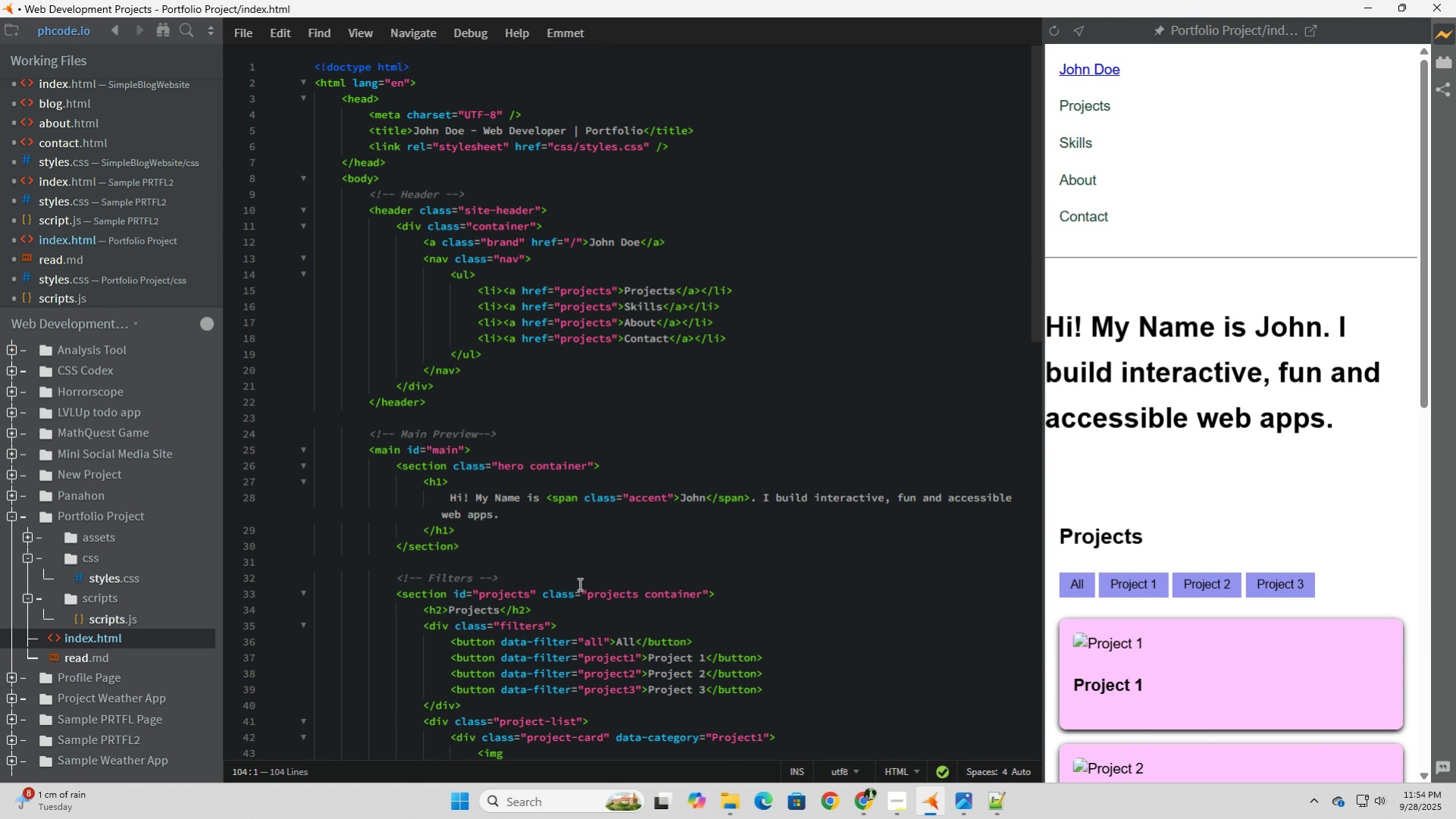 
wait(10.1)
 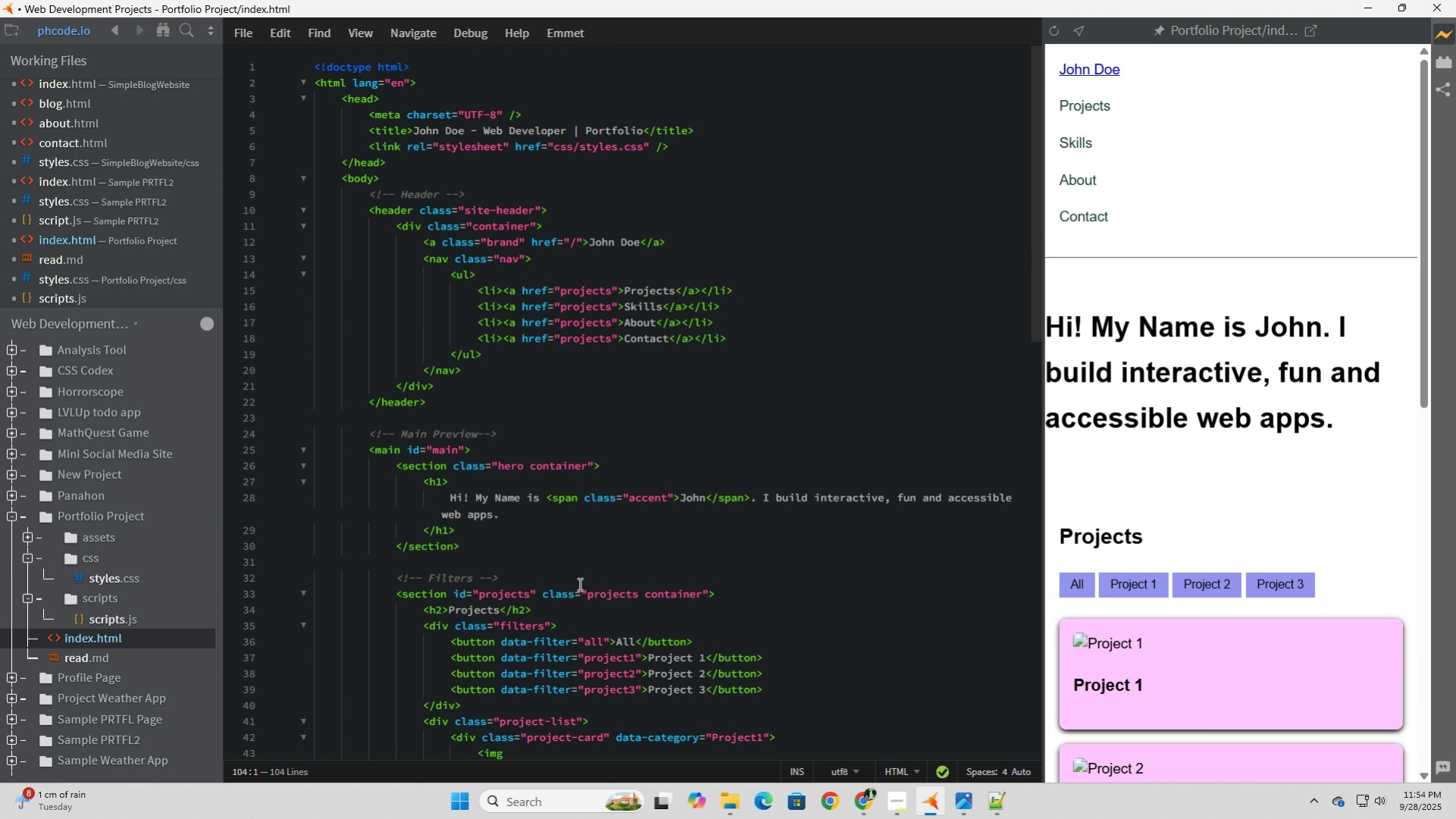 
scroll: coordinate [578, 583], scroll_direction: down, amount: 5.0
 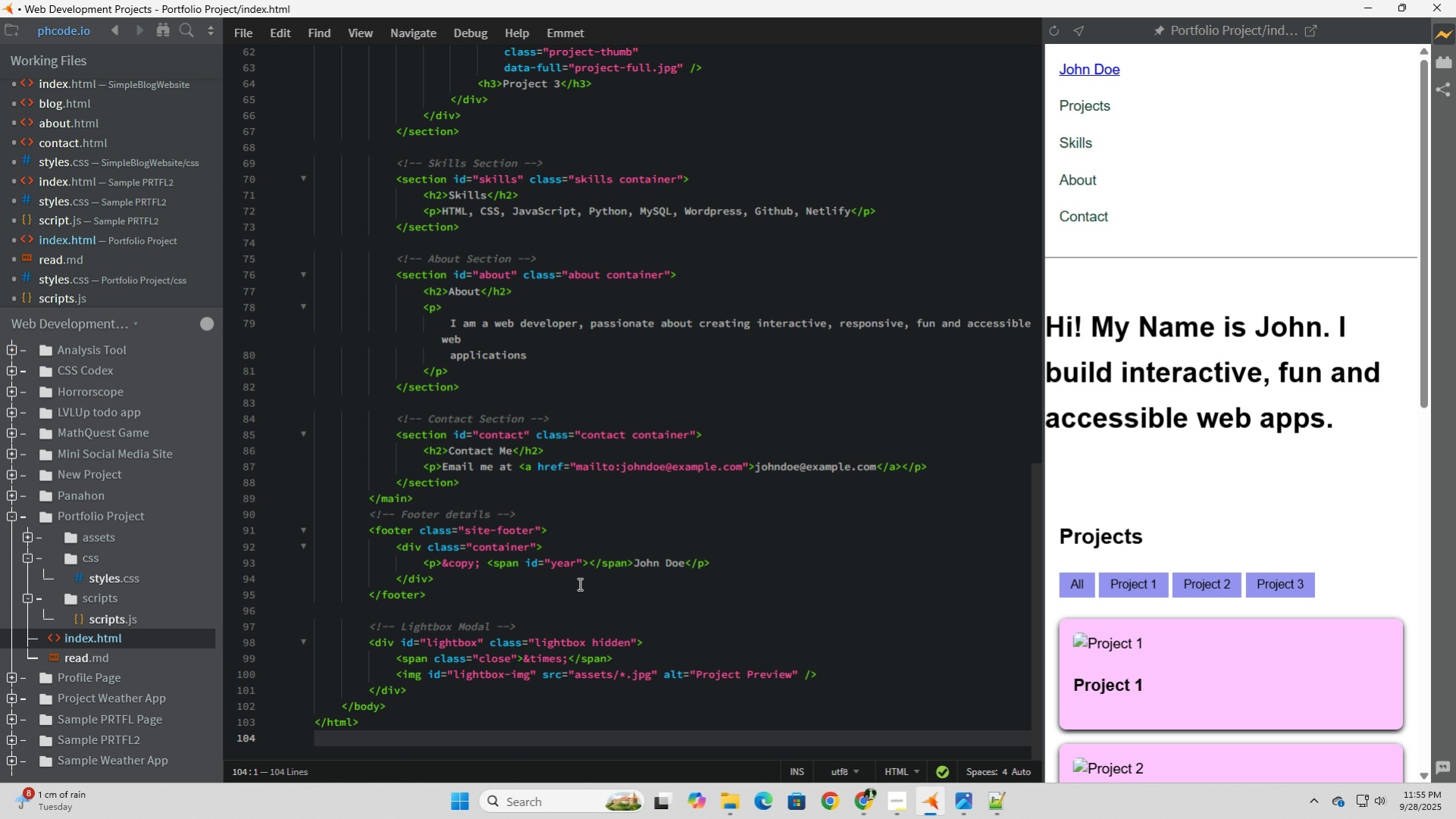 
wait(9.3)
 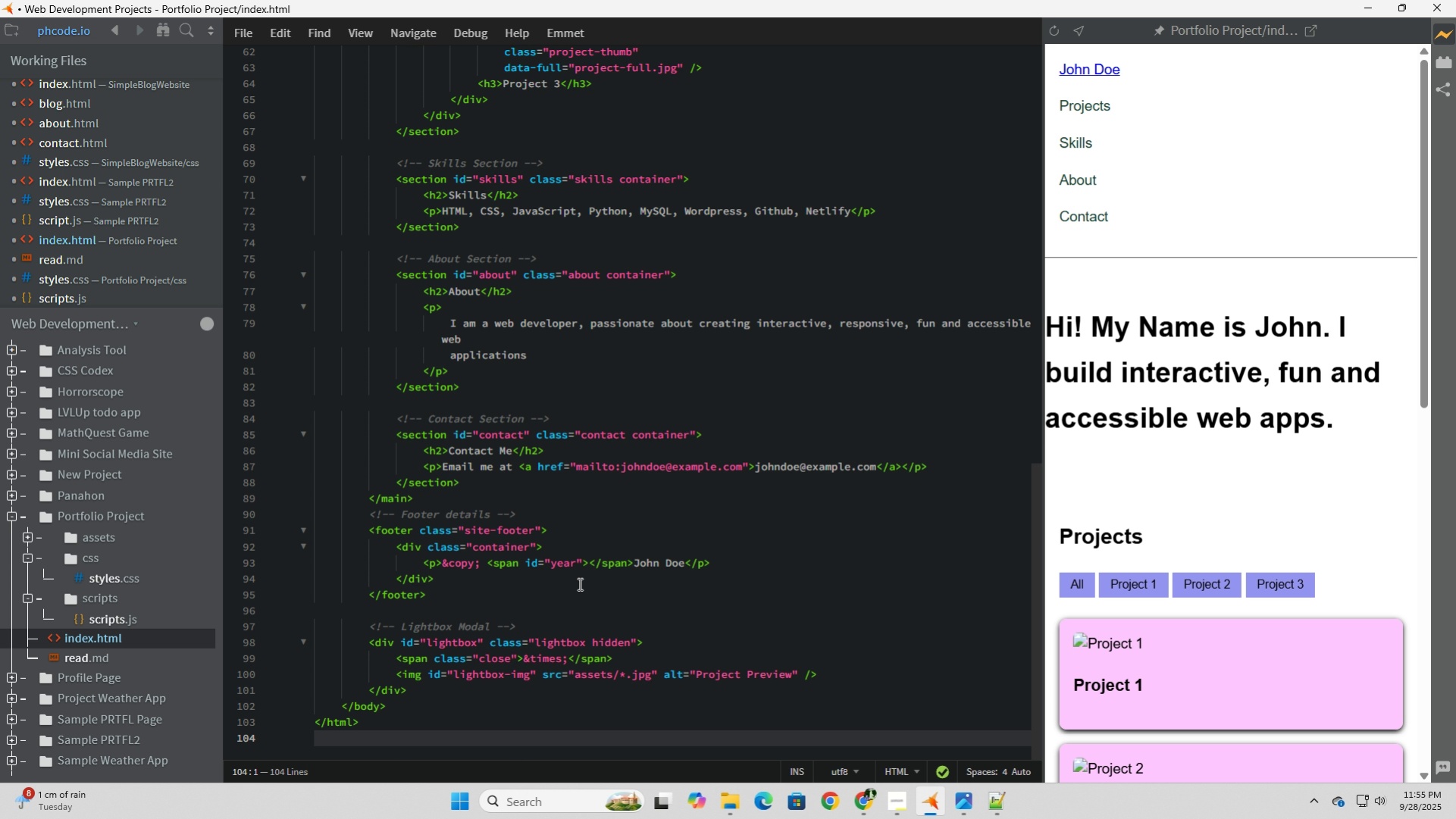 
left_click([98, 616])
 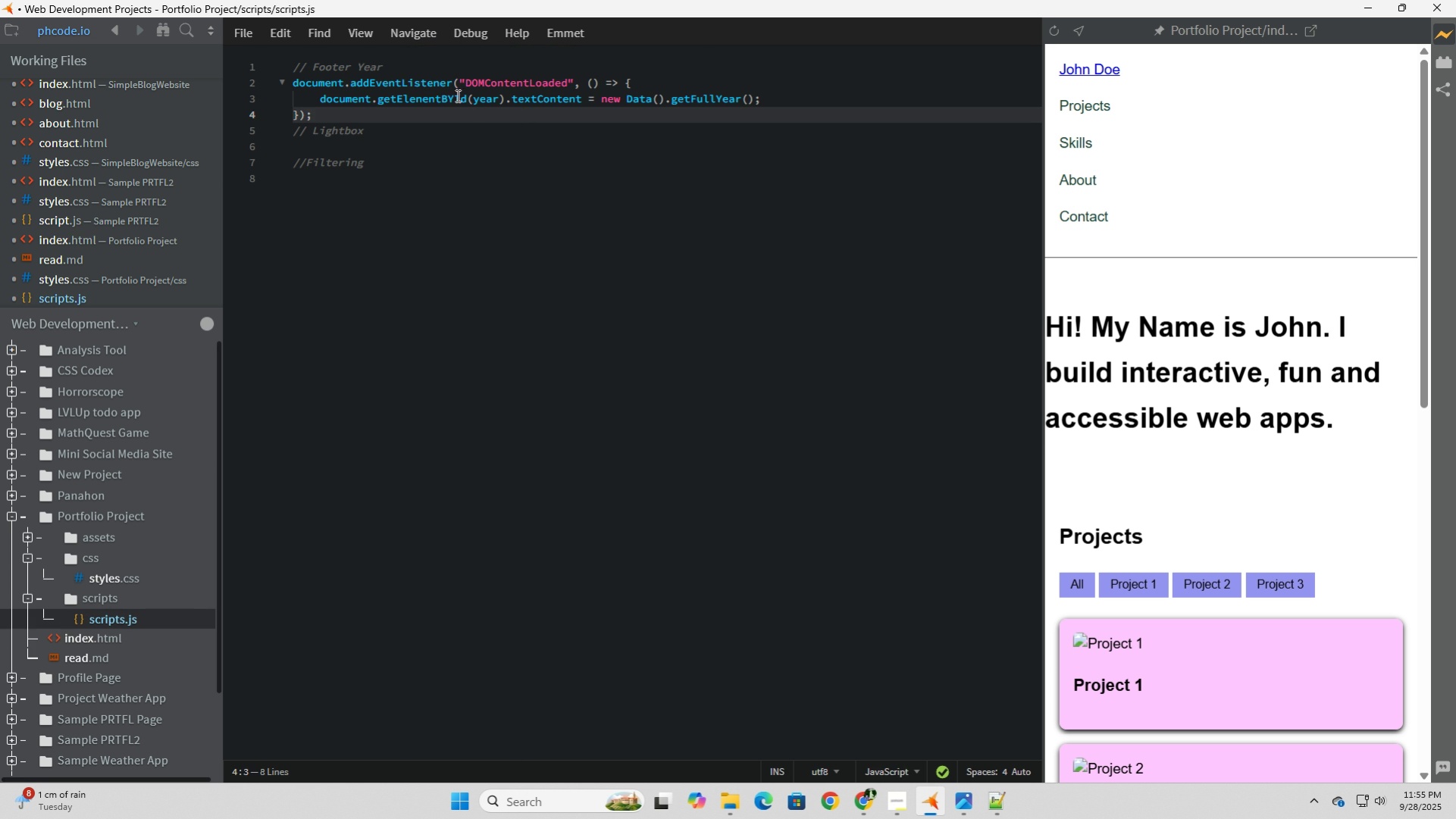 
left_click([474, 104])
 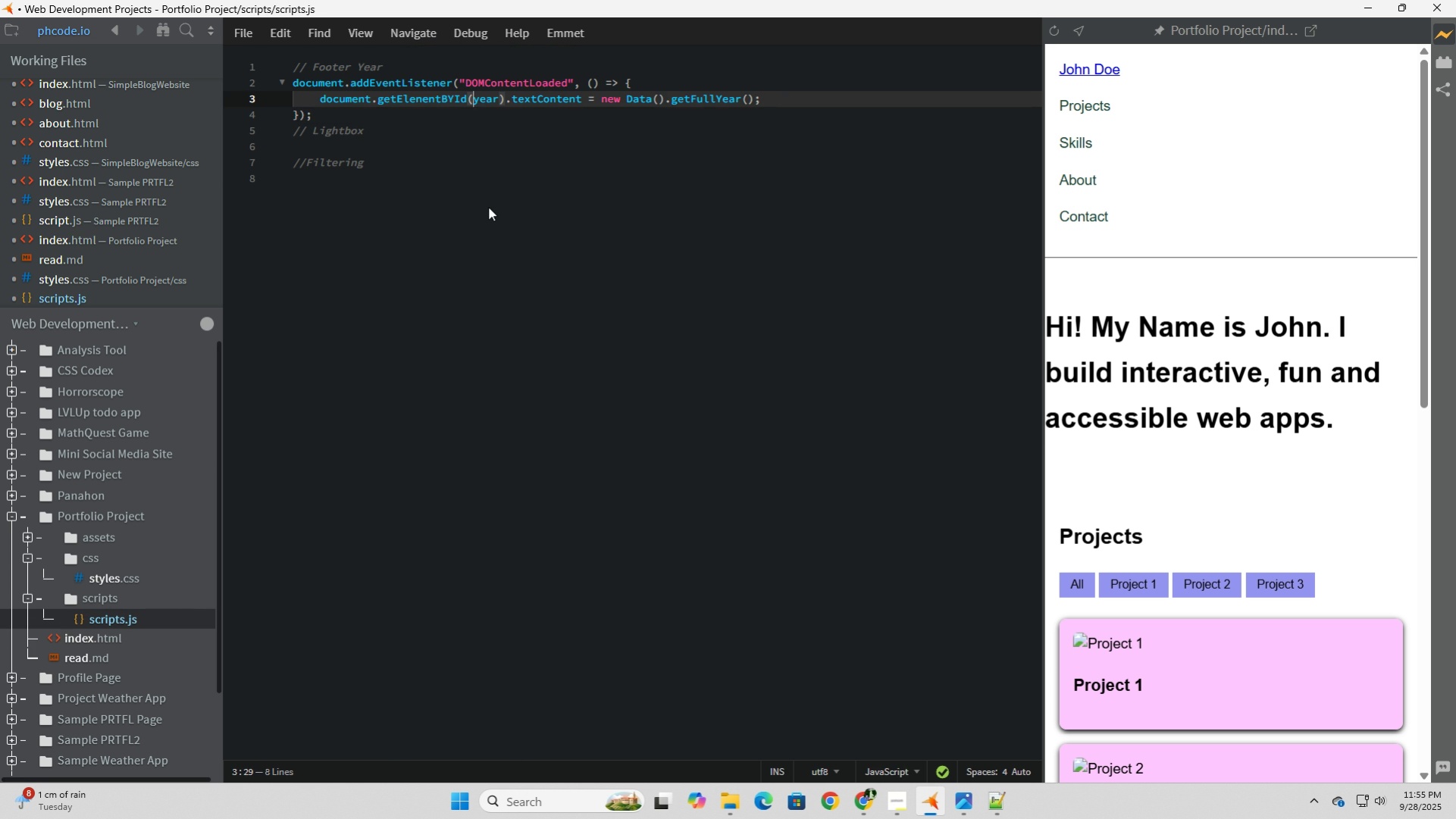 
key(Quote)
 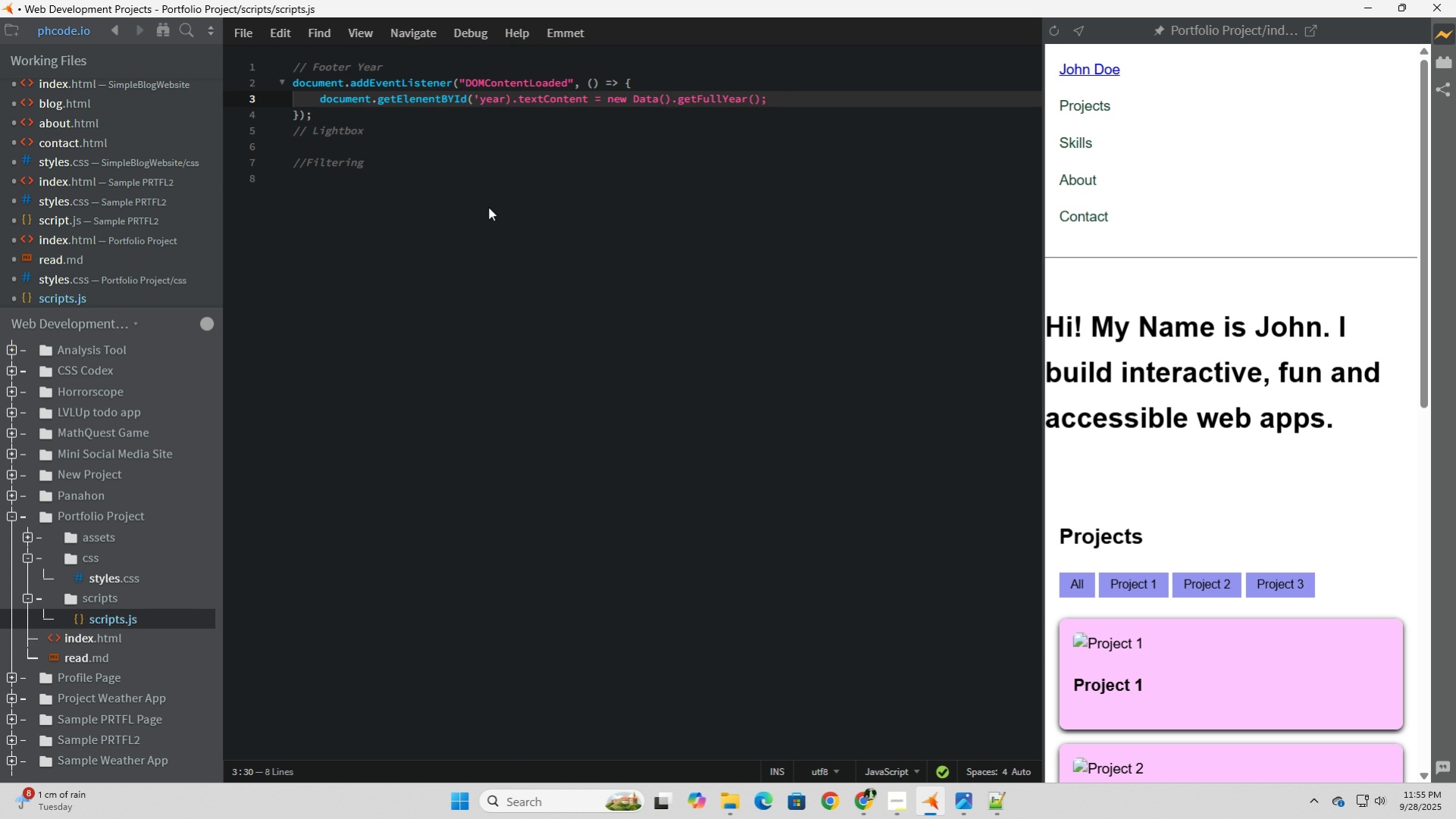 
key(ArrowRight)
 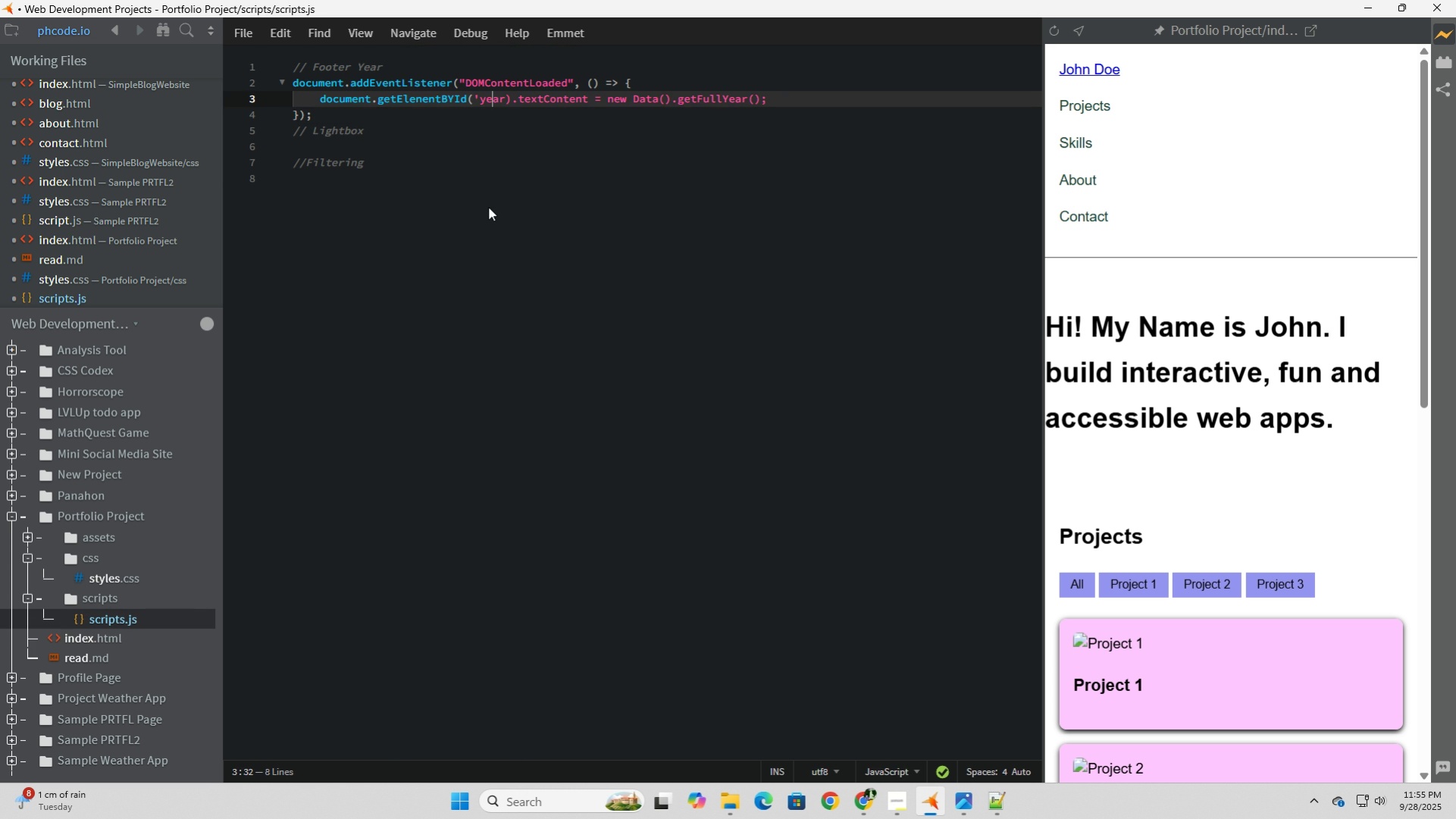 
key(ArrowRight)
 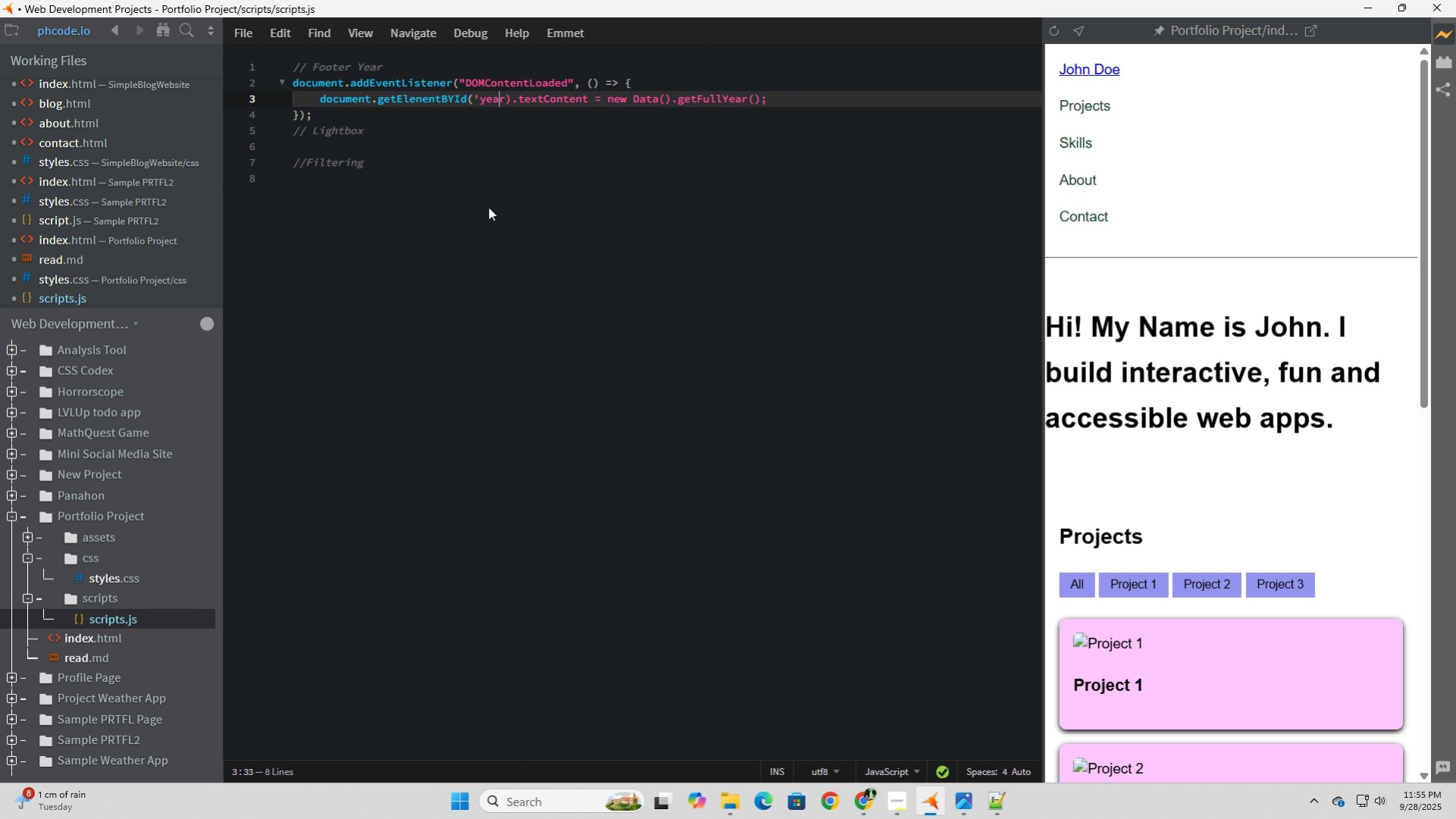 
key(ArrowRight)
 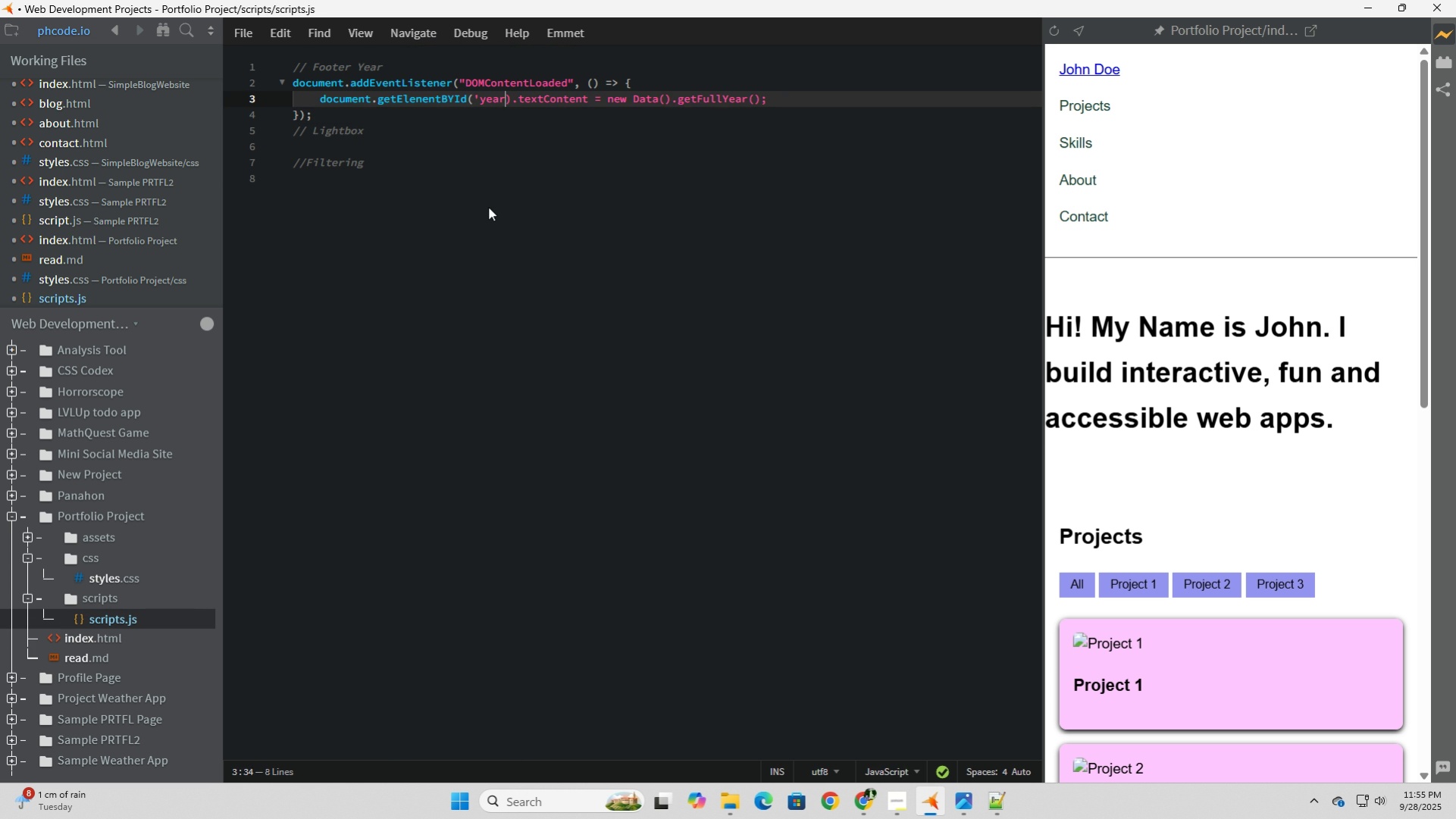 
key(ArrowRight)
 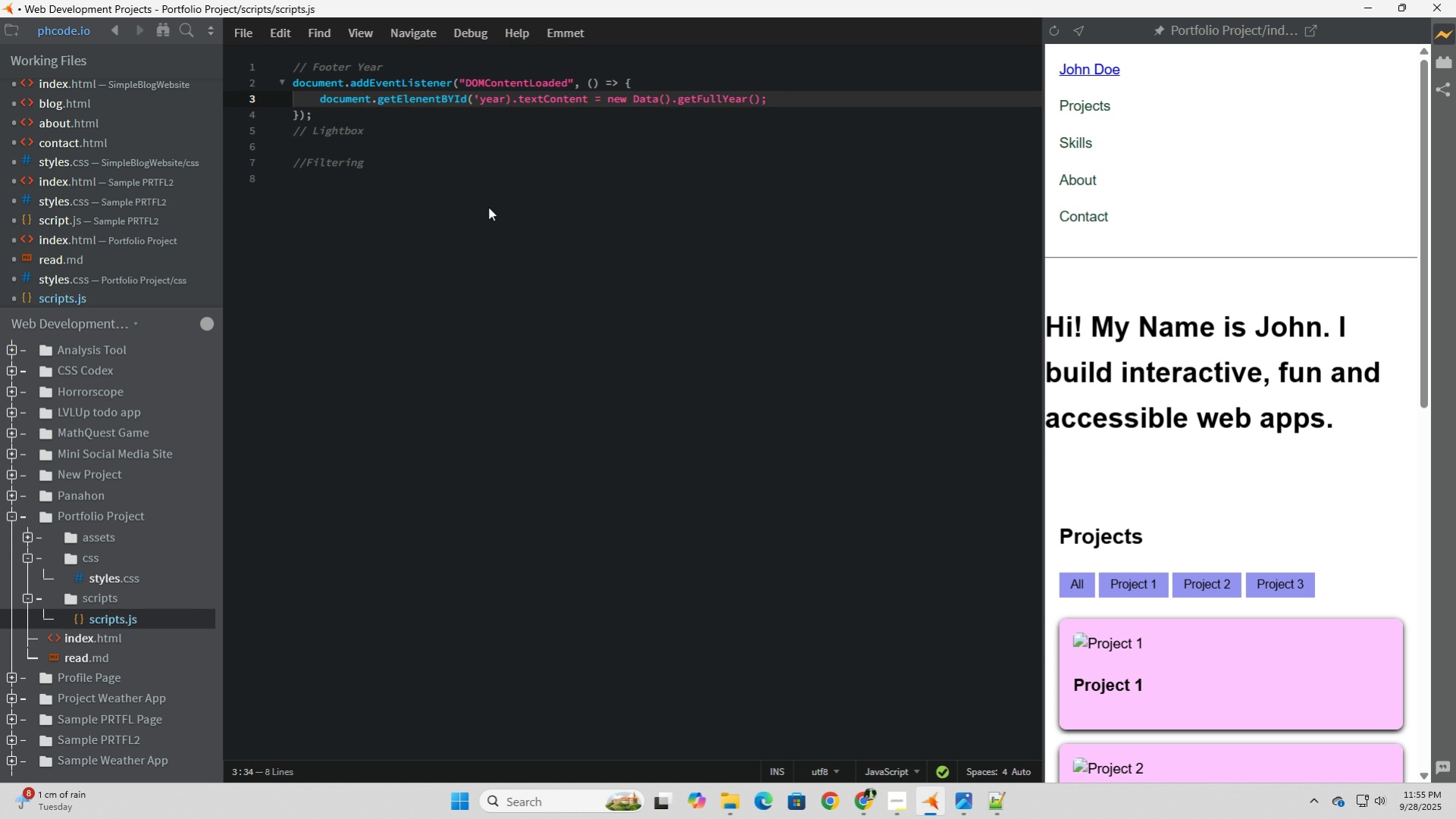 
key(Quote)
 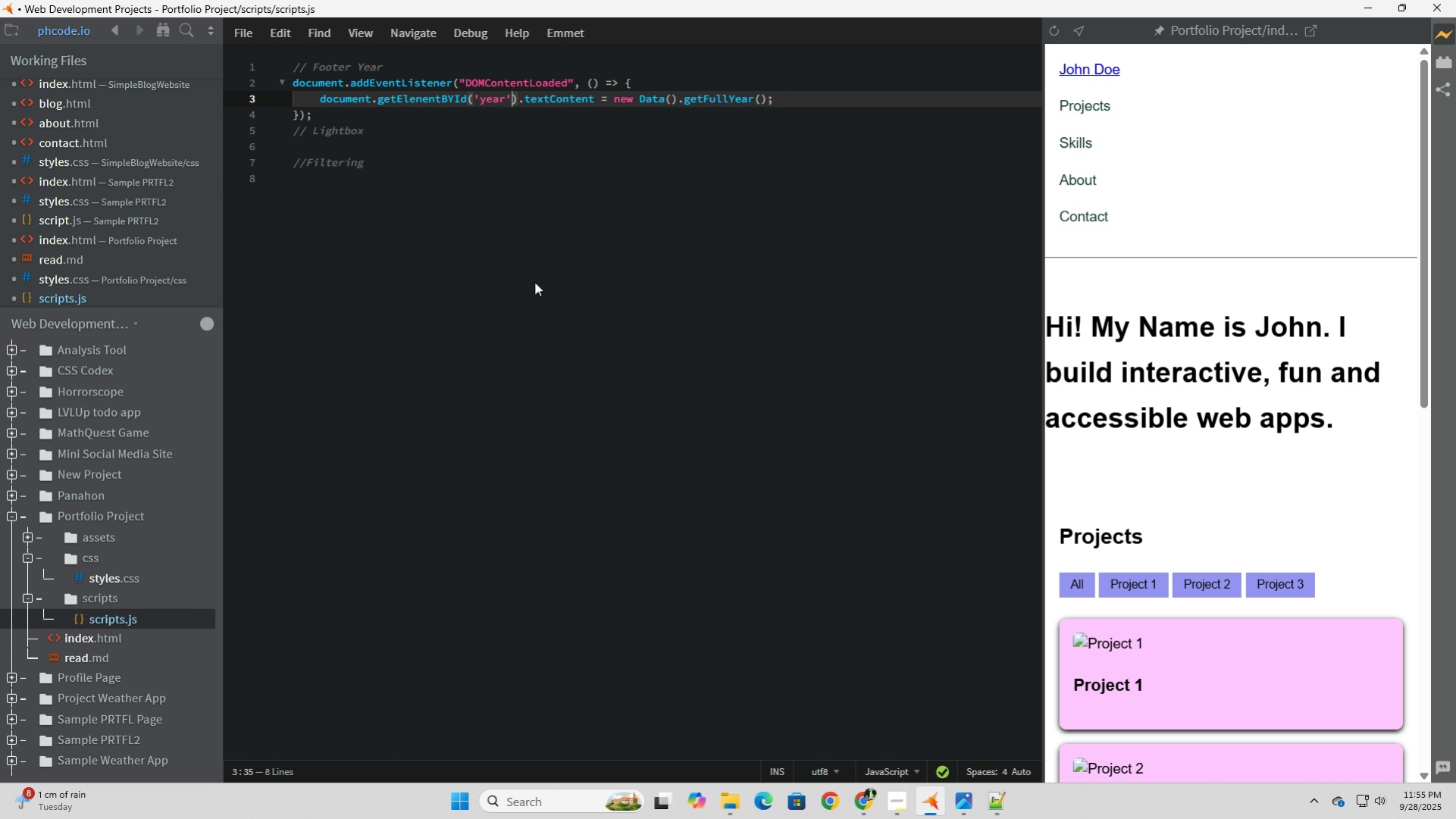 
left_click([587, 292])
 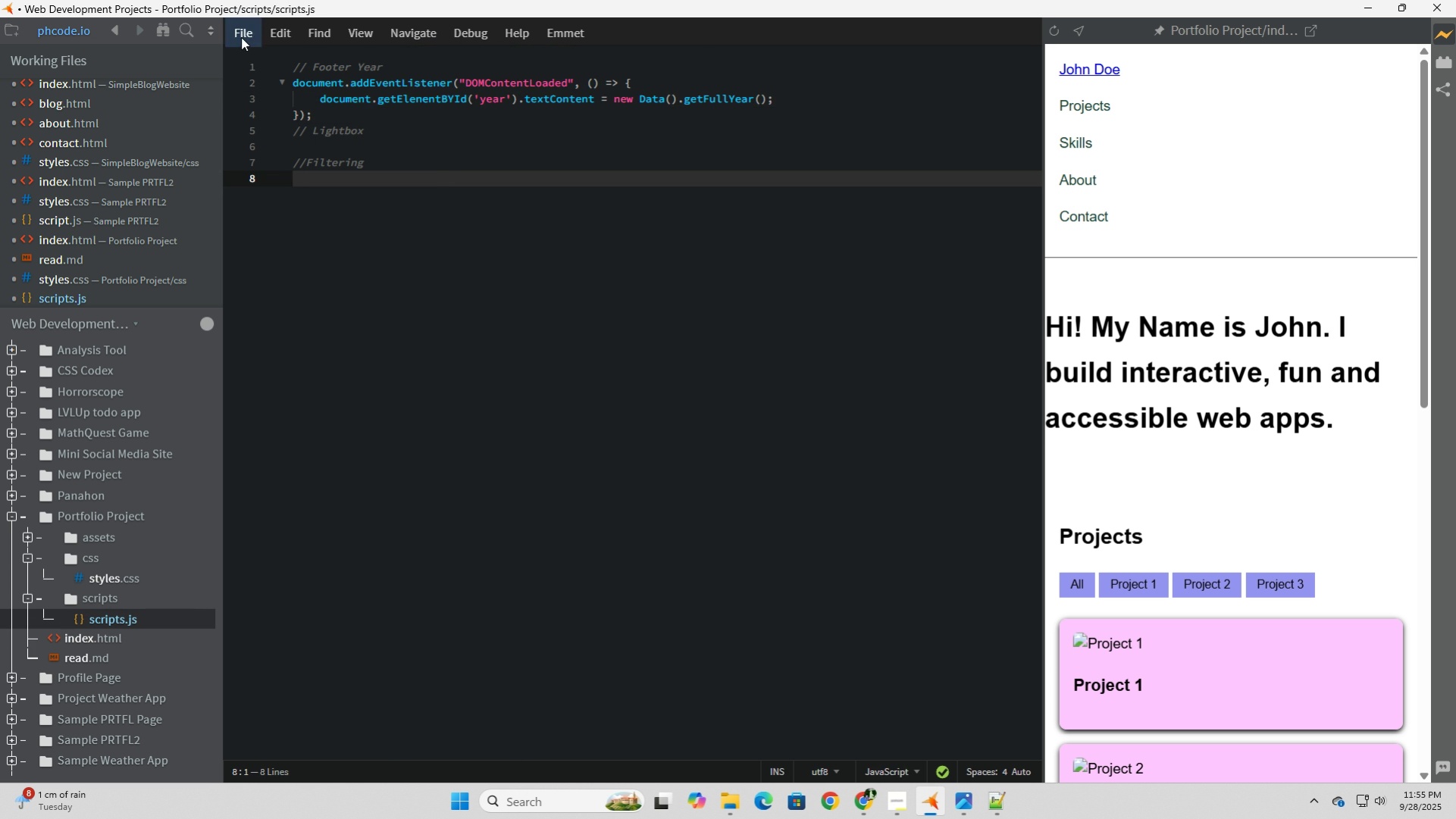 
left_click([241, 37])
 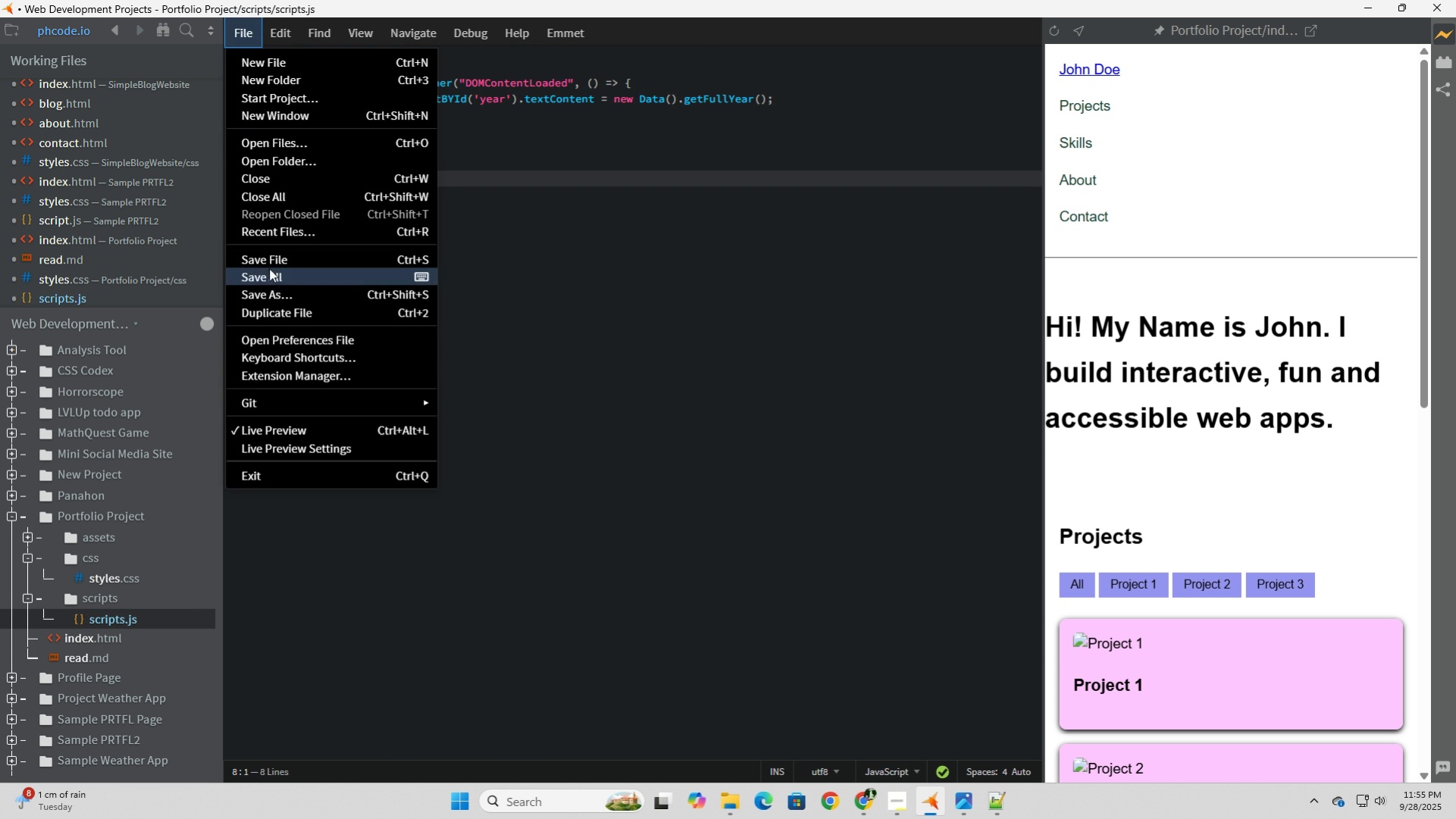 
left_click([269, 258])
 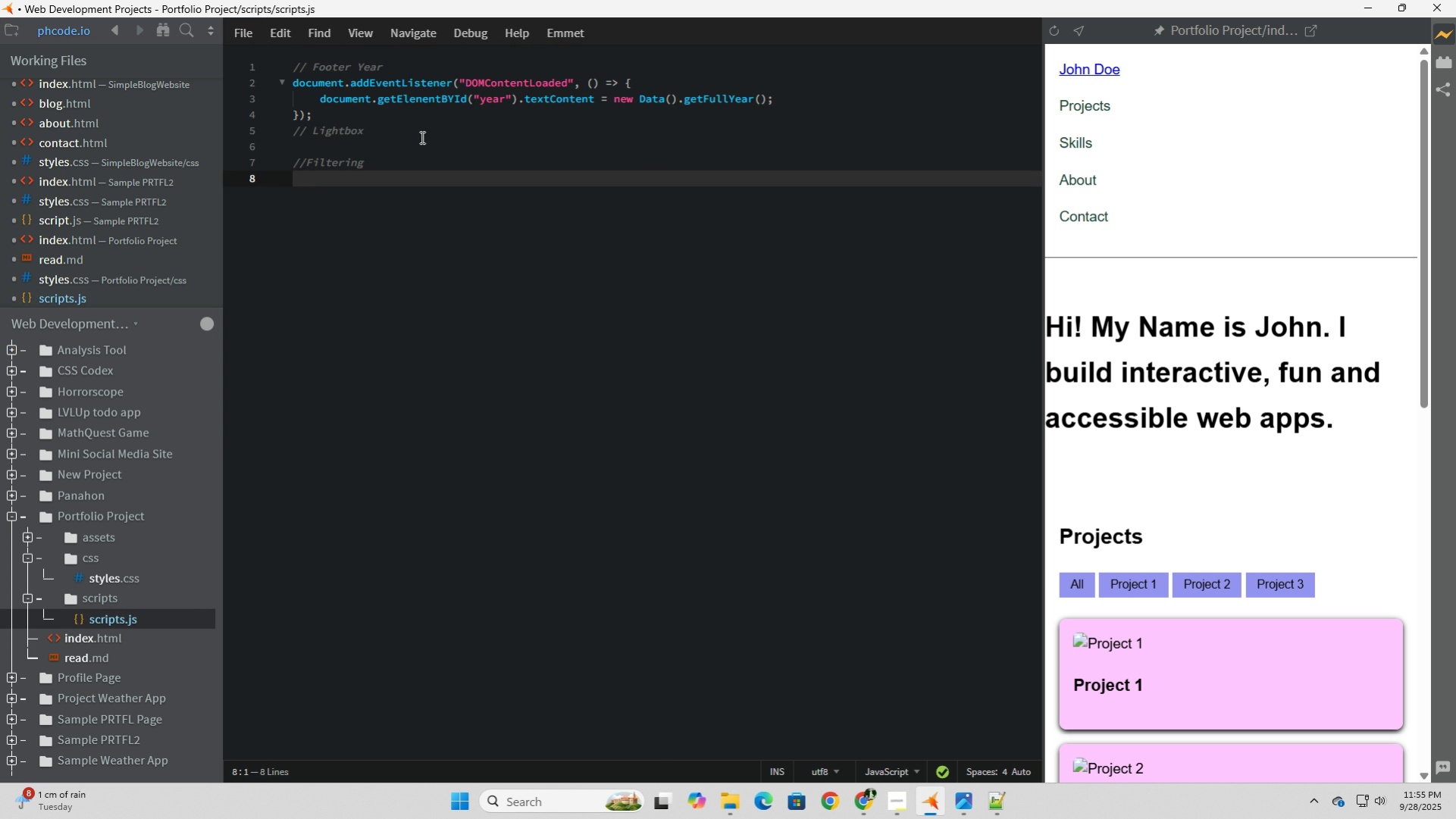 
left_click([421, 137])
 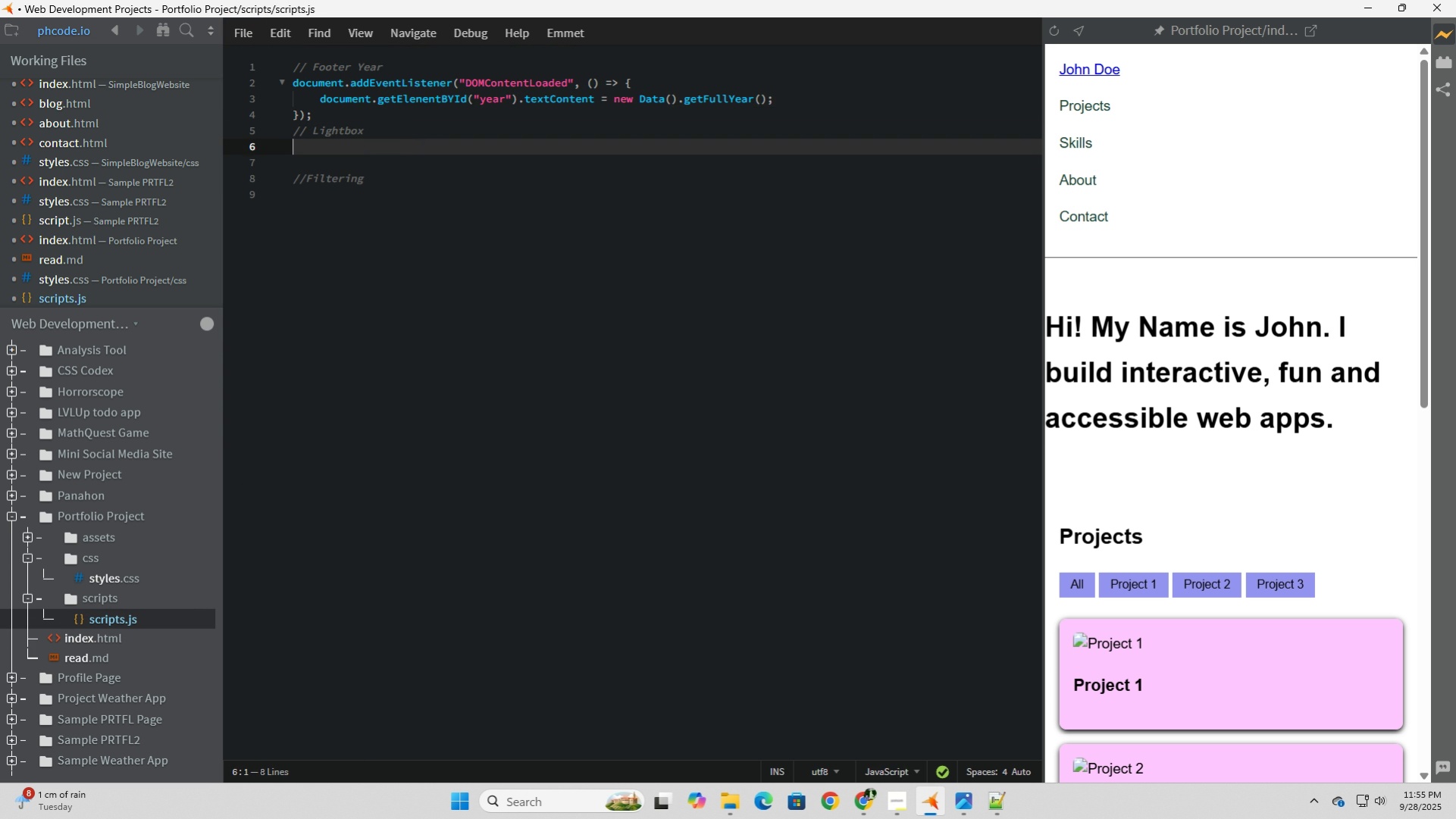 
key(Enter)
 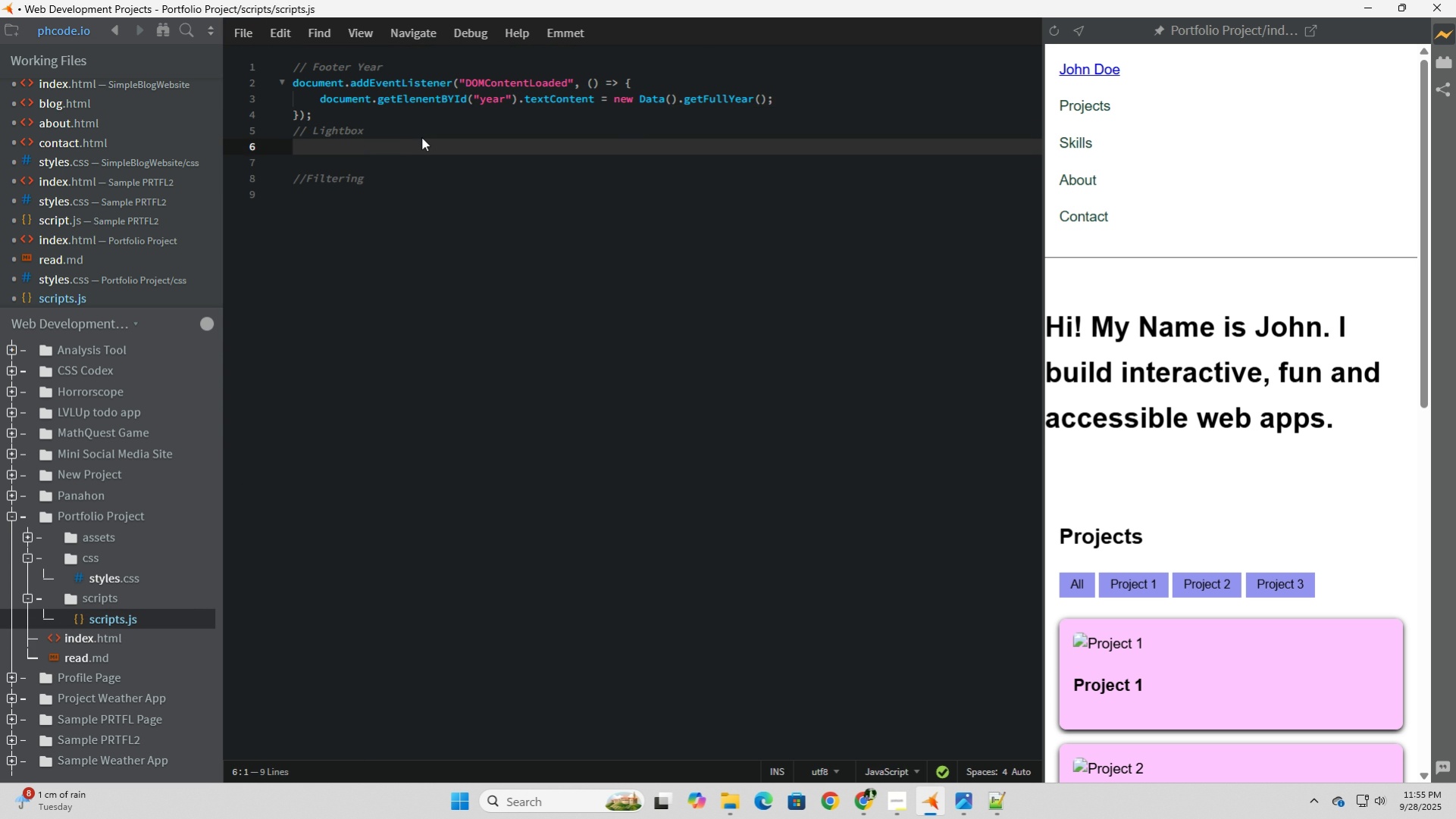 
type(documet)
key(Backspace)
type(nt.querySelec)
key(Tab)
type(A)
 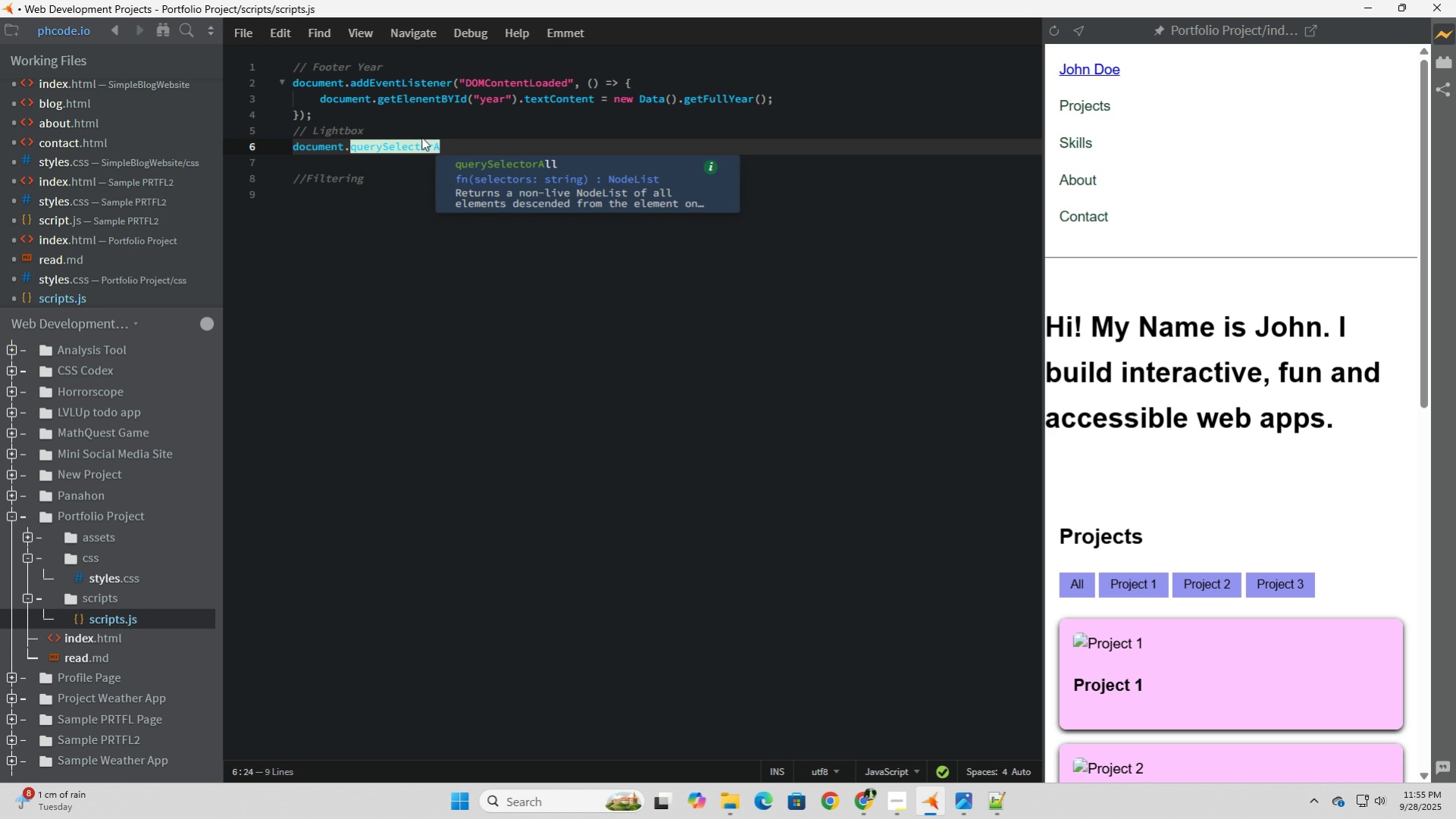 
key(Tab)
type(('.project-the)
key(Backspace)
type(hum)
key(Backspace)
key(Backspace)
key(Backspace)
type(umb)
 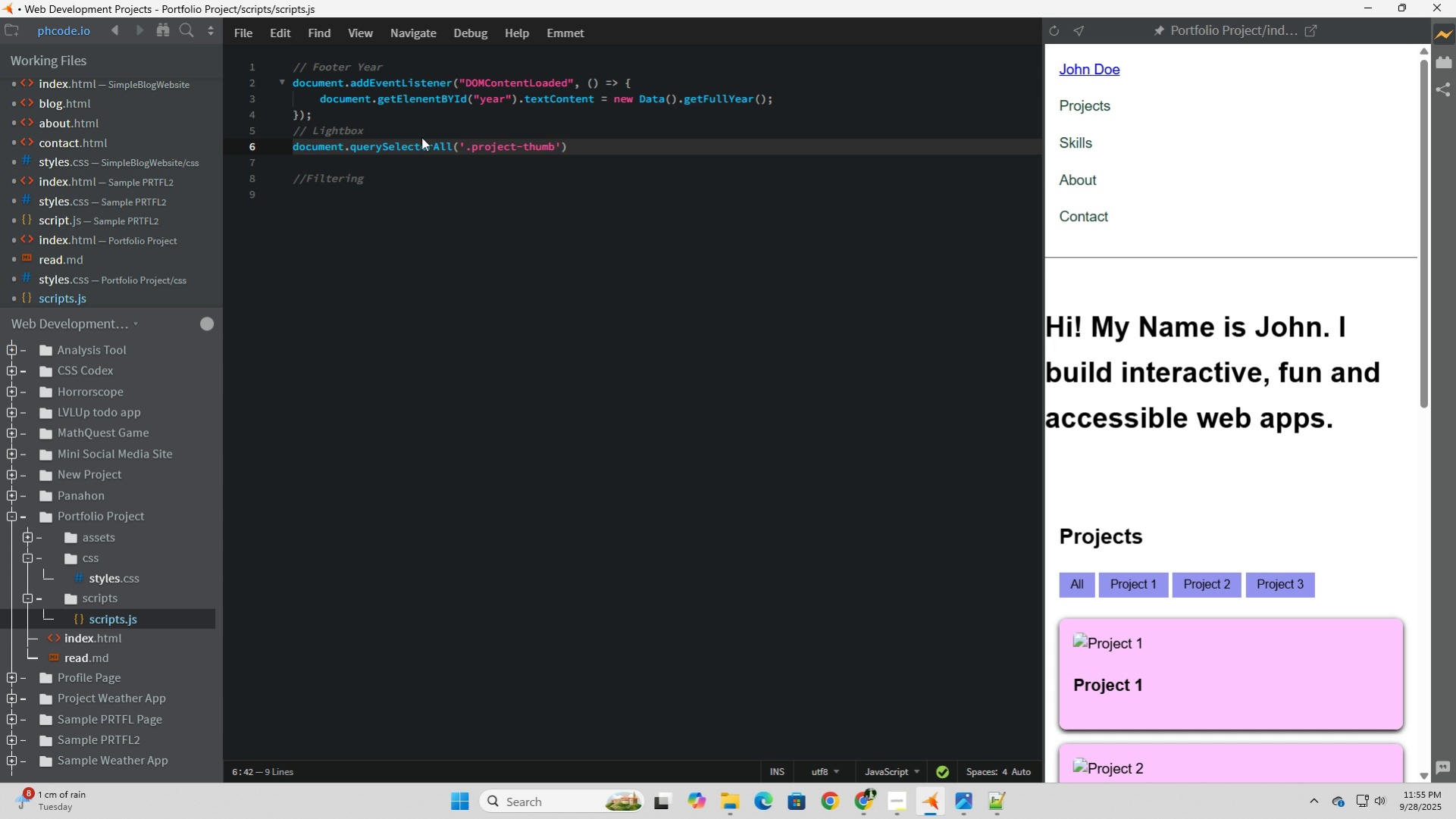 
key(ArrowRight)
 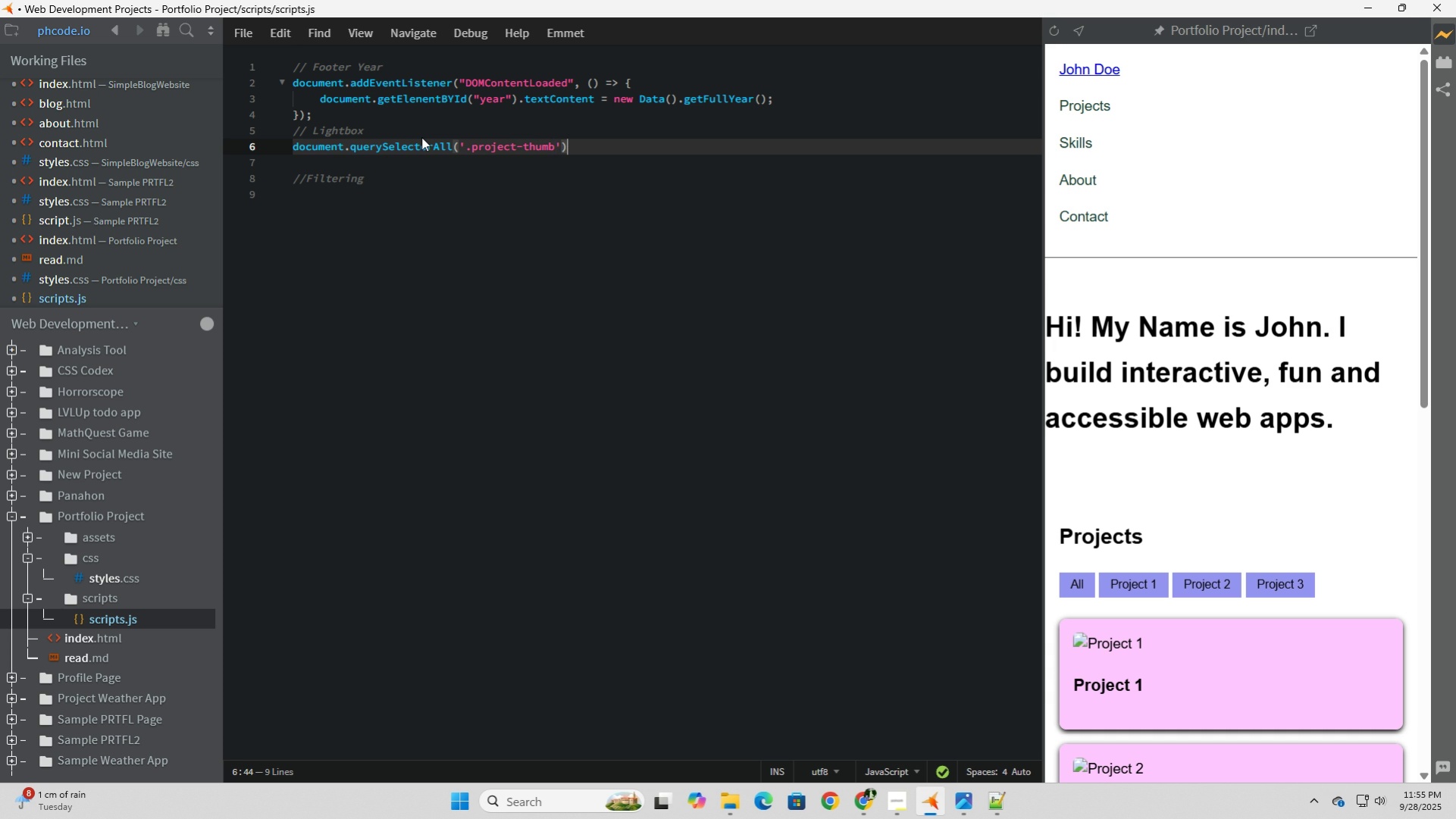 
key(ArrowRight)
 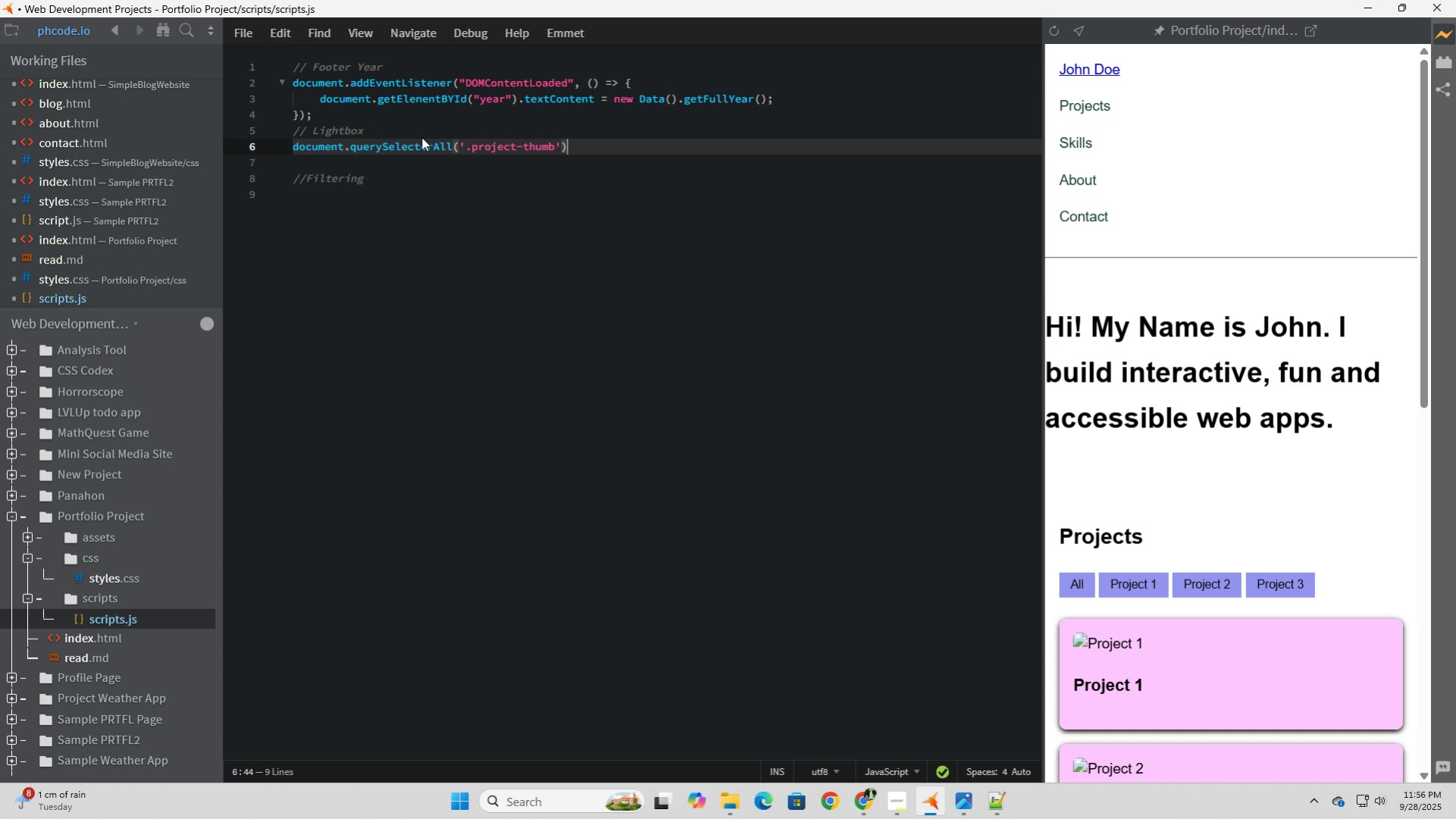 
type(.forEac)
key(Tab)
type((img = )
 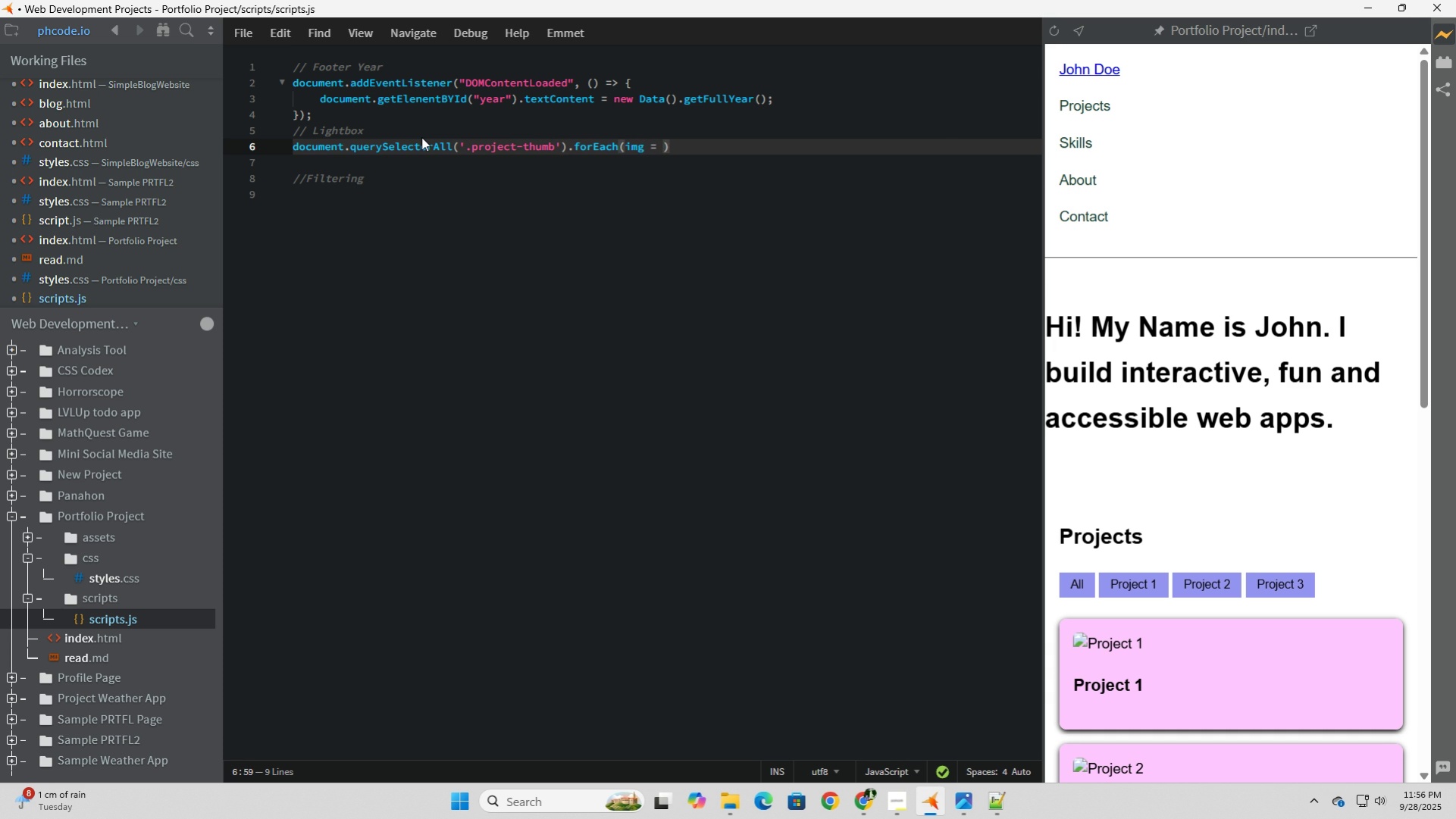 
key(Backspace)
 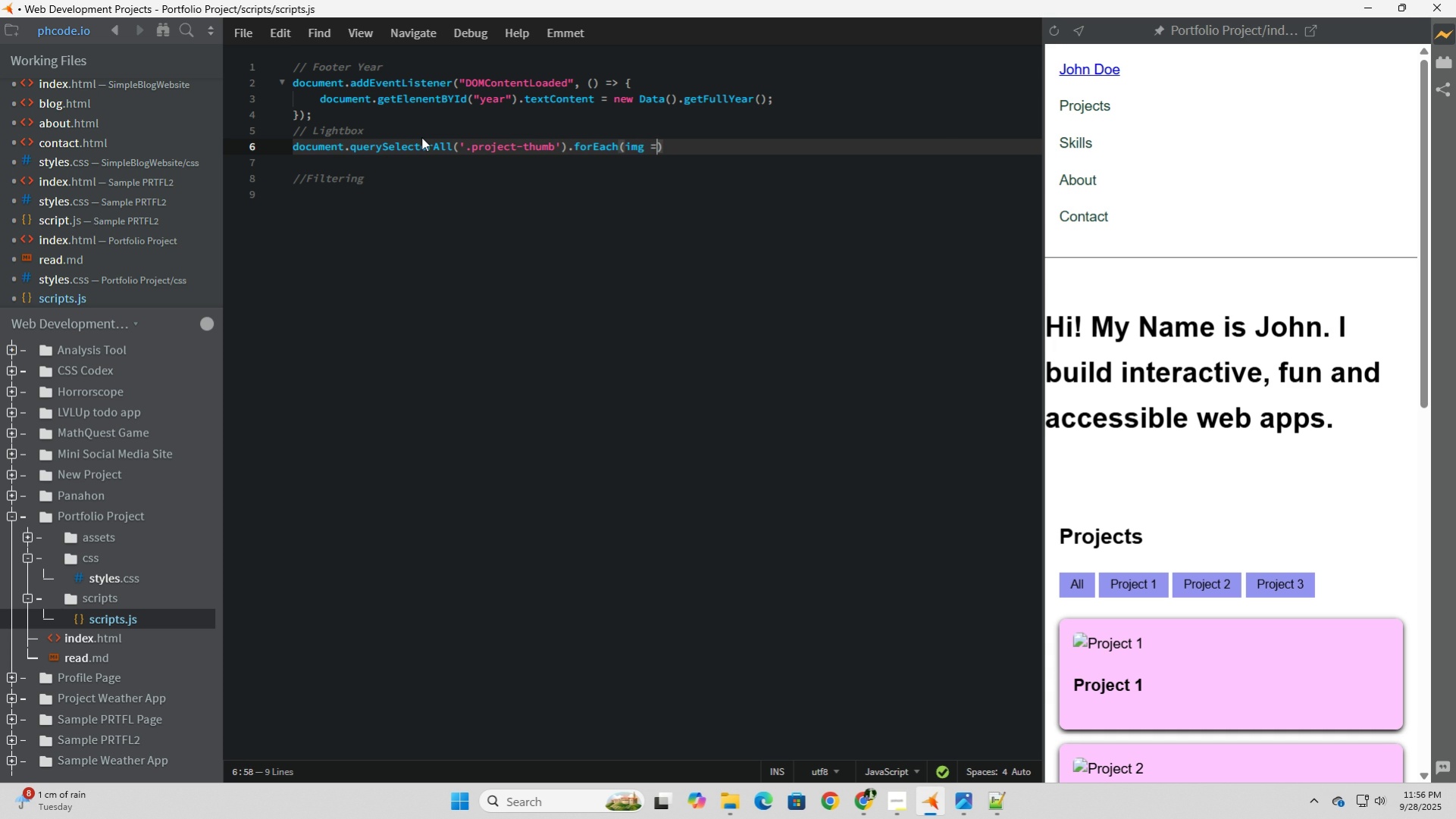 
key(Shift+Period)
 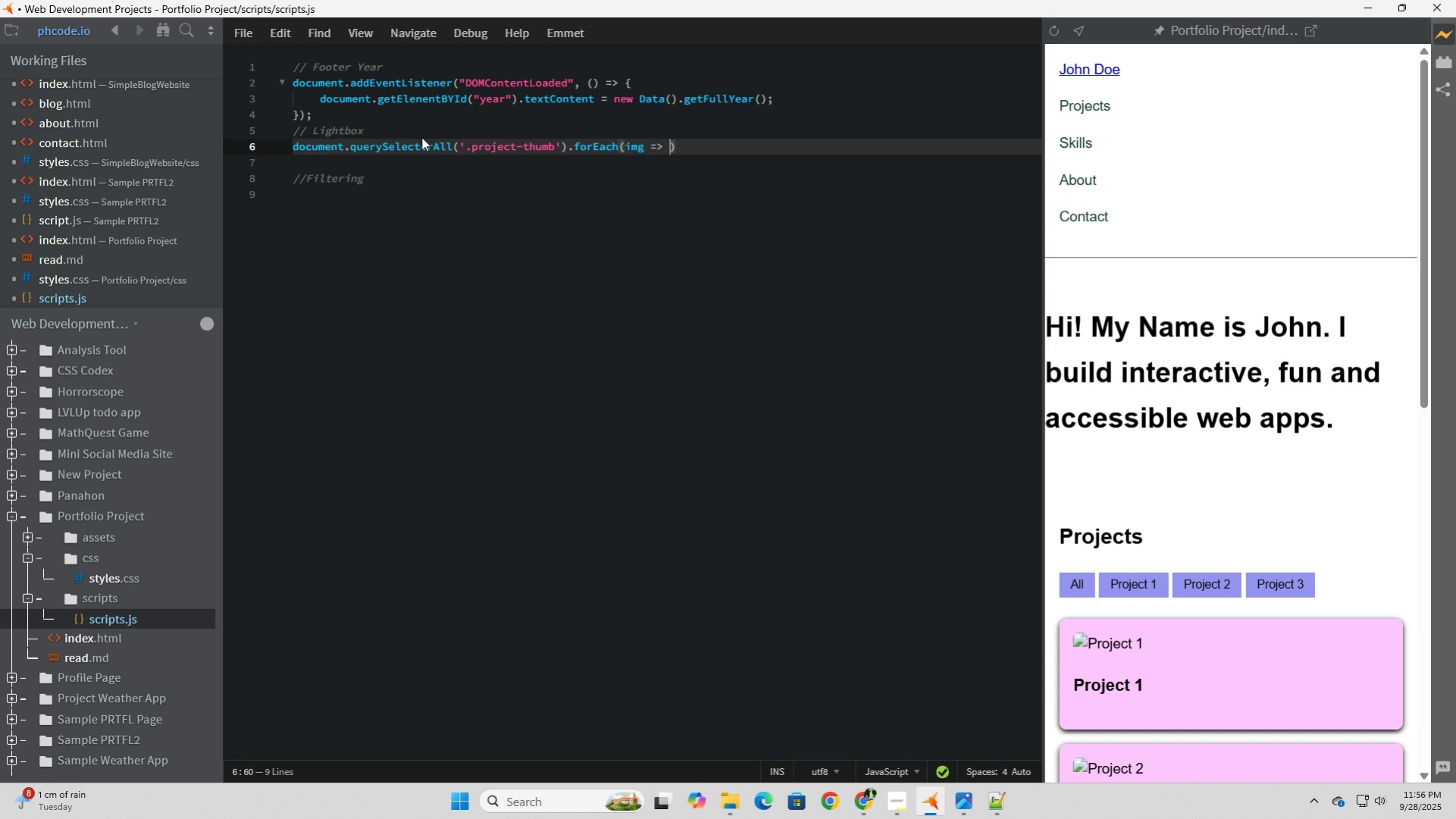 
key(Space)
 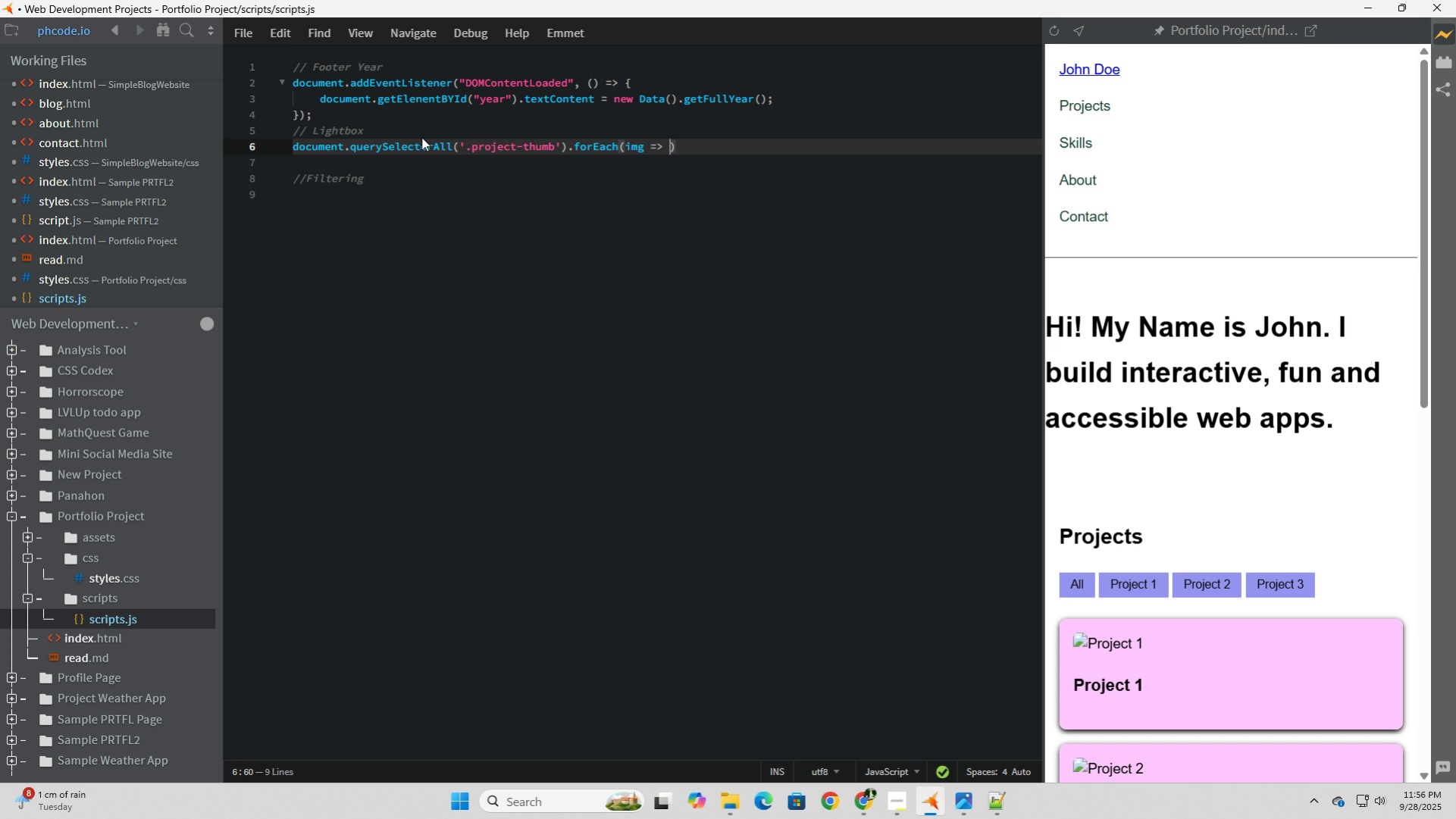 
key(Shift+BracketLeft)
 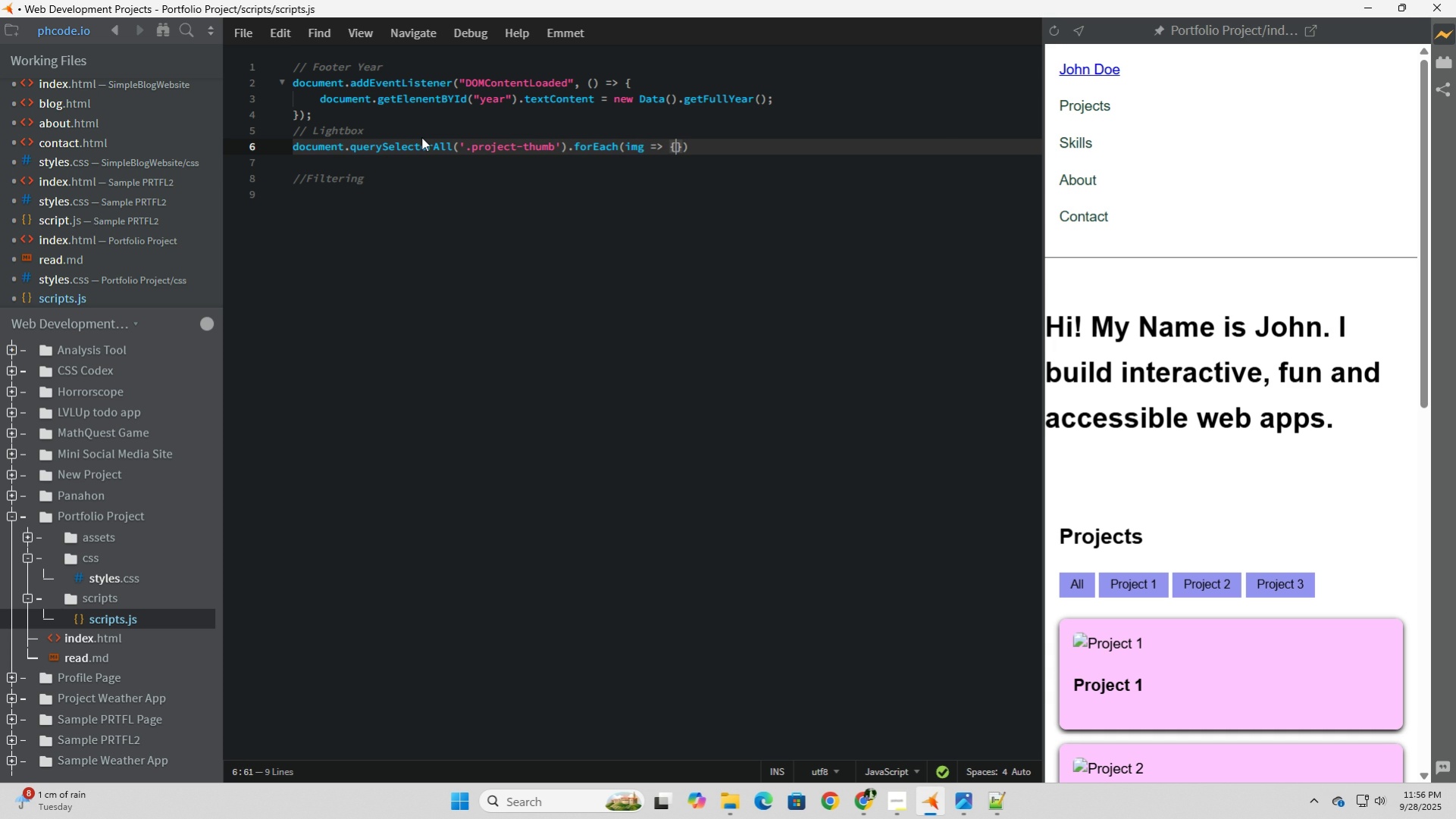 
key(Enter)
 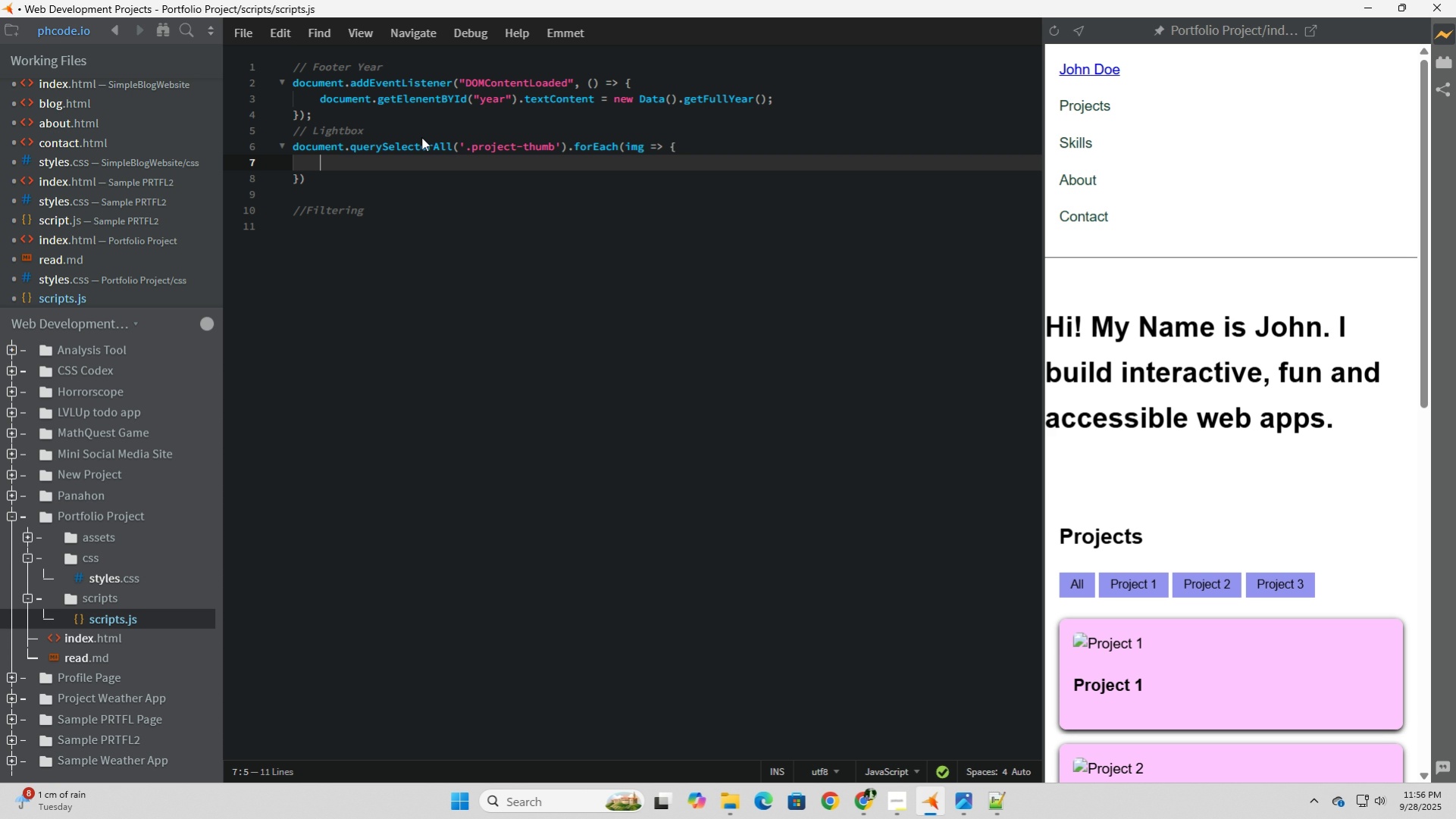 
wait(6.59)
 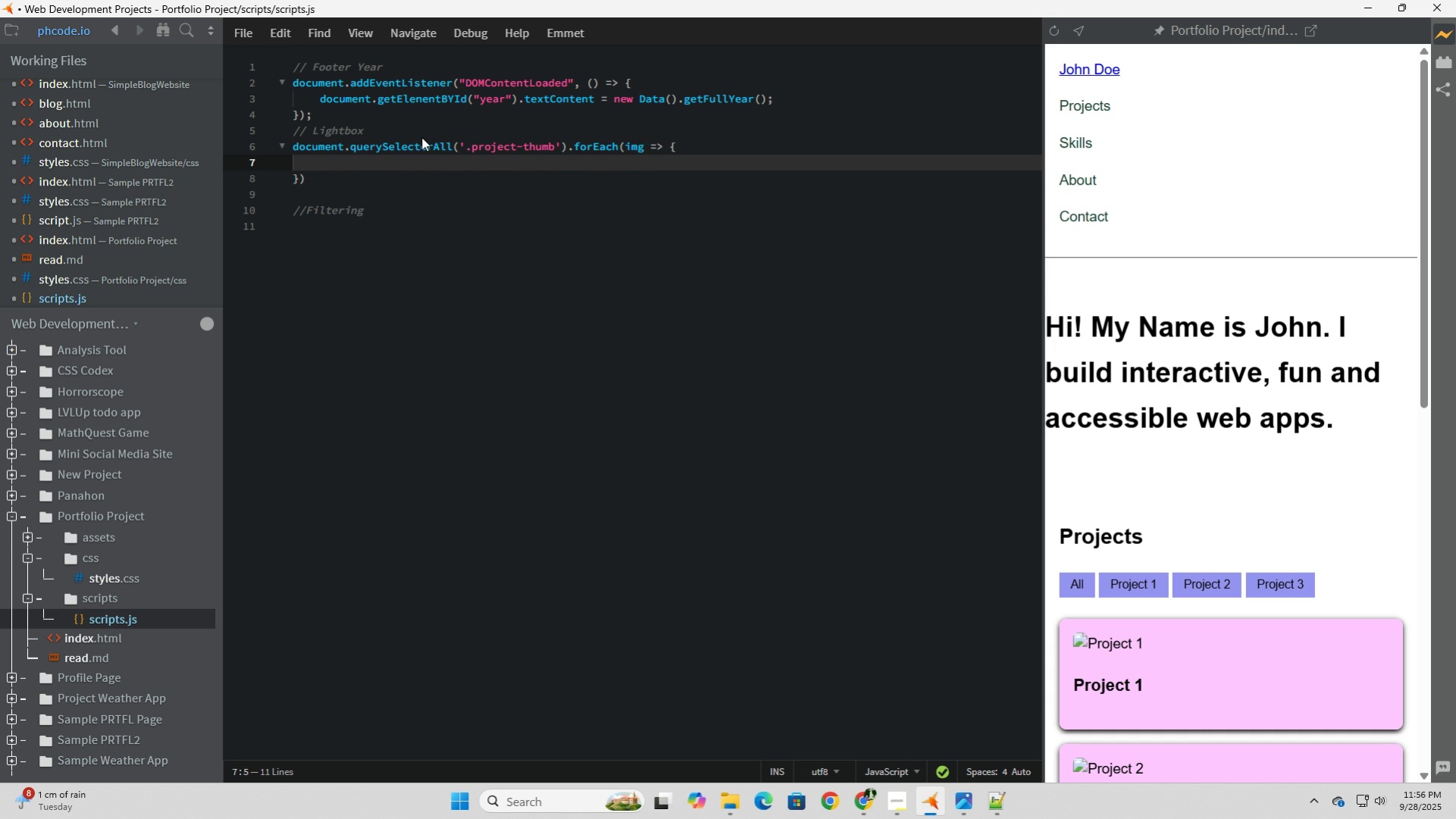 
type(img.addEve)
key(Tab)
type(('click', e => {)
 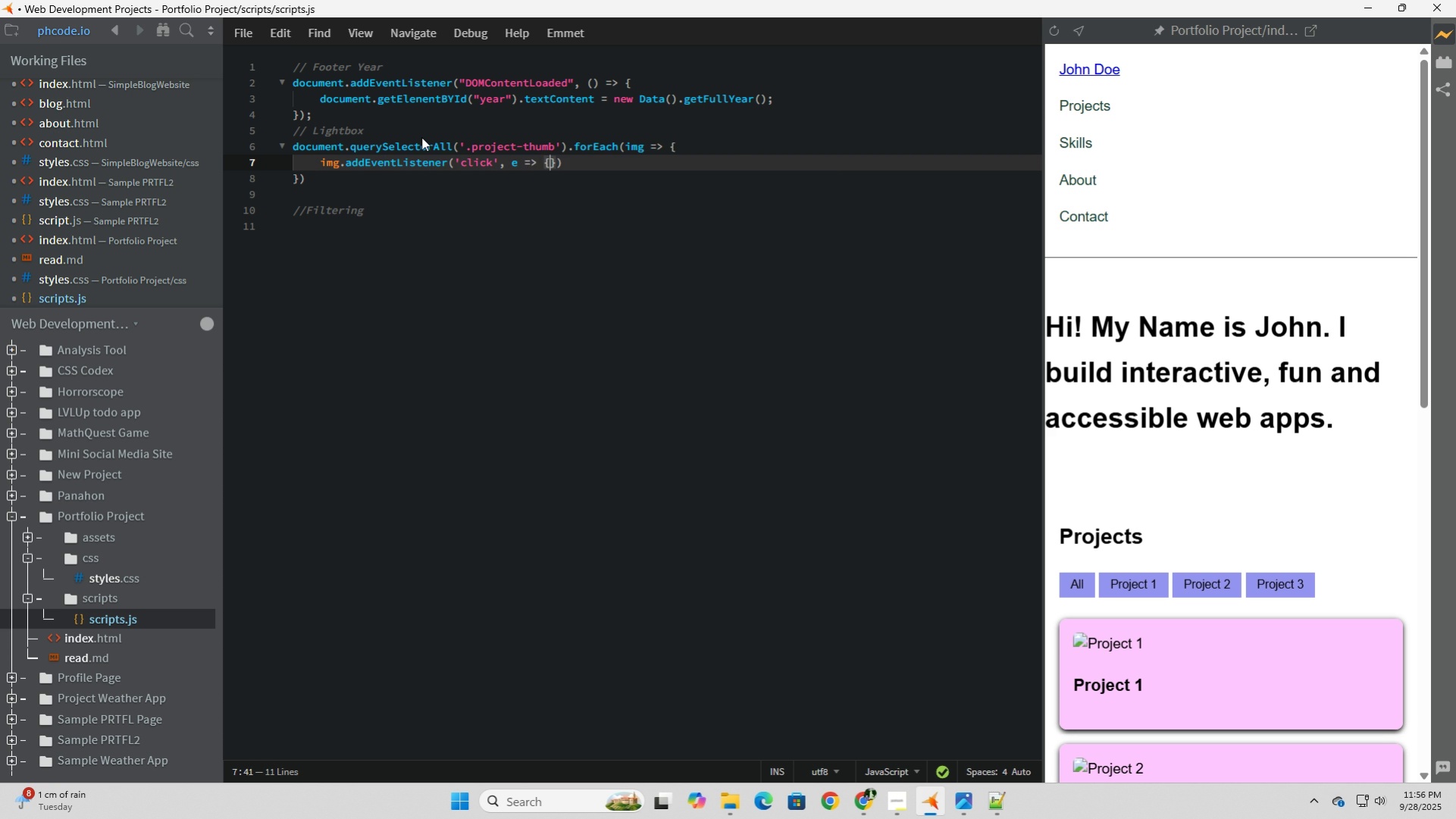 
key(Enter)
 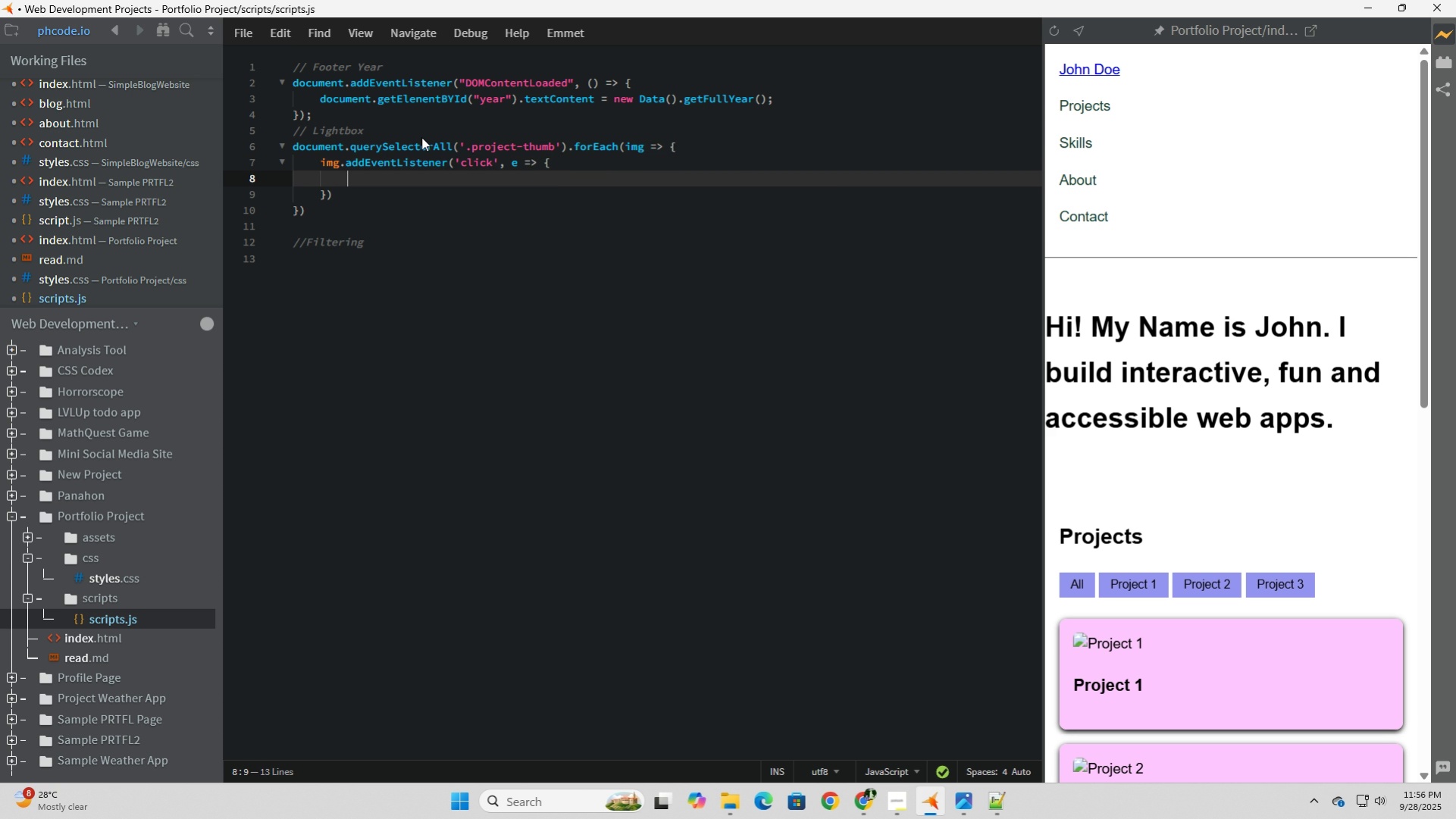 
wait(5.68)
 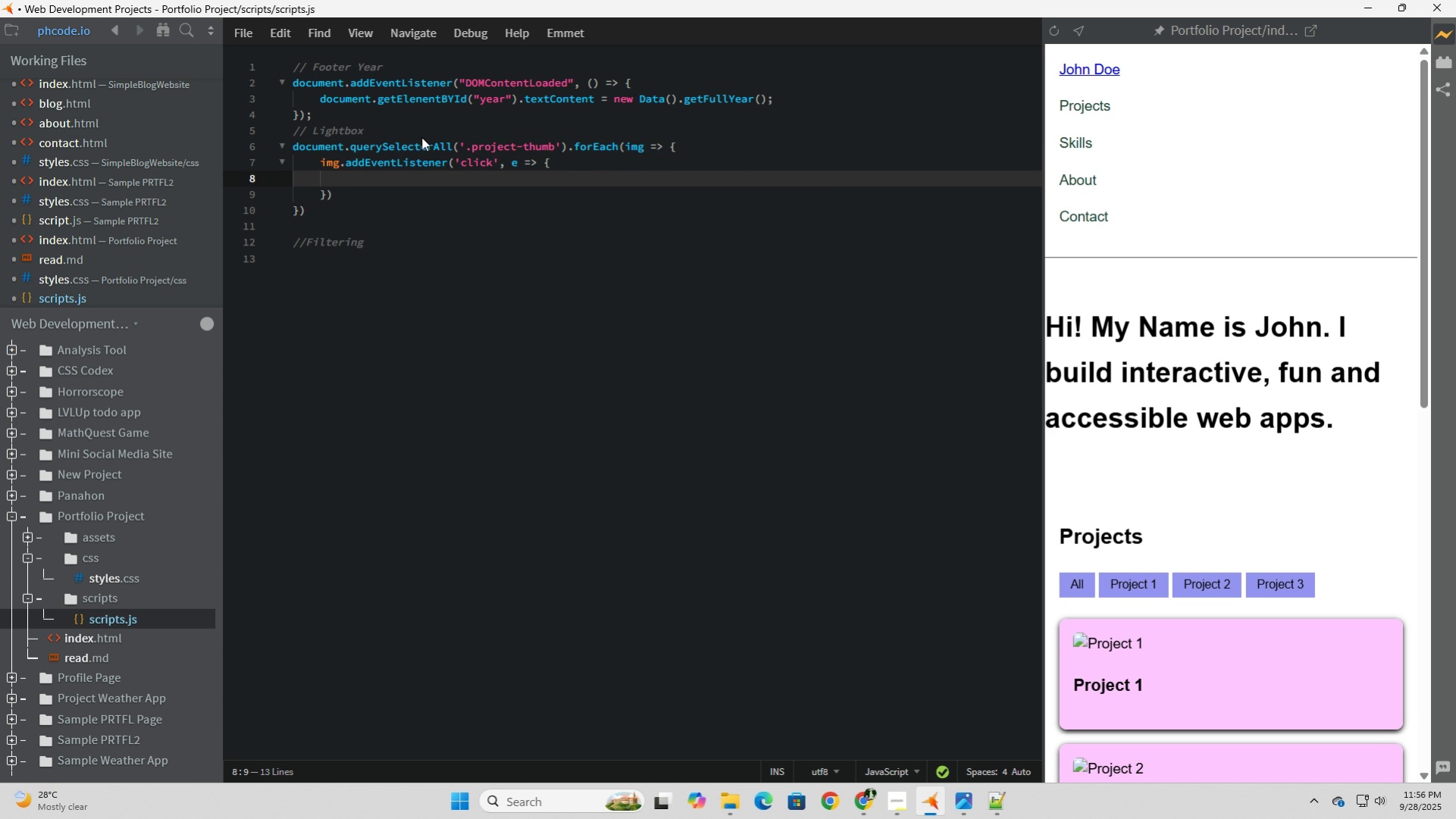 
type(document.ge)
 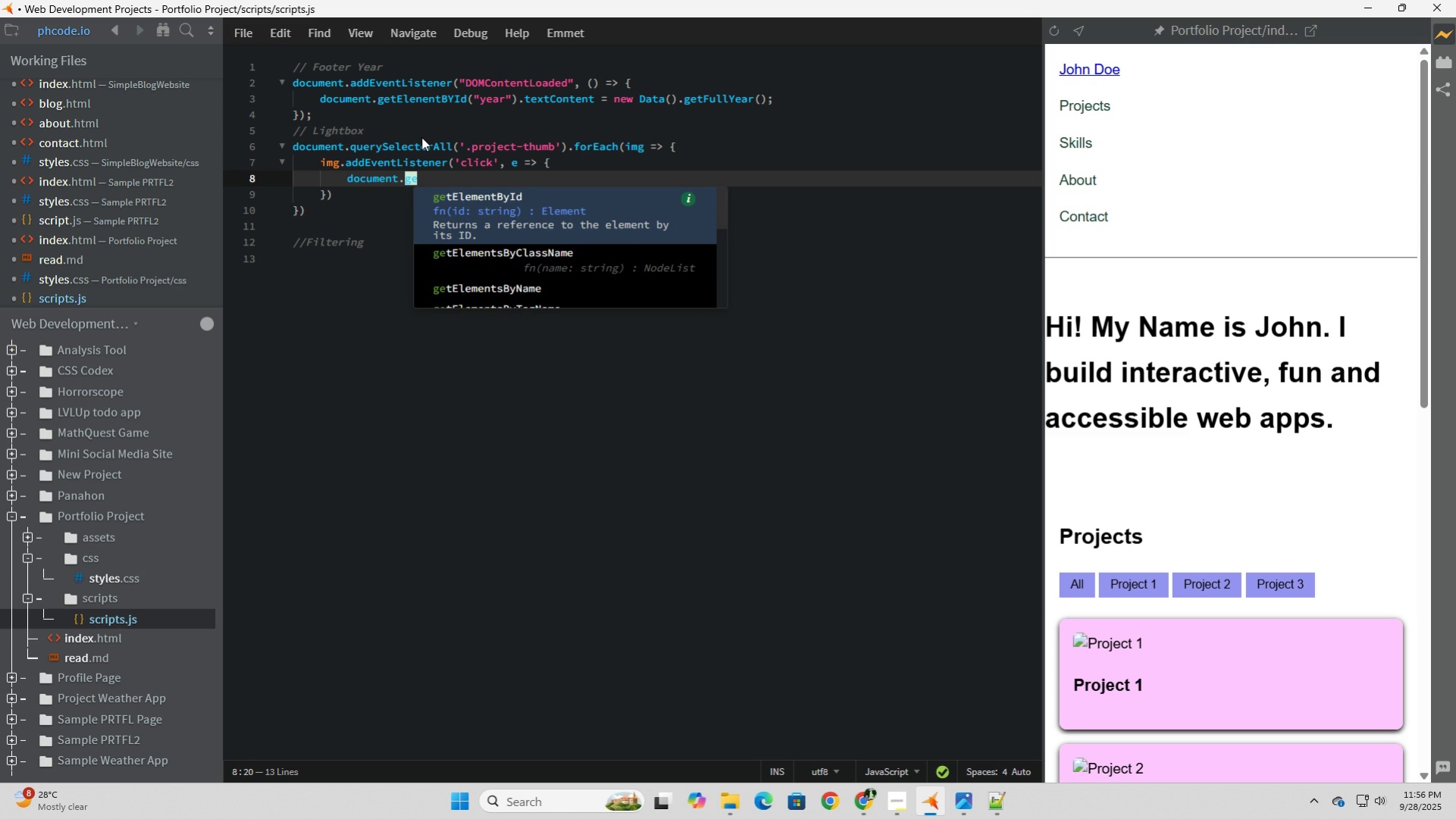 
hold_key(key=ShiftLeft, duration=1.06)
 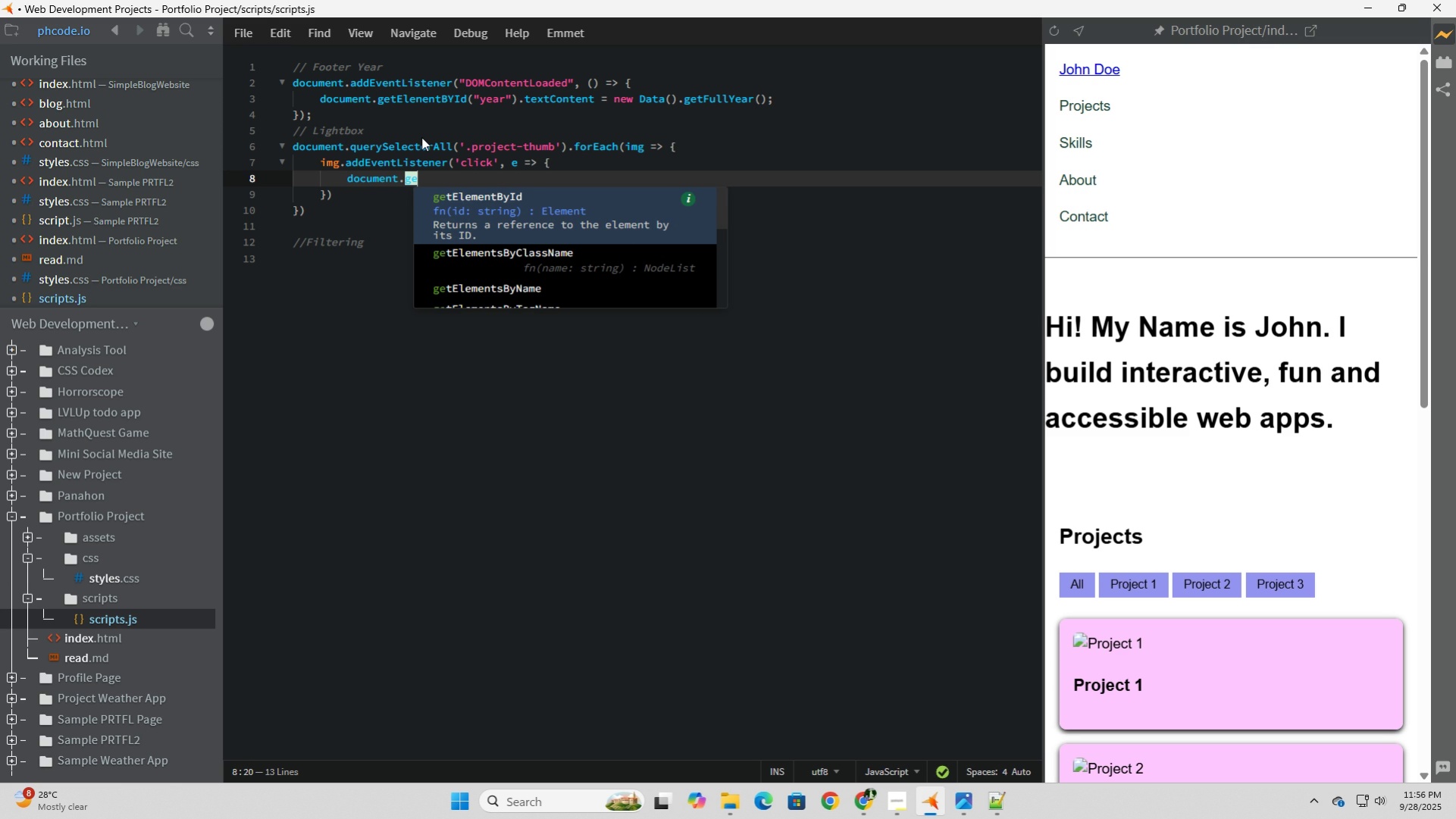 
key(Tab)
 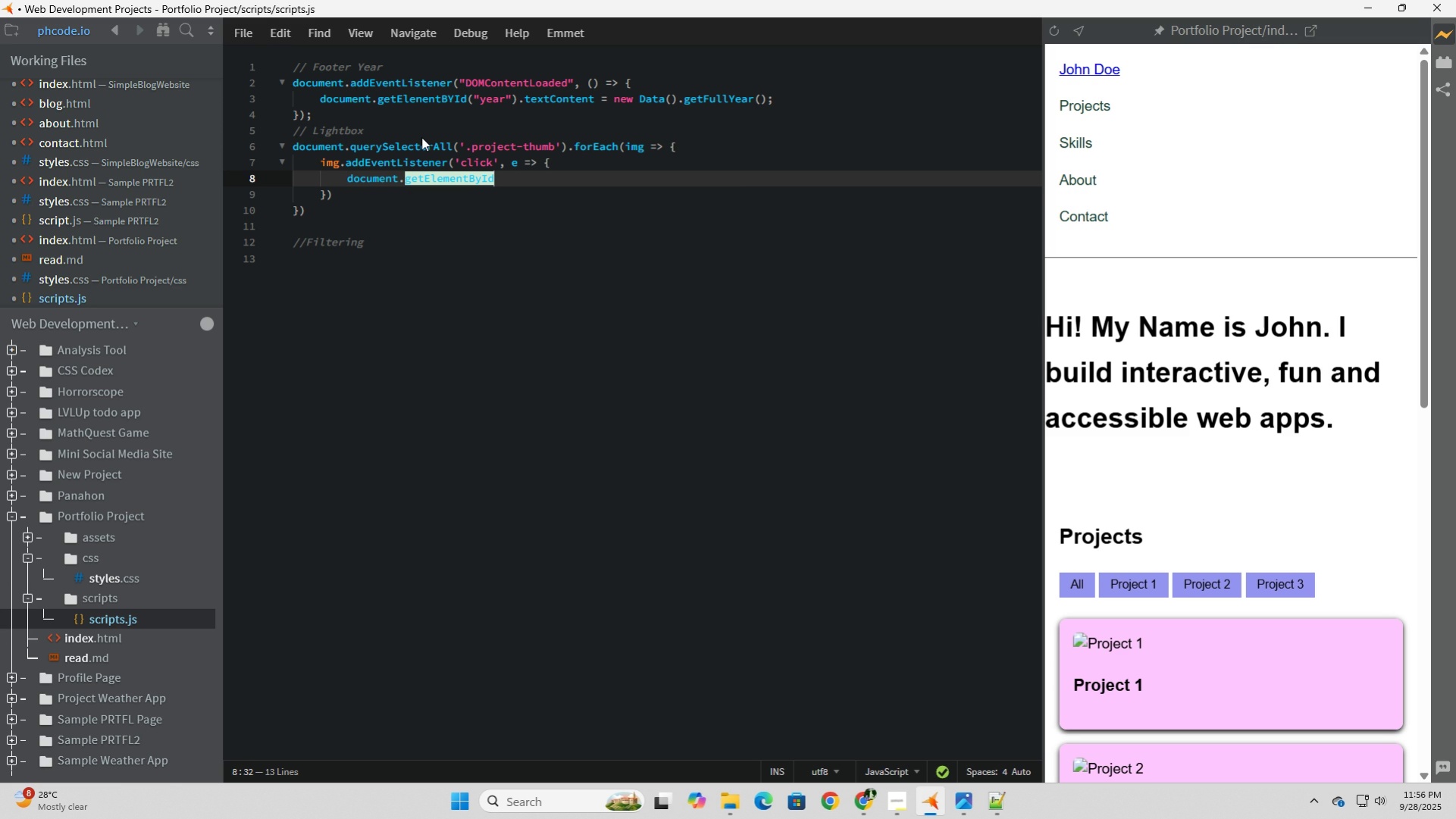 
key(Shift+9)
 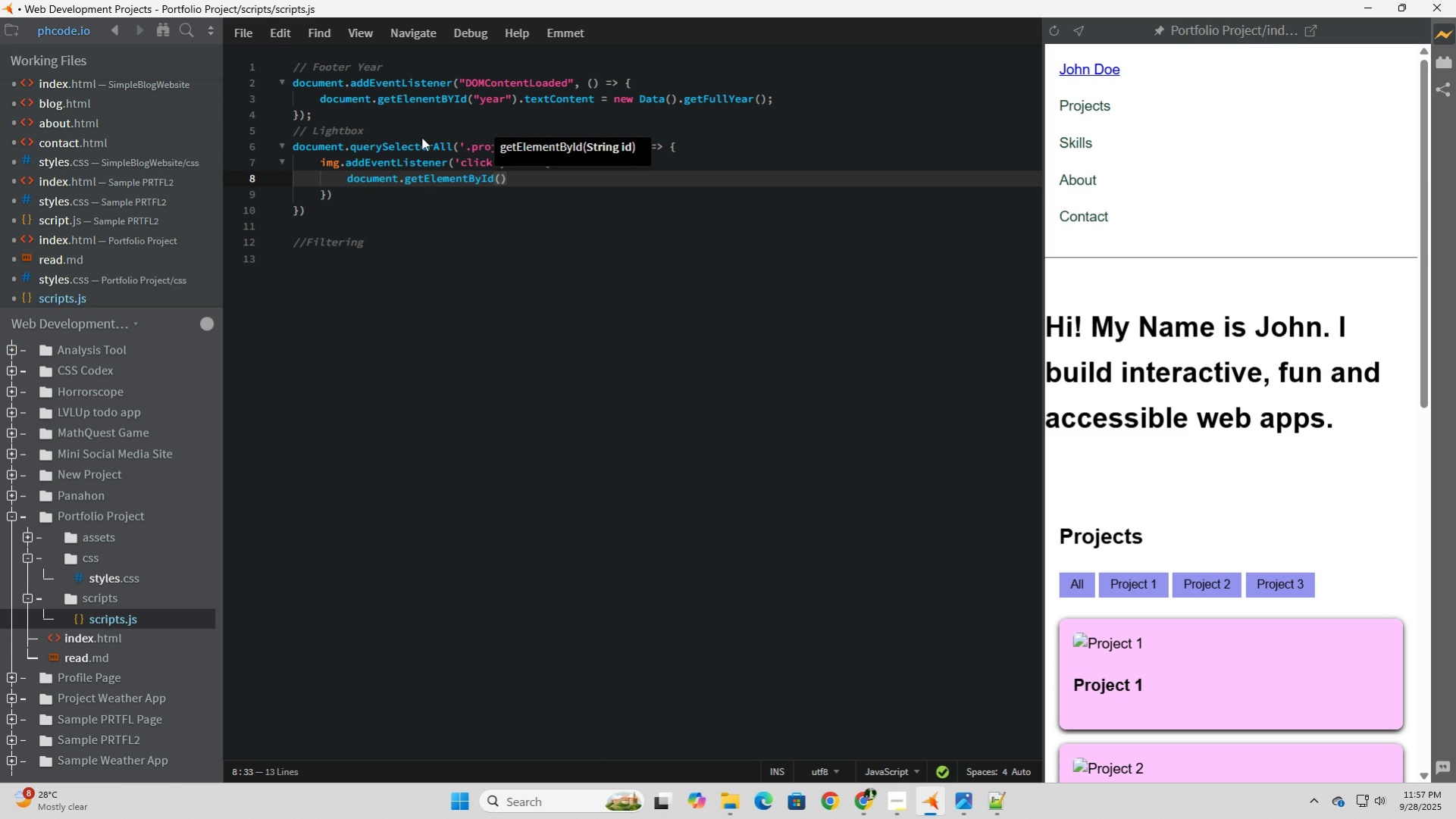 
type('lightbox-img)
 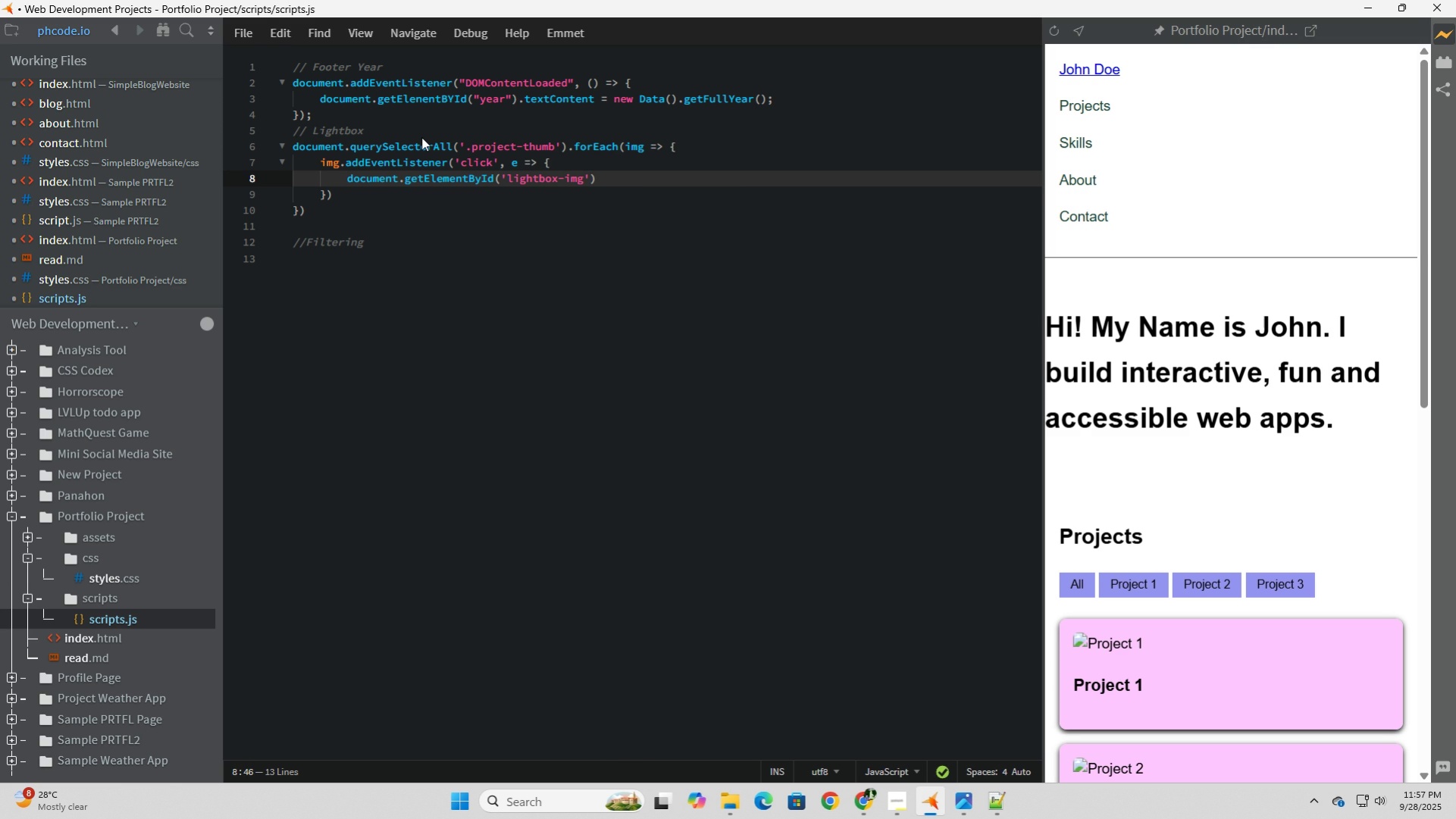 
key(ArrowRight)
 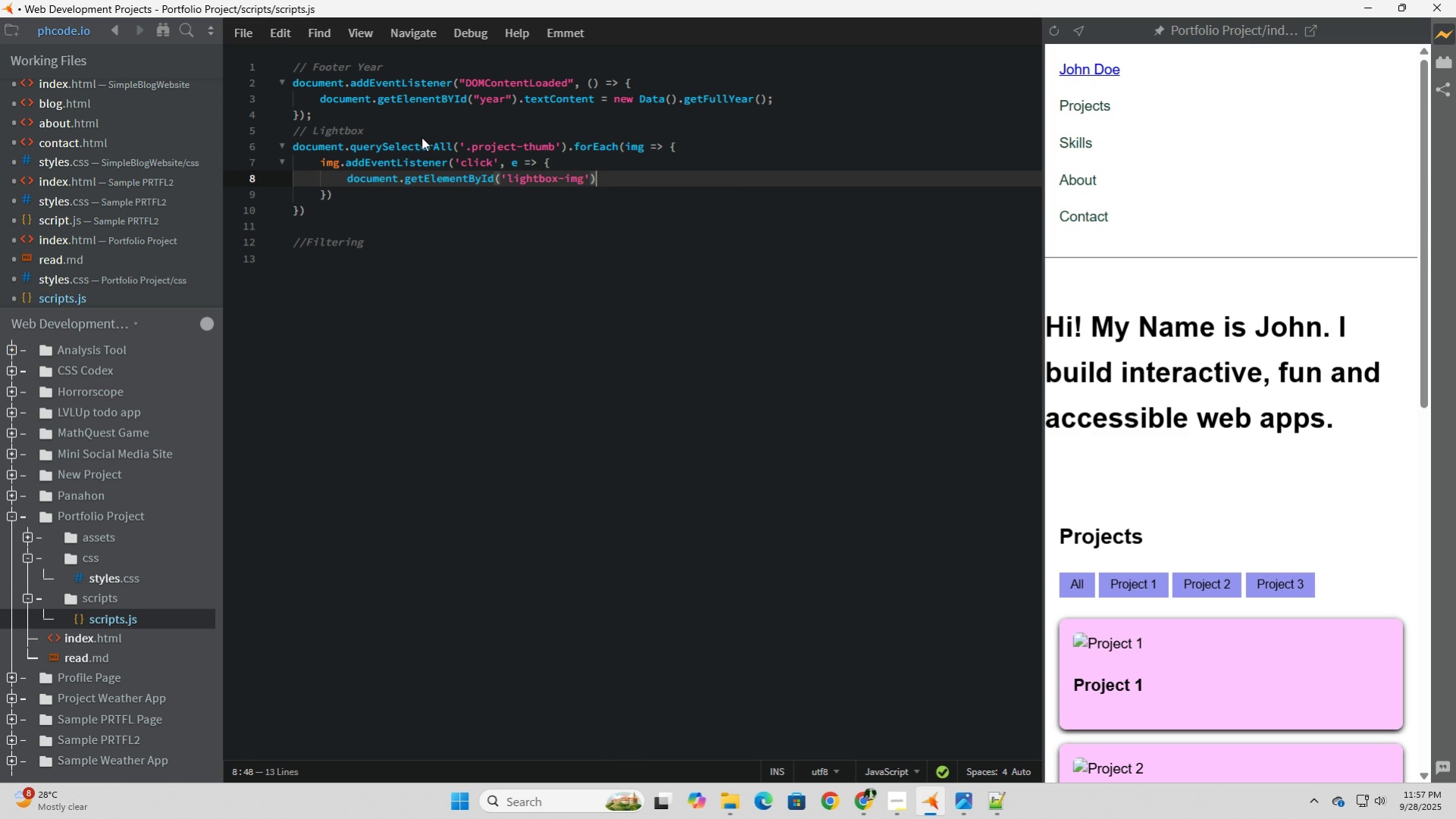 
key(ArrowRight)
 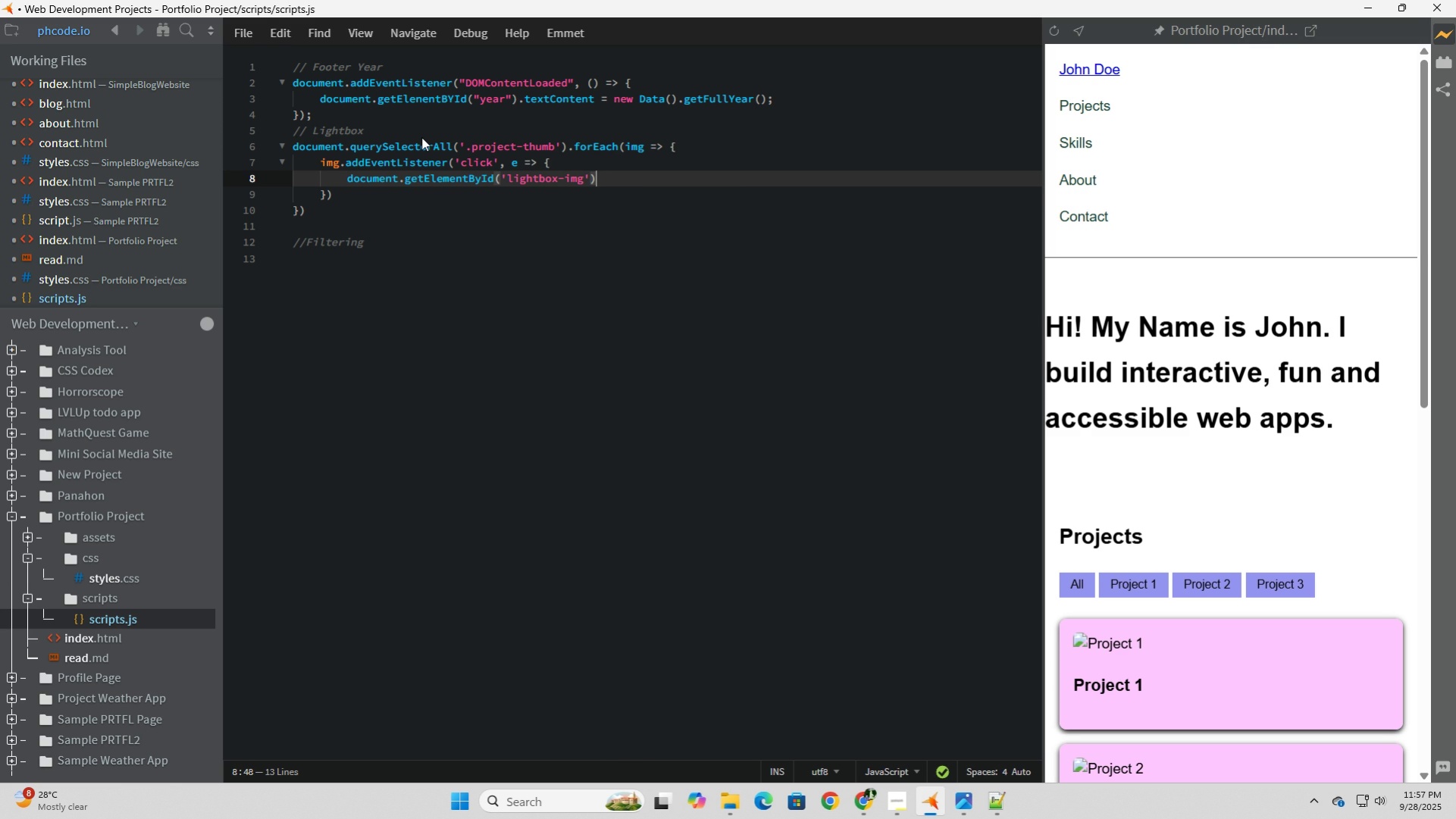 
type(.src = e.)
 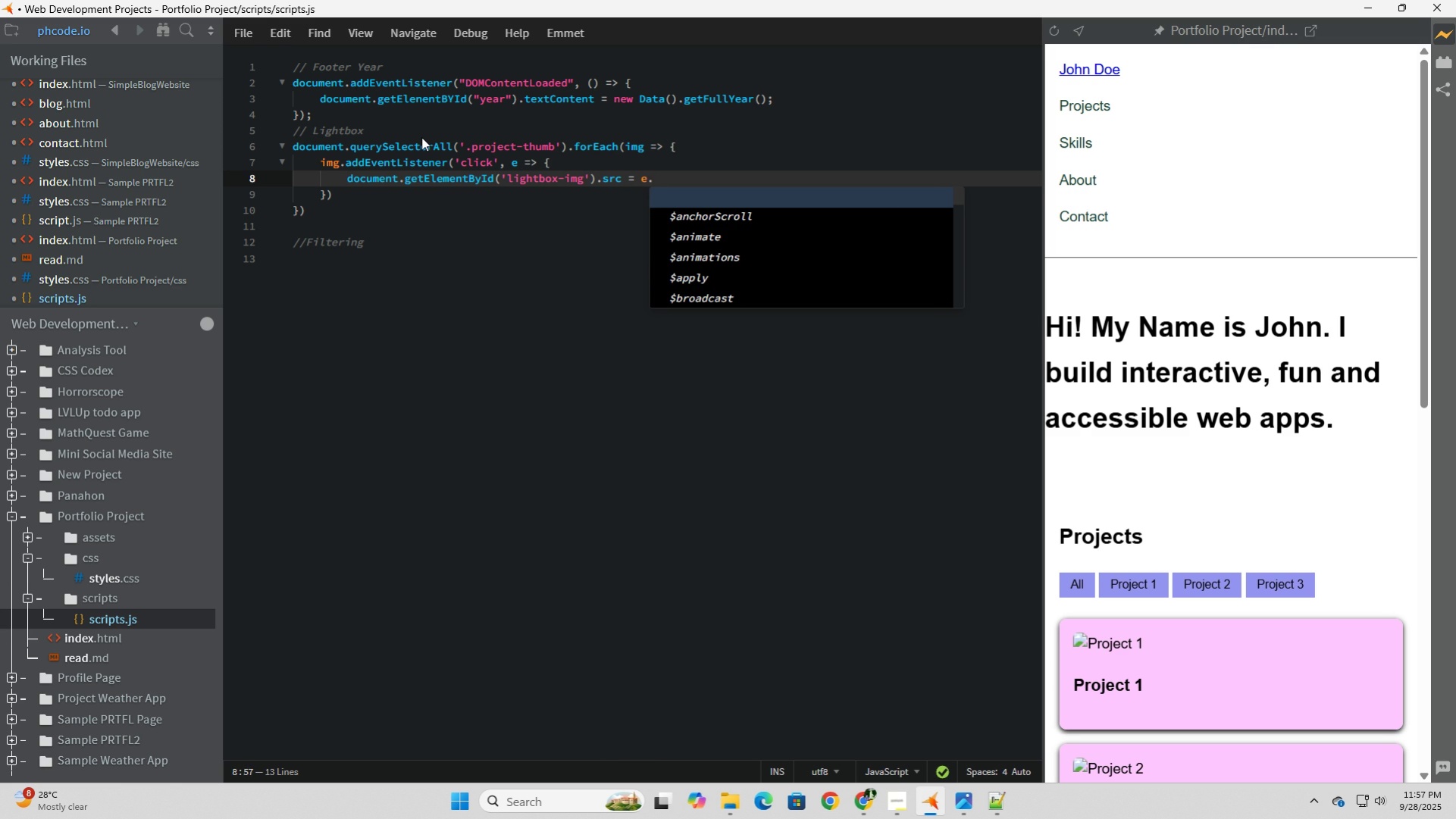 
type(targetdata)
key(Backspace)
key(Backspace)
key(Backspace)
key(Backspace)
type(.dataset.fukllk)
key(Backspace)
key(Backspace)
key(Backspace)
key(Backspace)
type(ll;)
 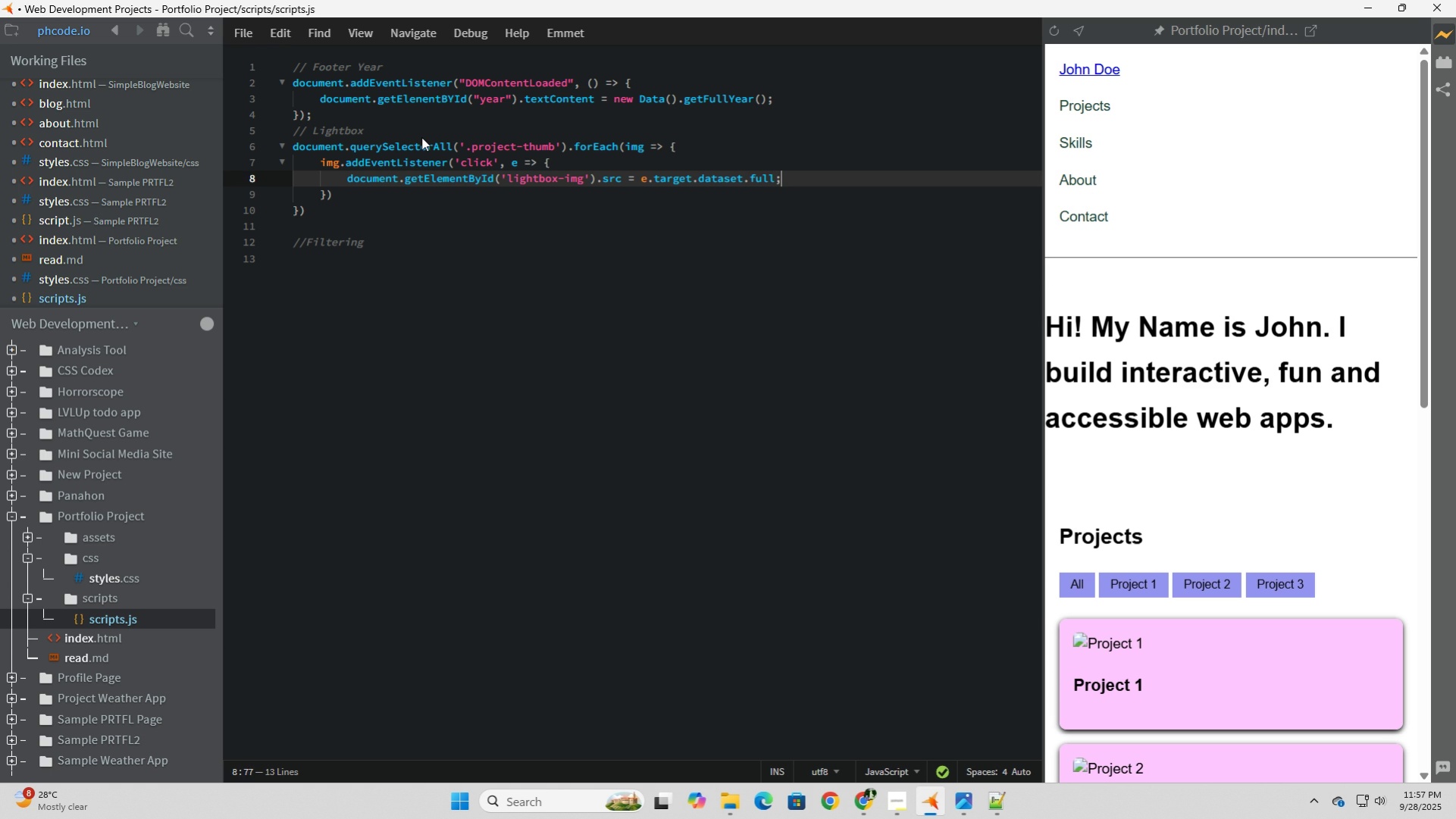 
key(Enter)
 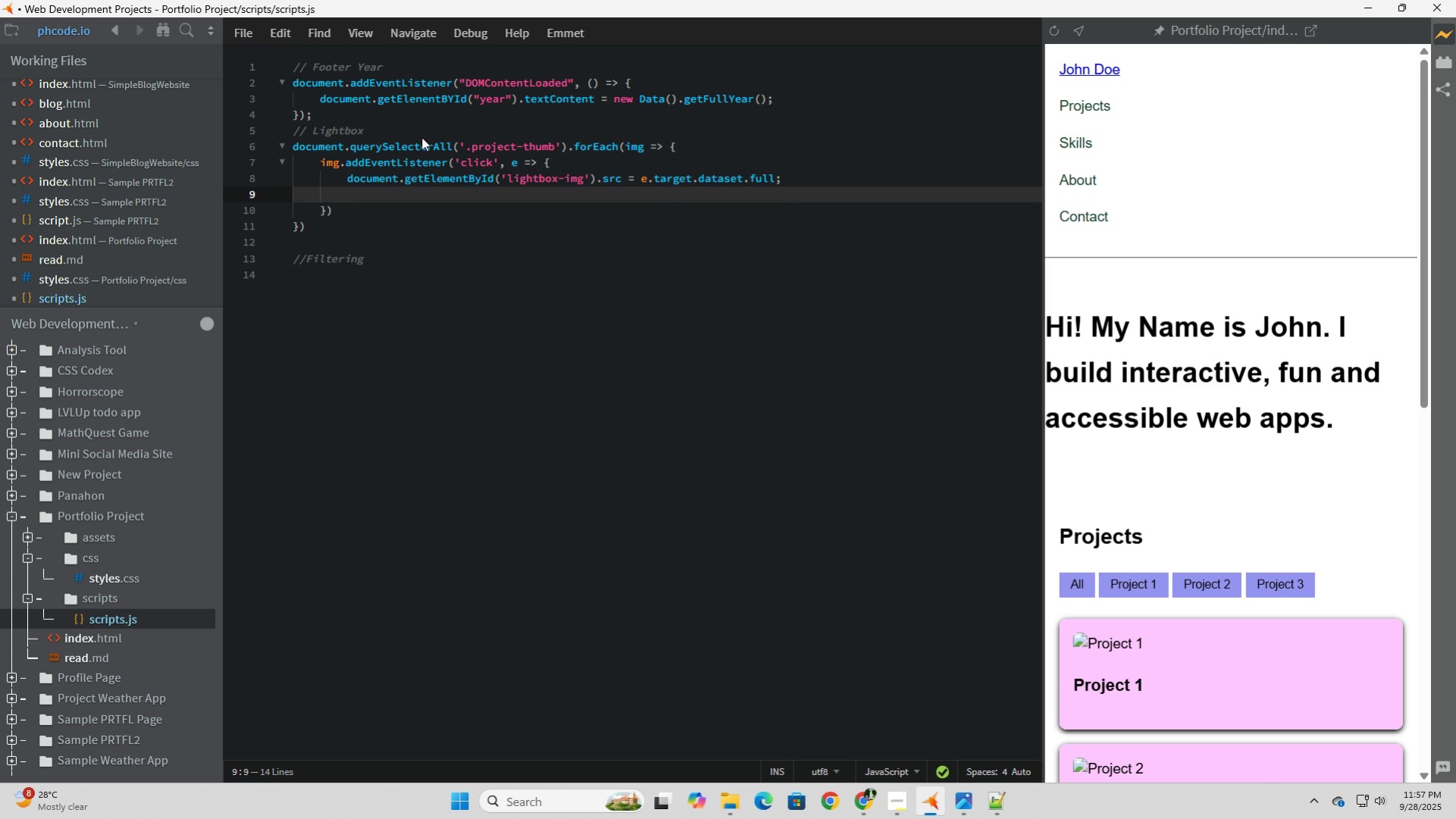 
type(document.getEle)
key(Tab)
type(('lightbox')
 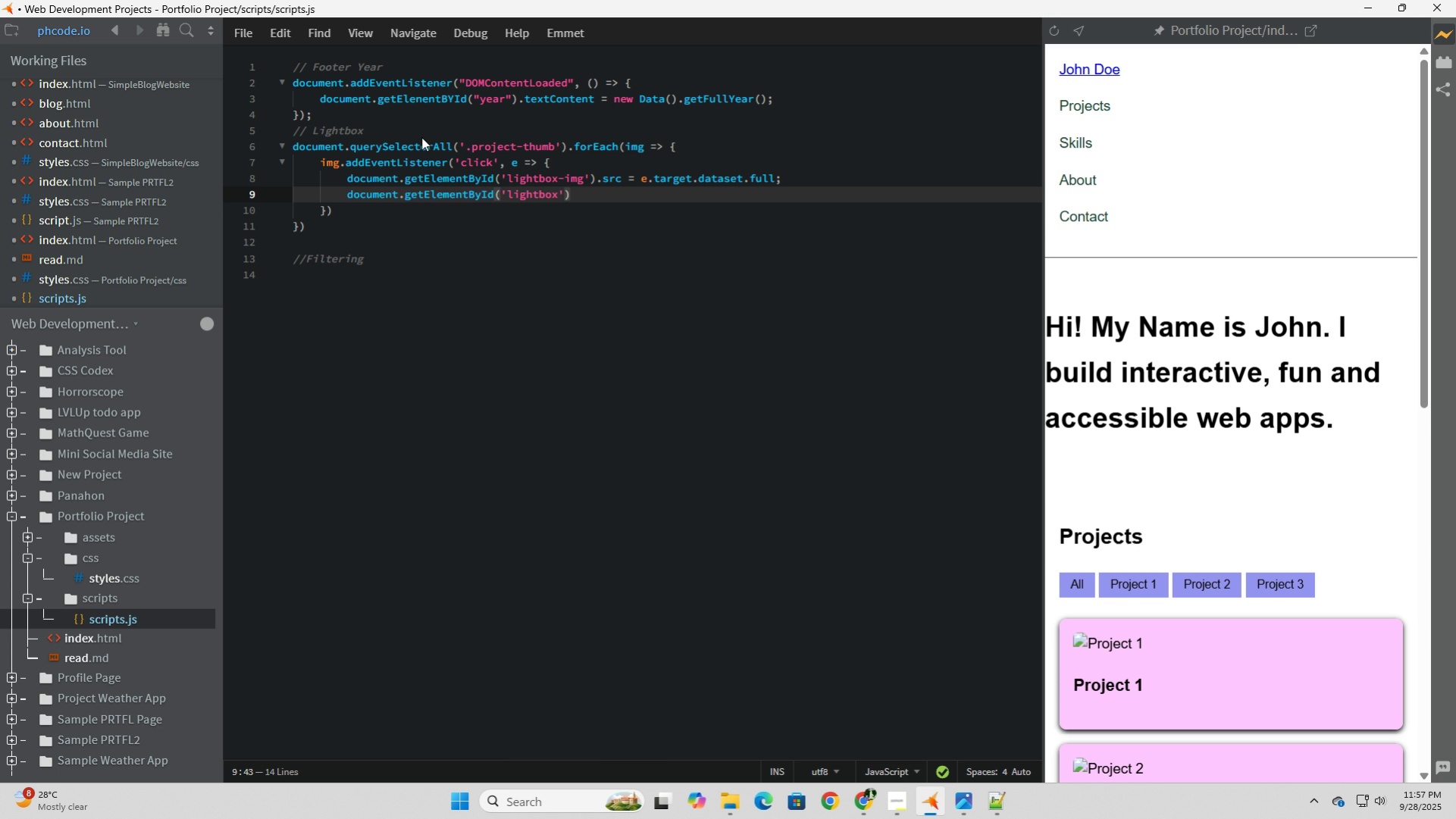 
key(ArrowRight)
 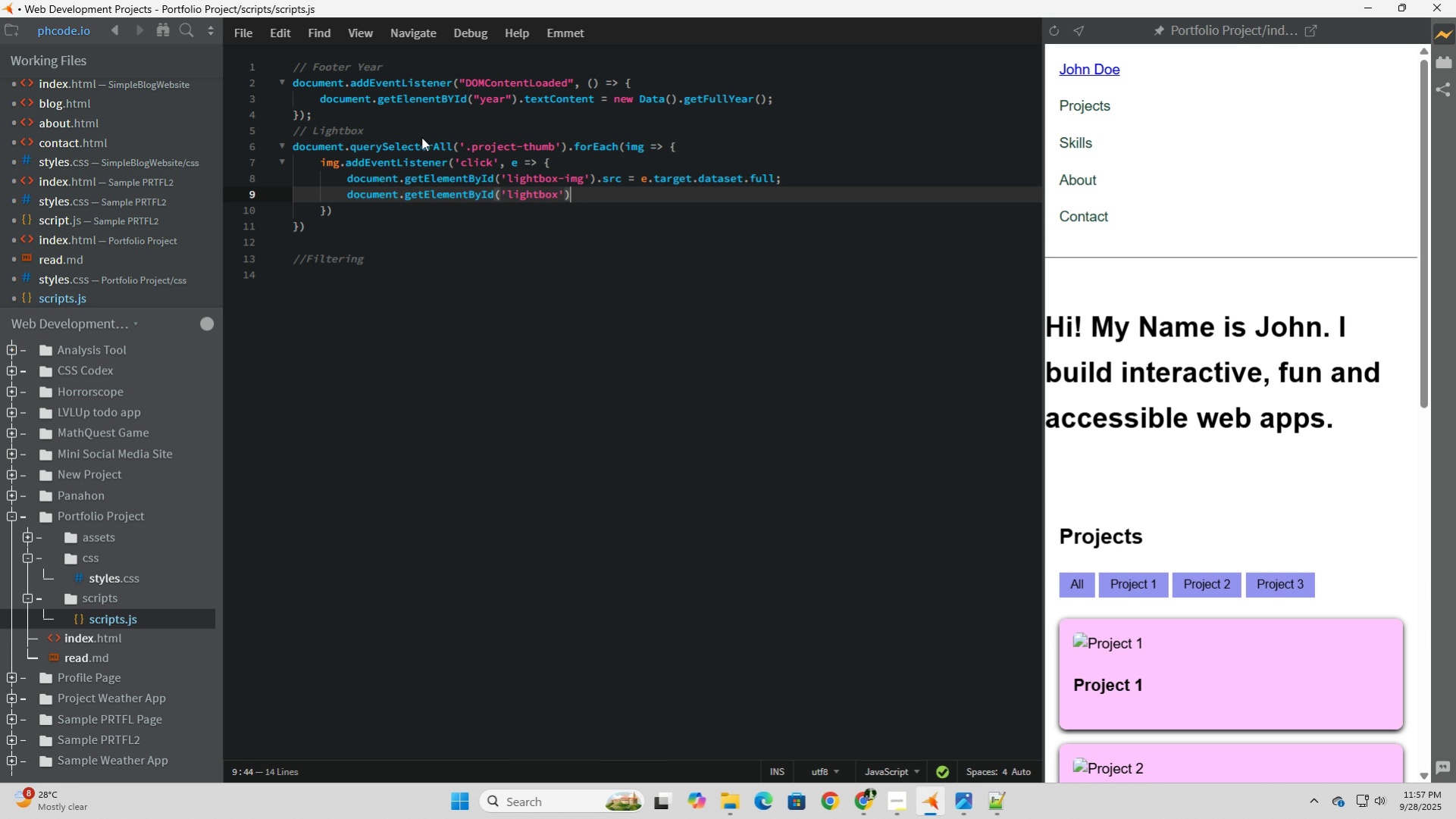 
type(.classlist)
key(Tab)
 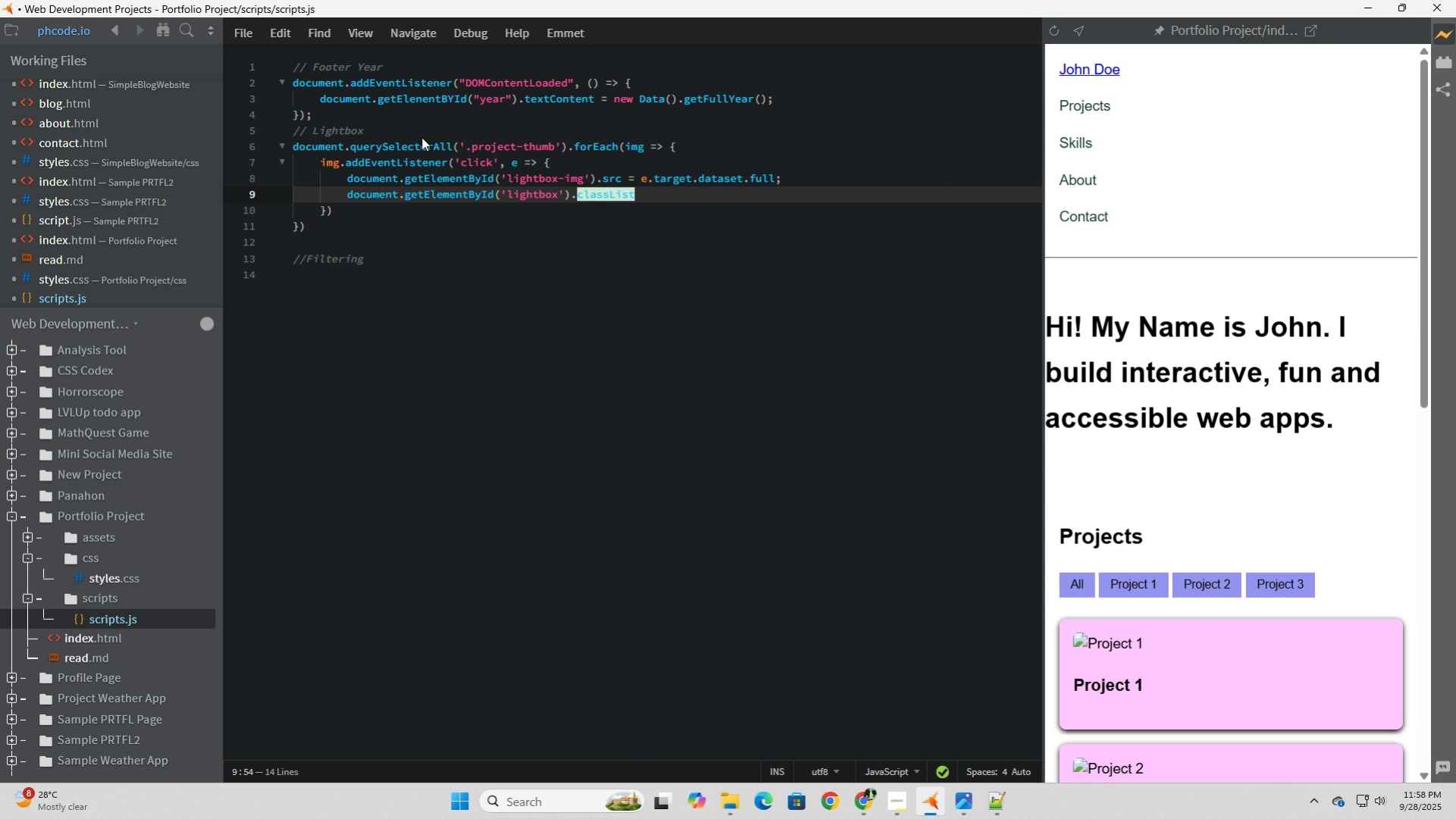 
type(.remove)
key(Tab)
type(('hidden;)
key(Backspace)
 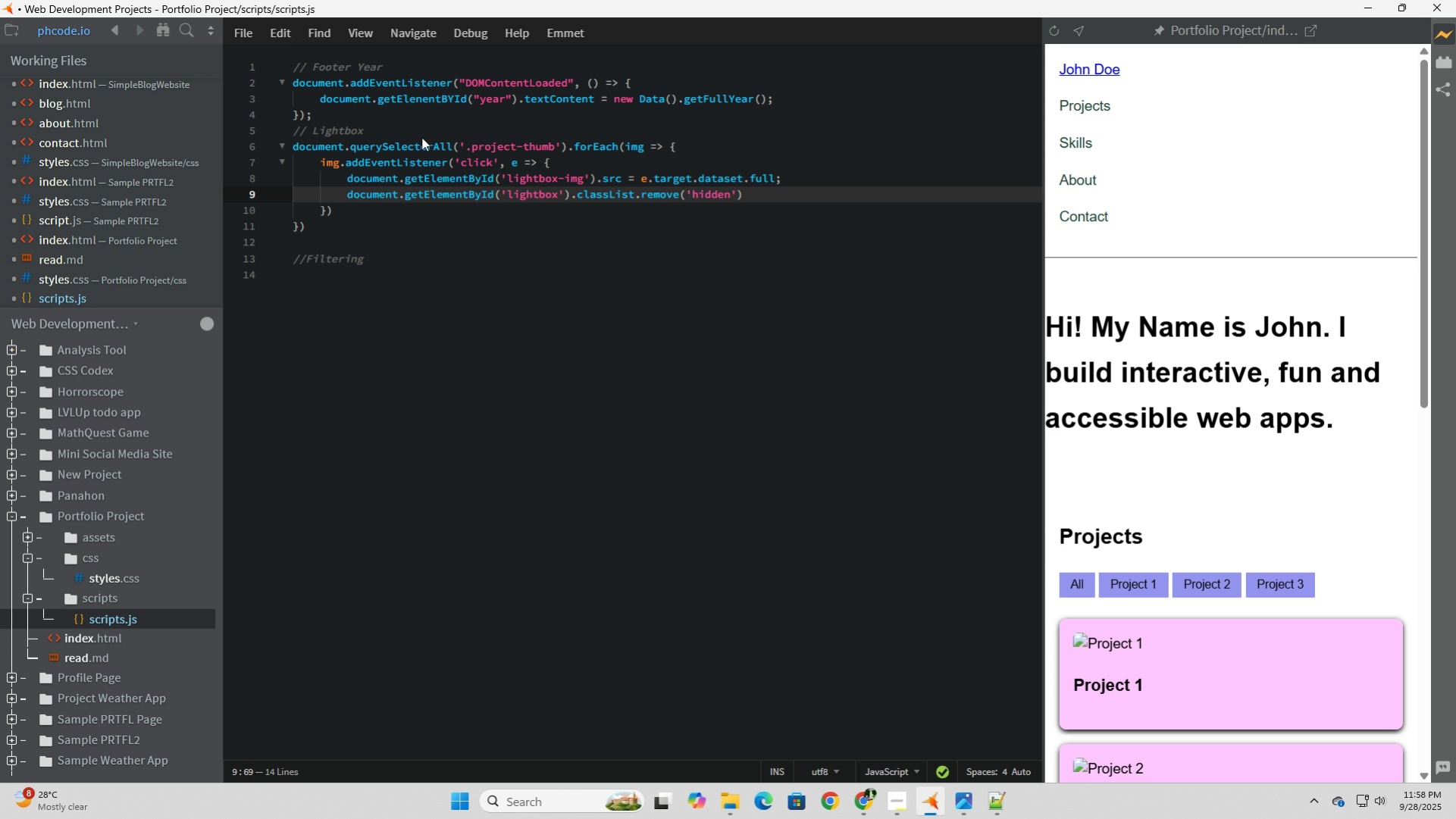 
key(ArrowRight)
 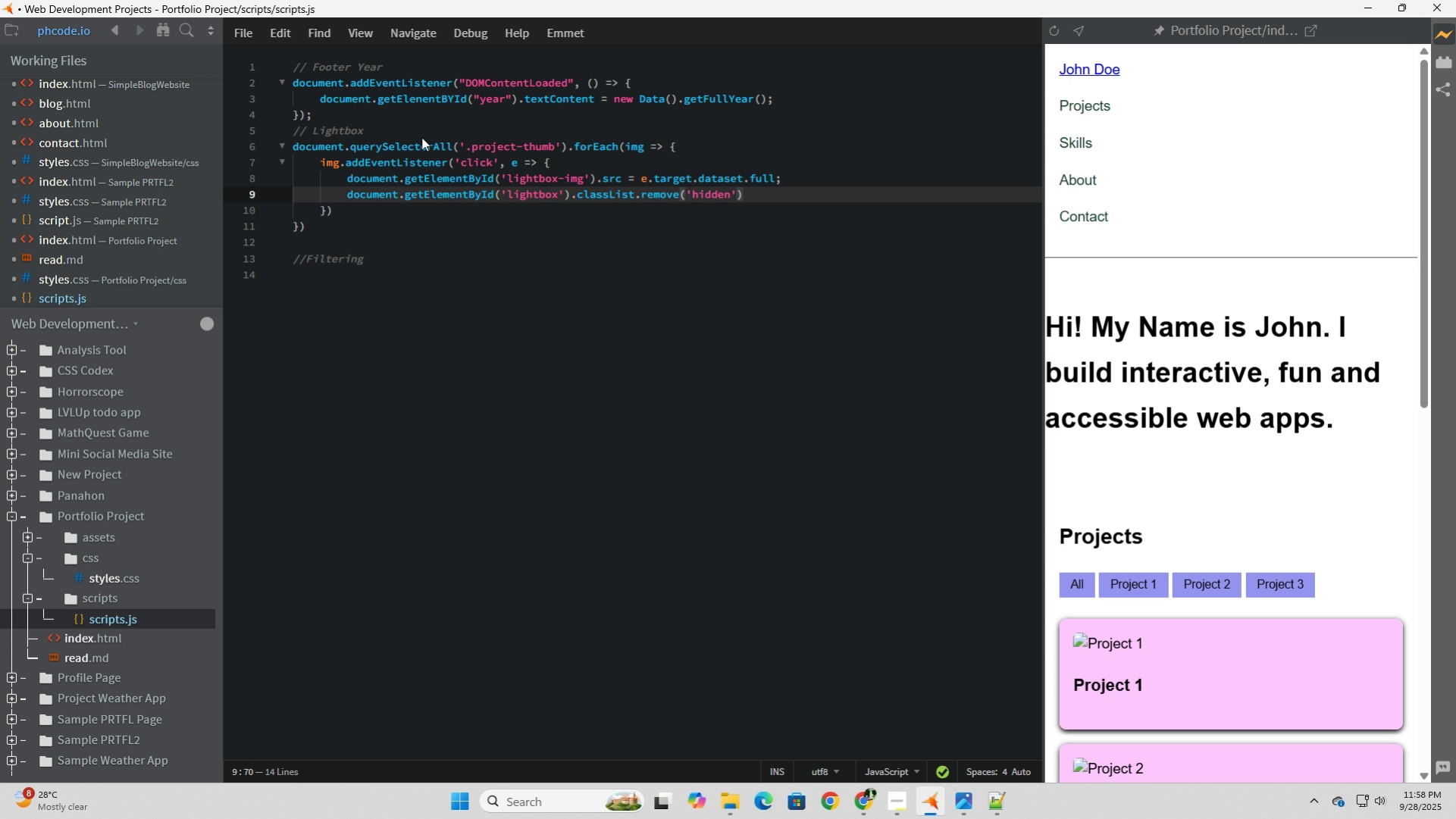 
key(ArrowRight)
 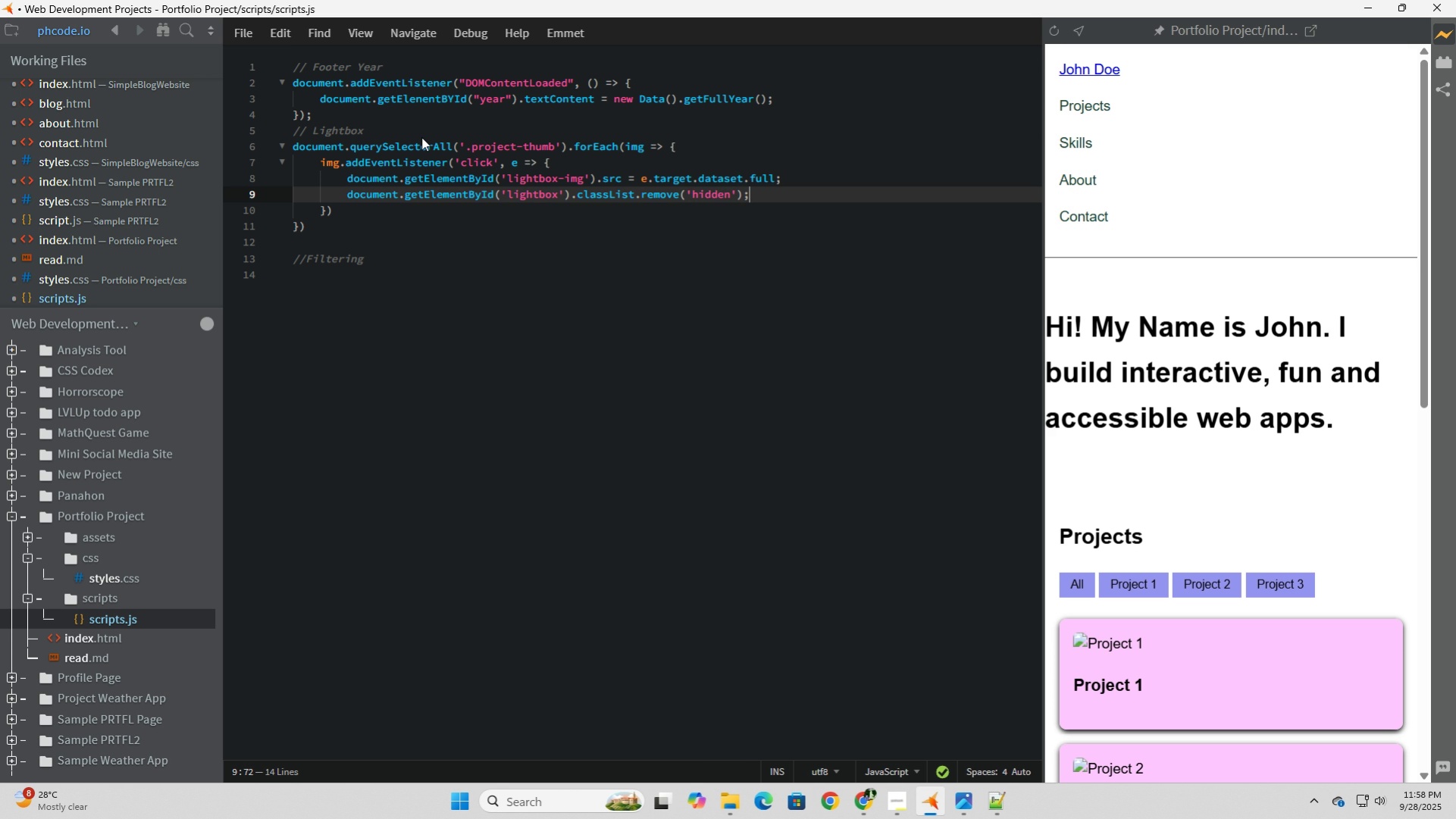 
key(Semicolon)
 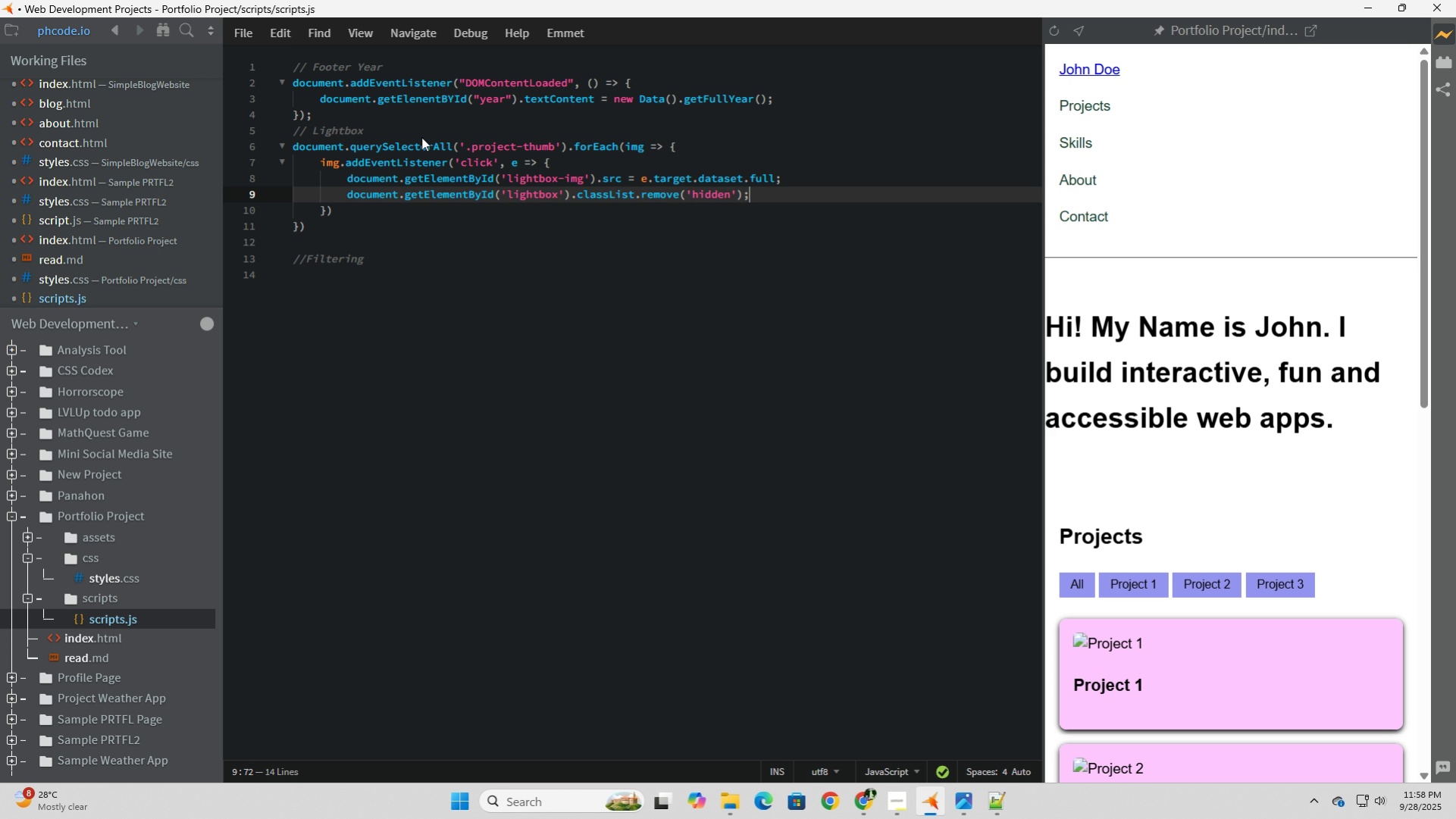 
wait(15.26)
 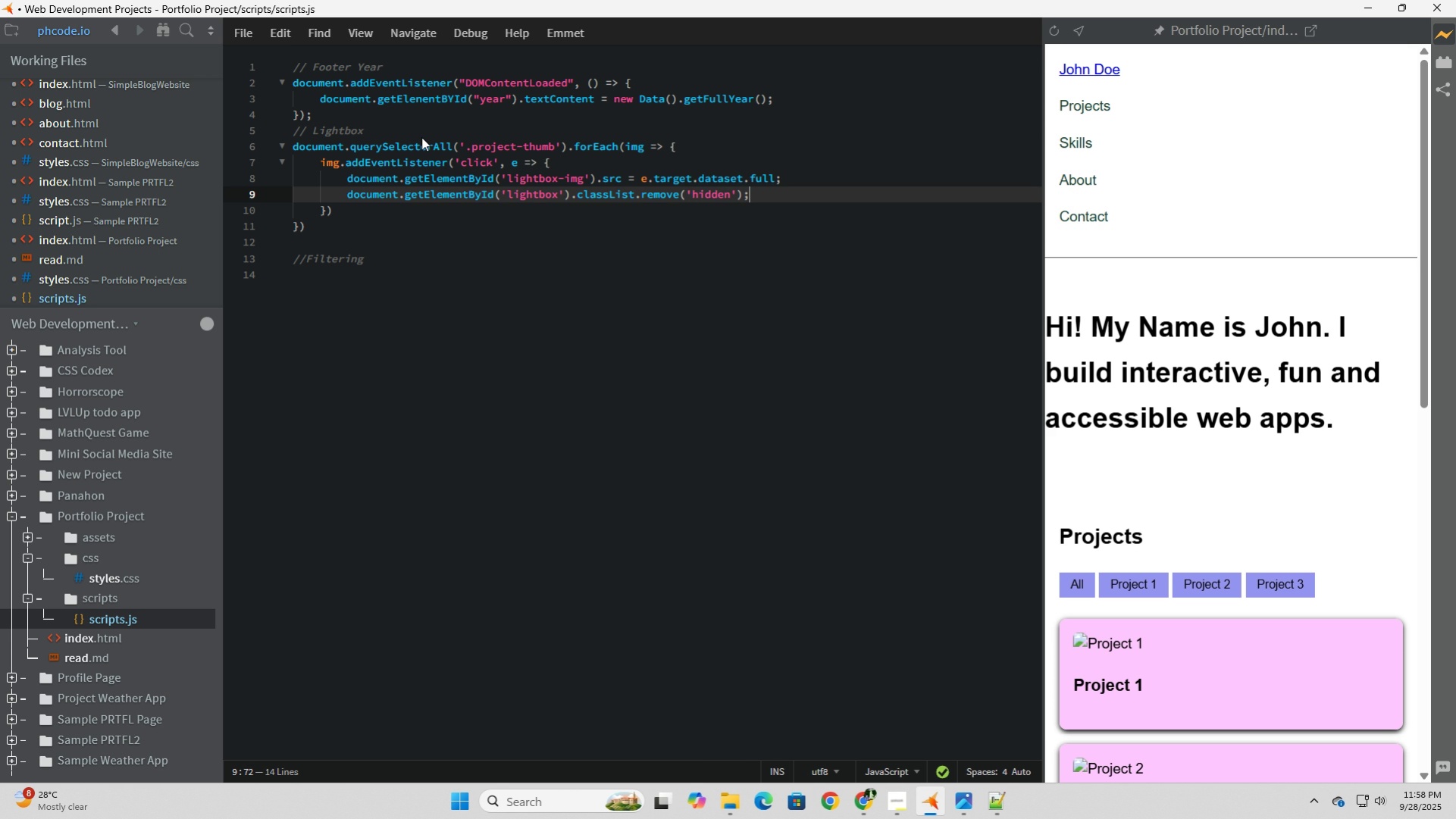 
left_click([393, 208])
 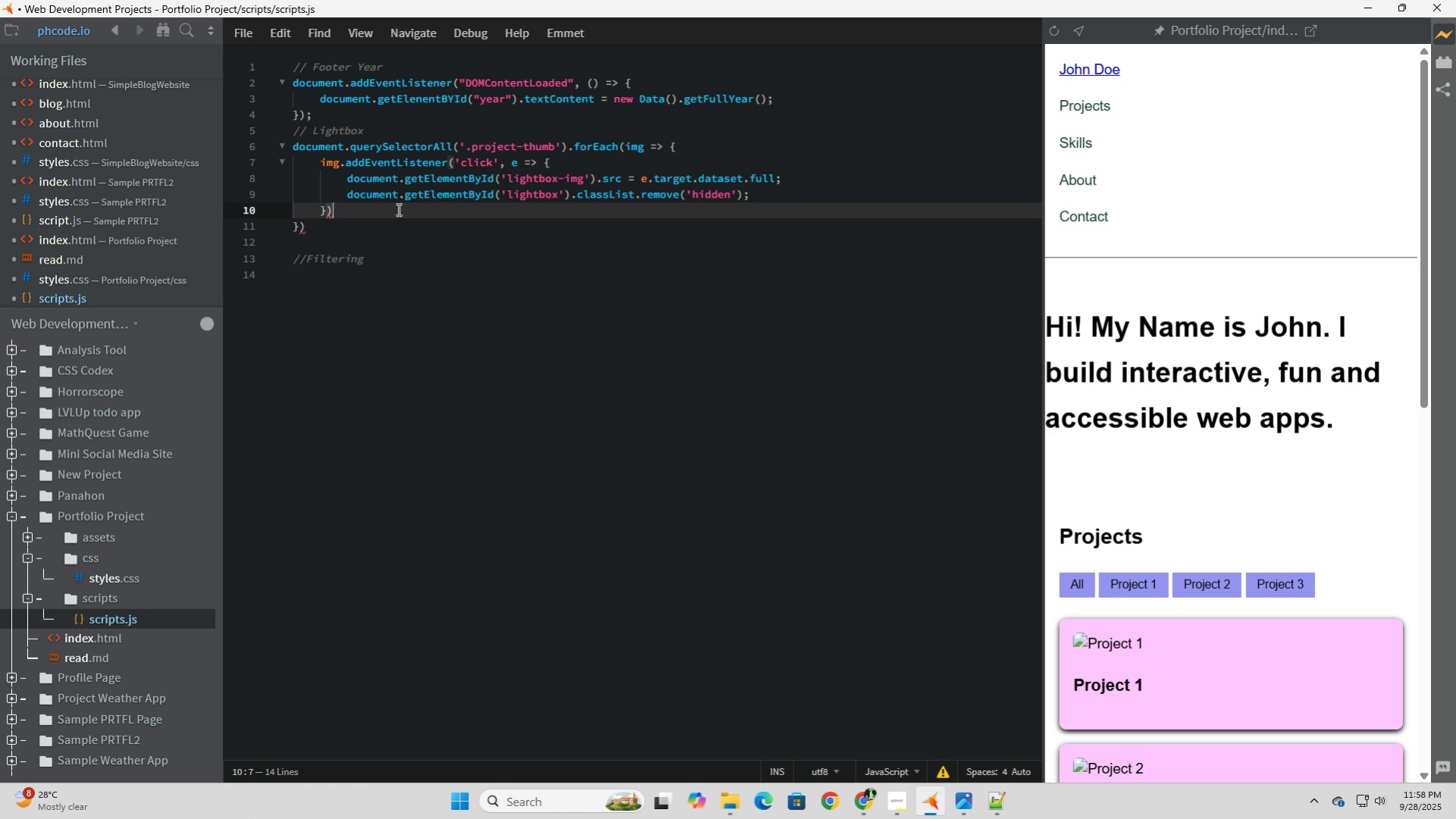 
wait(6.93)
 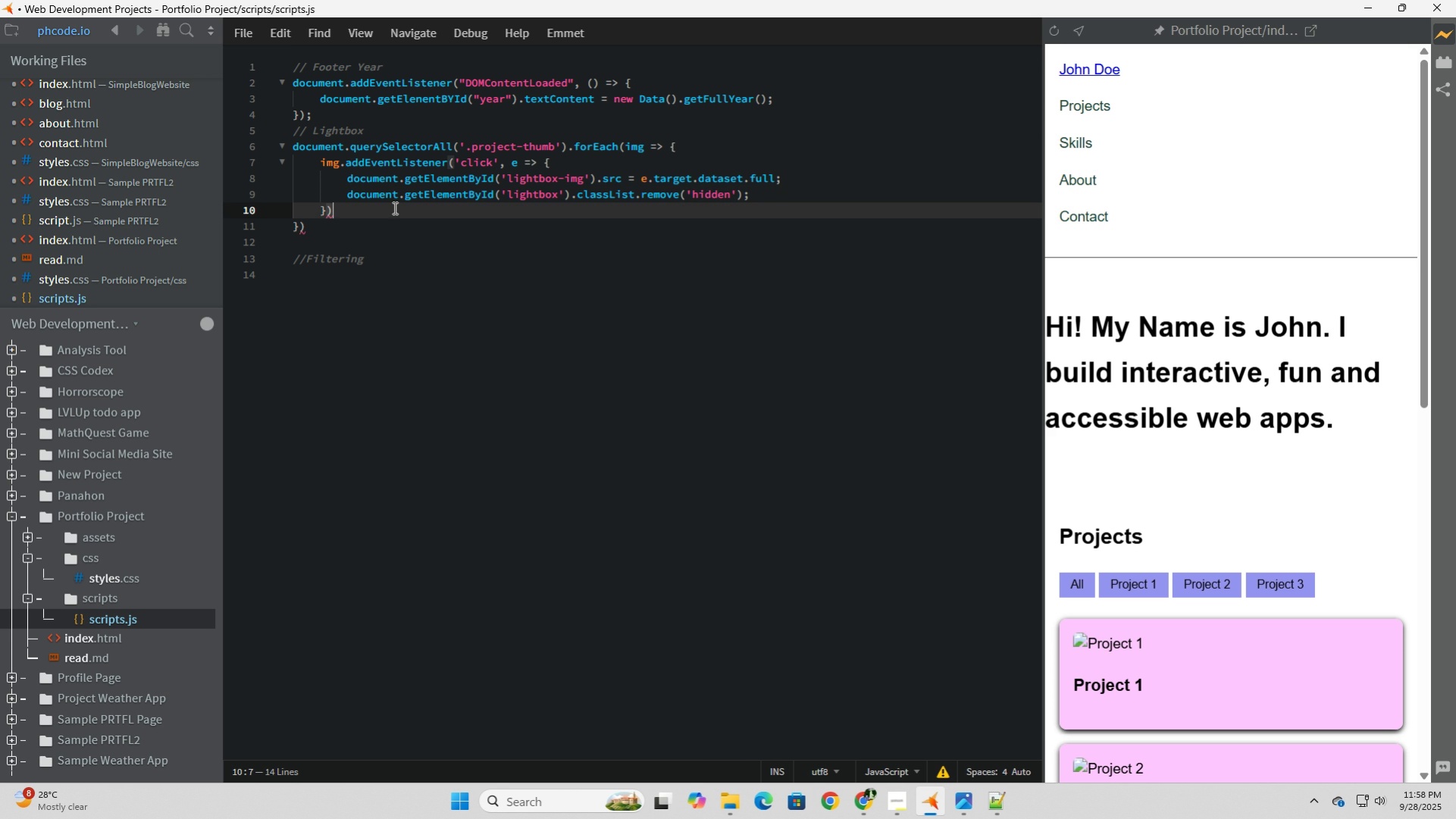 
key(Semicolon)
 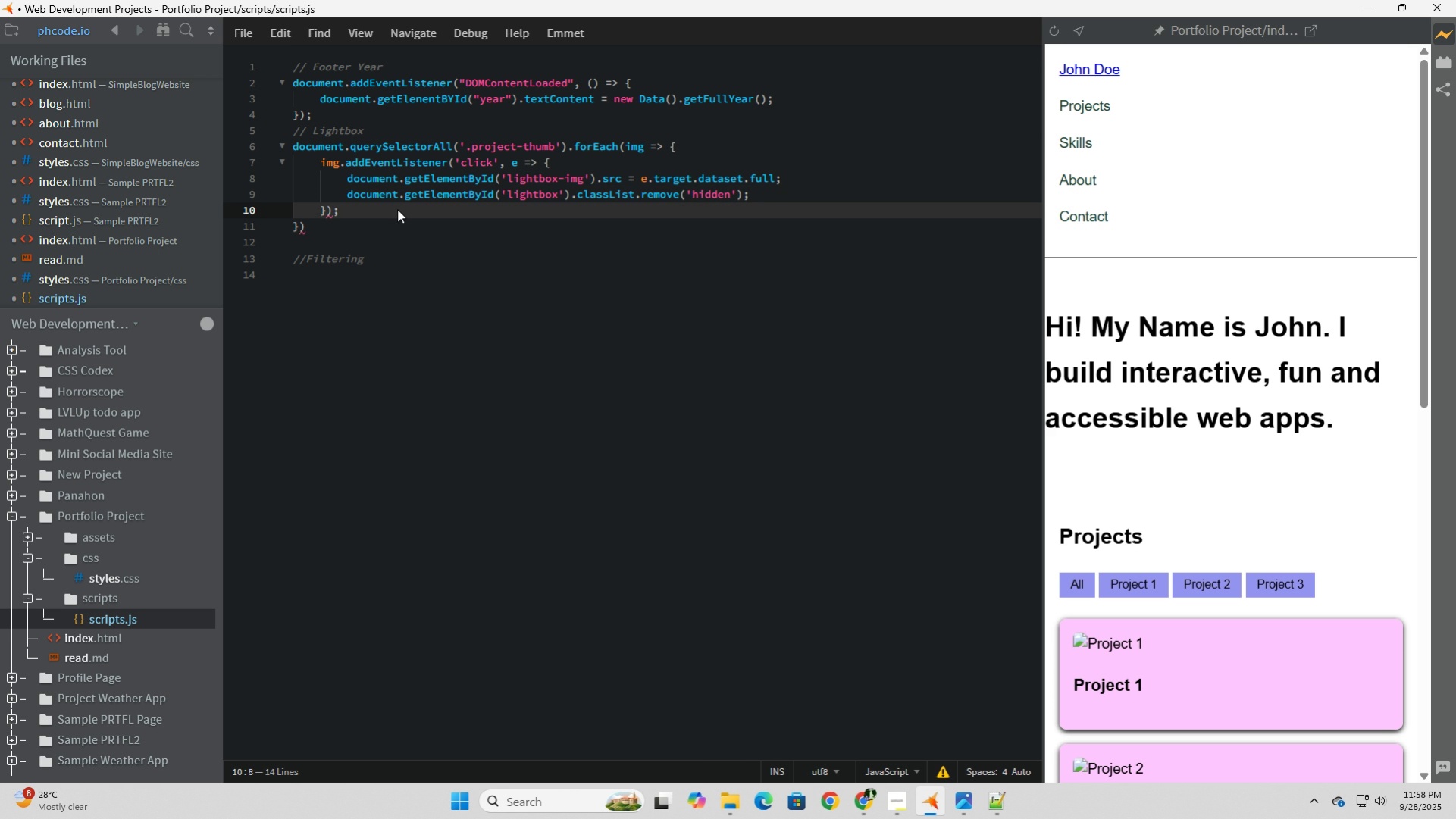 
key(ArrowDown)
 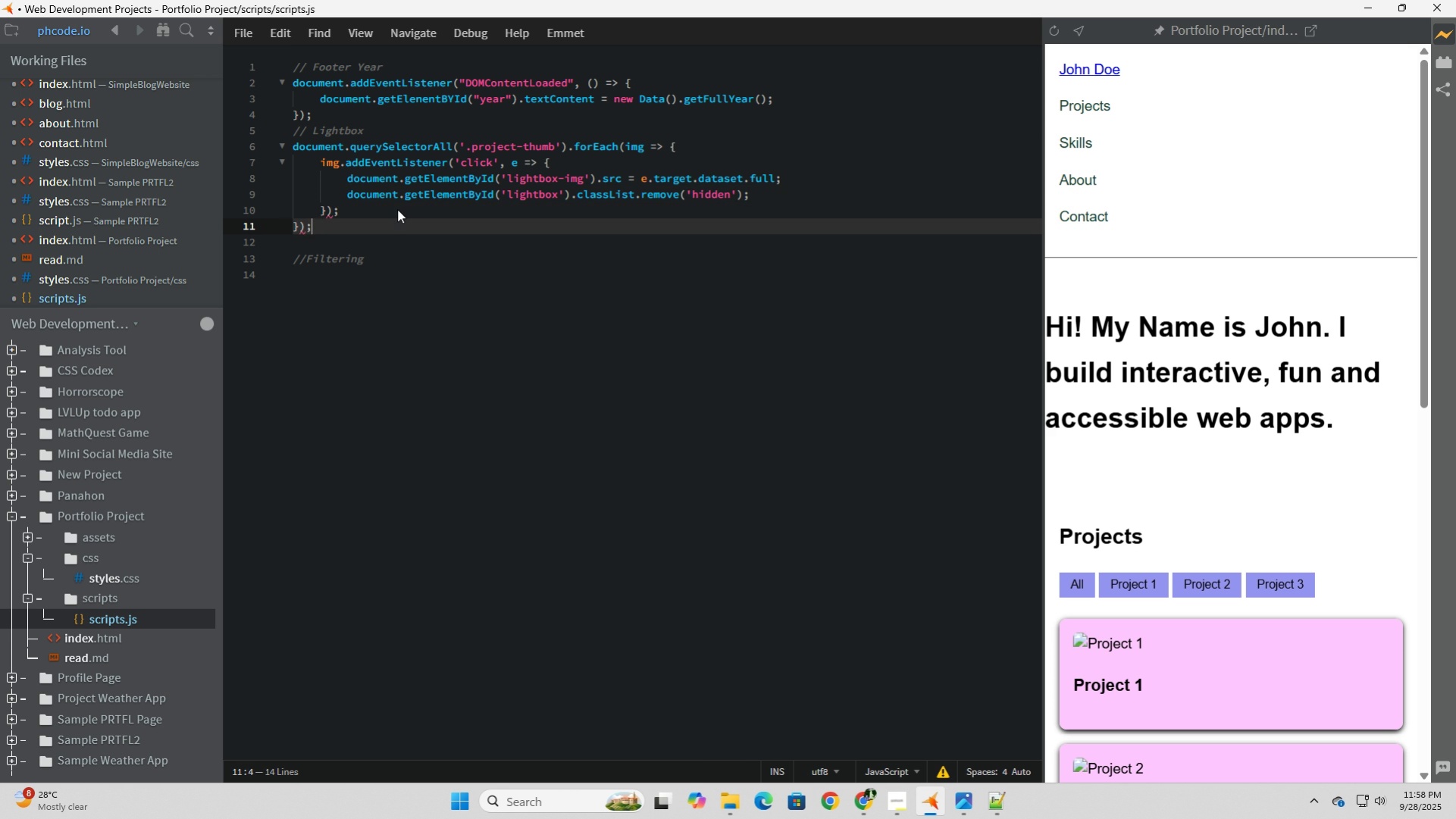 
key(Semicolon)
 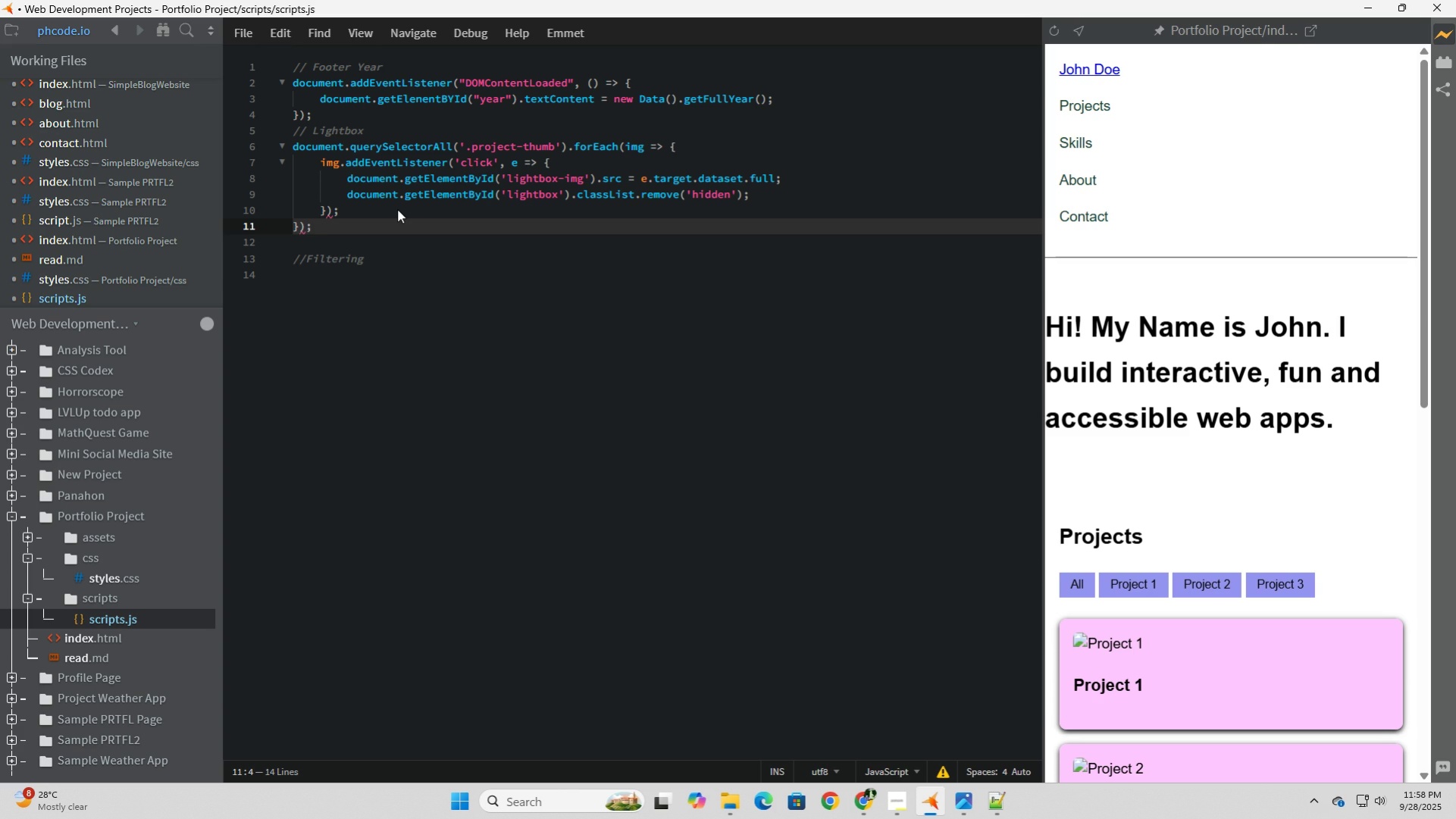 
key(Enter)
 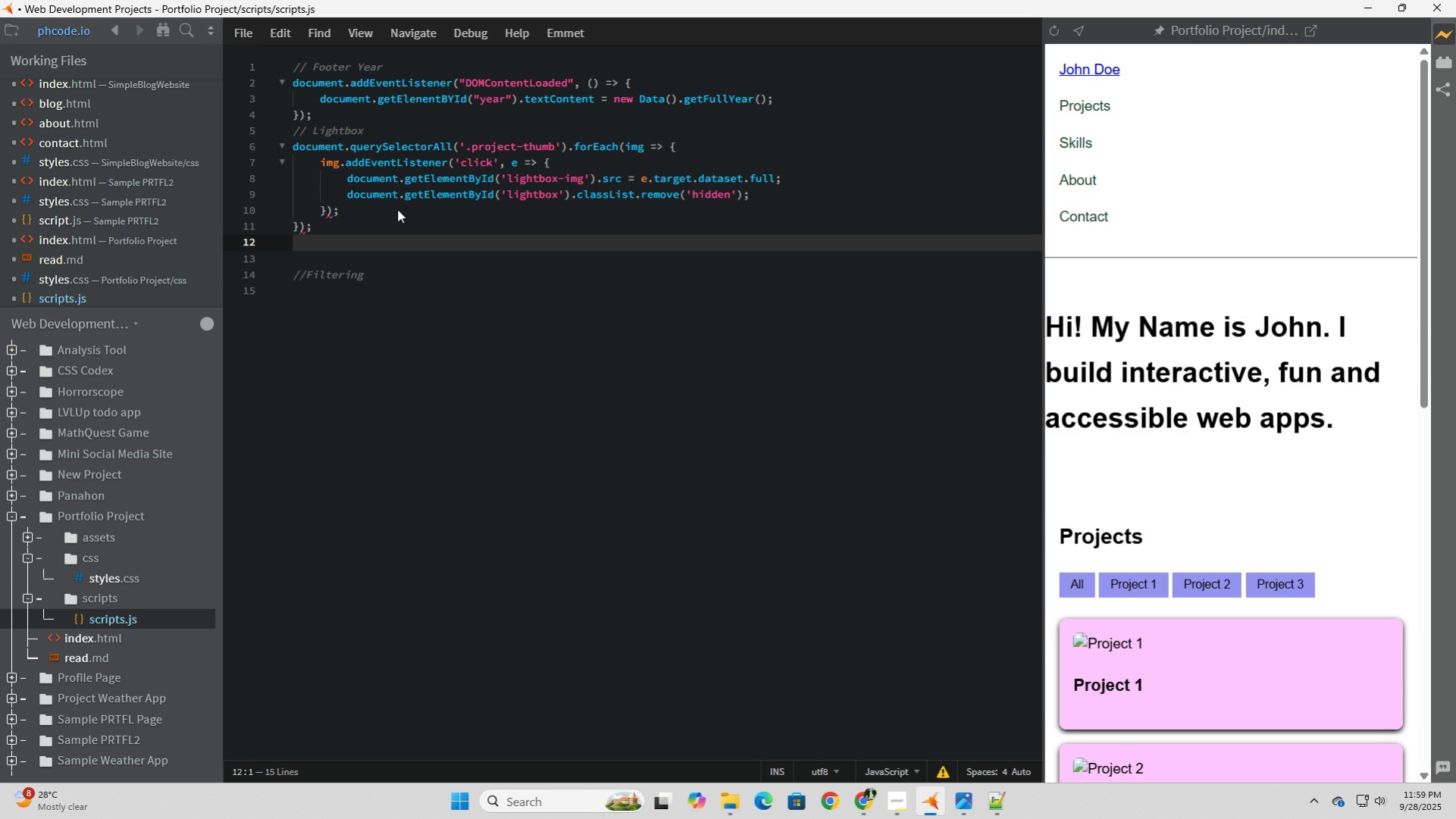 
wait(44.54)
 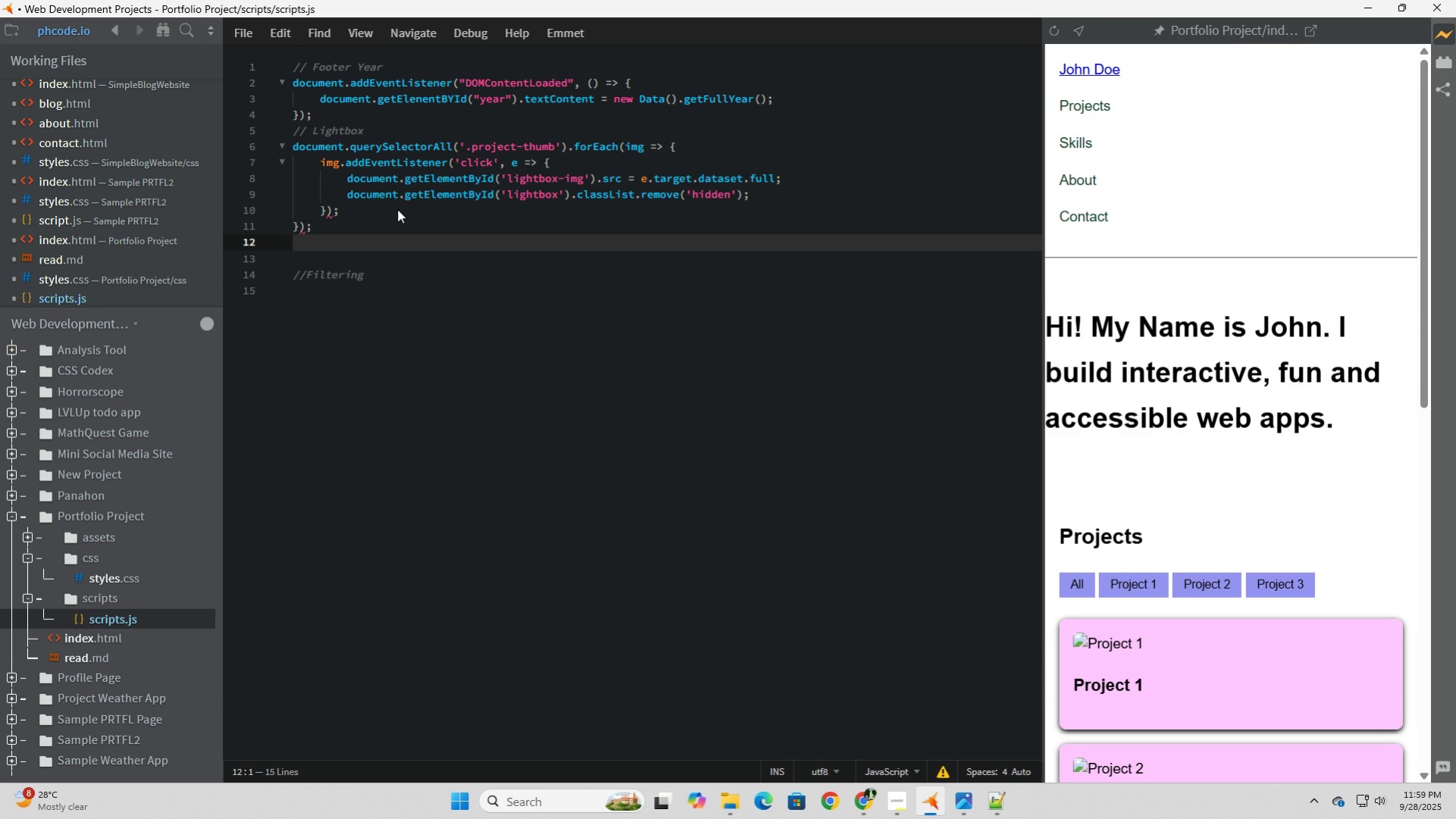 
type(document)
key(Tab)
type(.querySelector()
 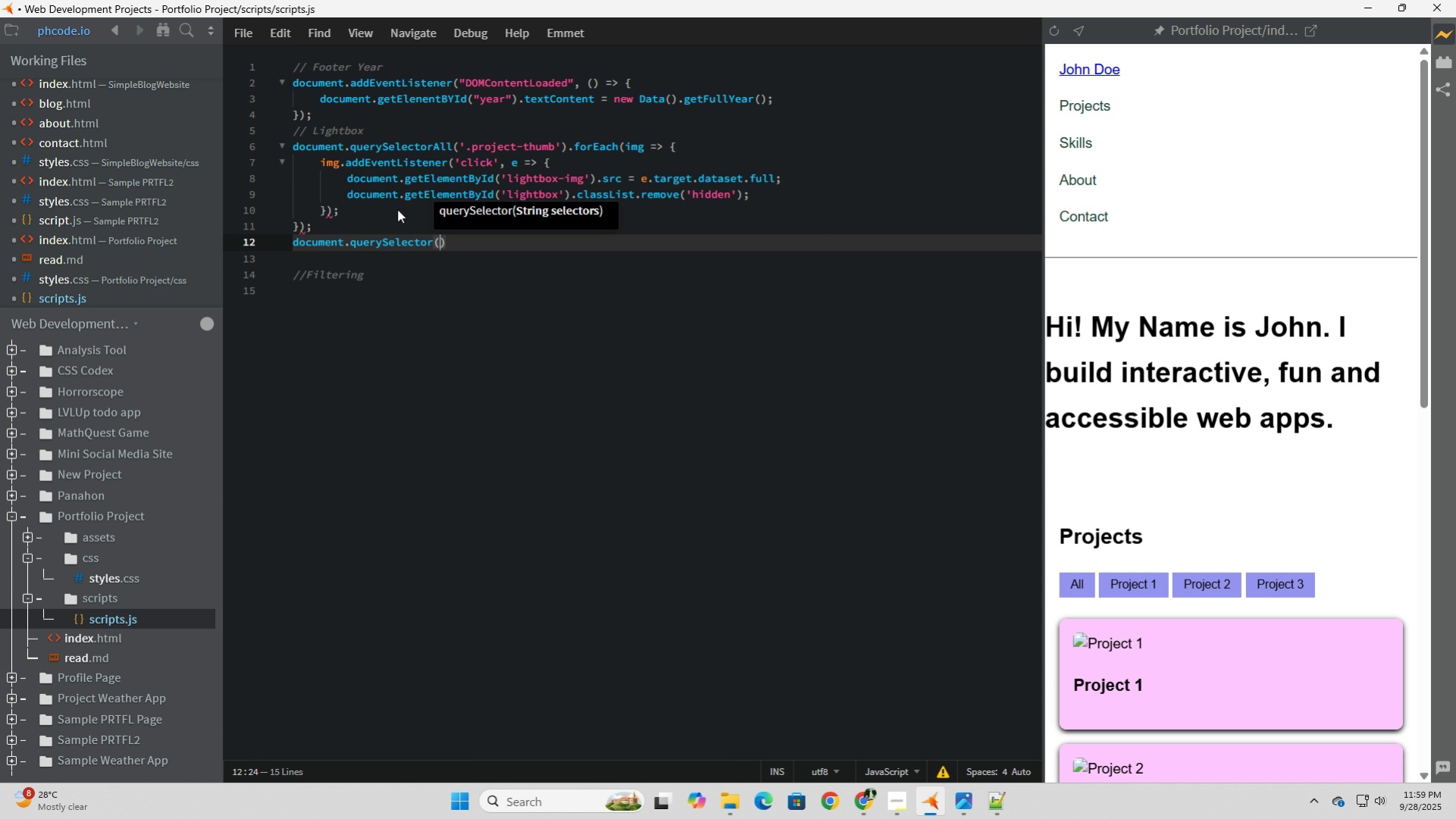 
wait(5.84)
 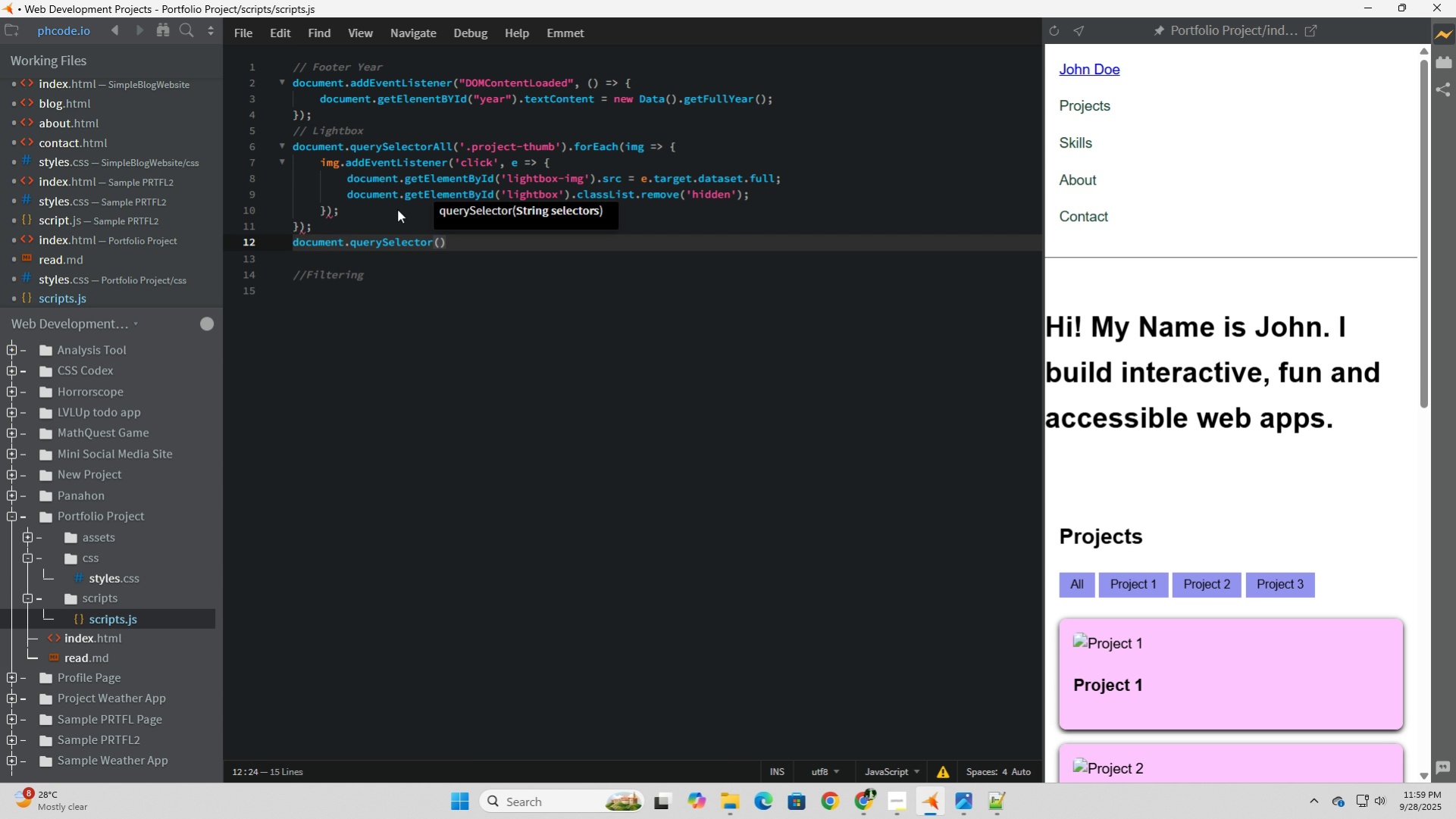 
type('.lightbox .close)
 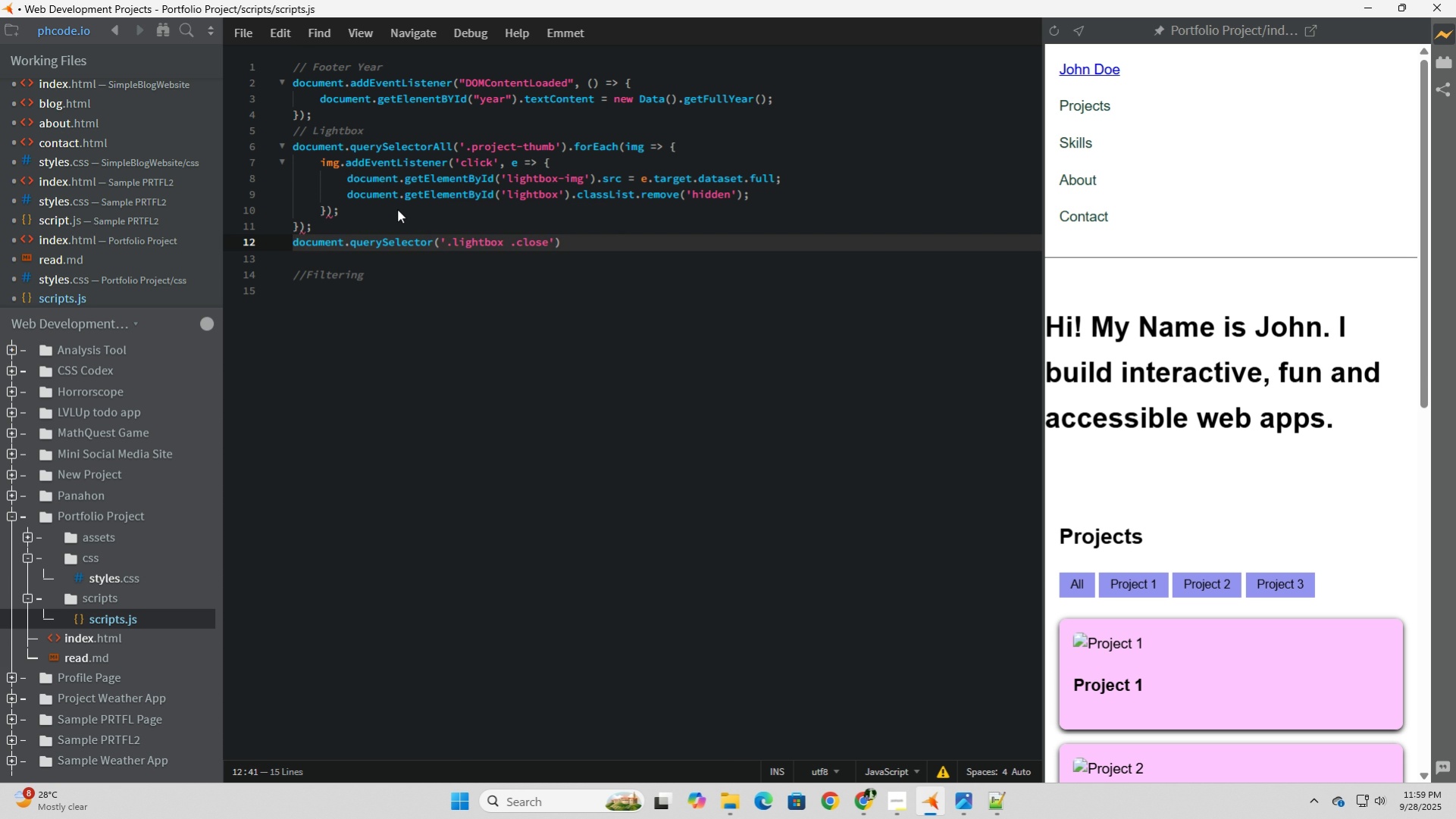 
key(ArrowRight)
 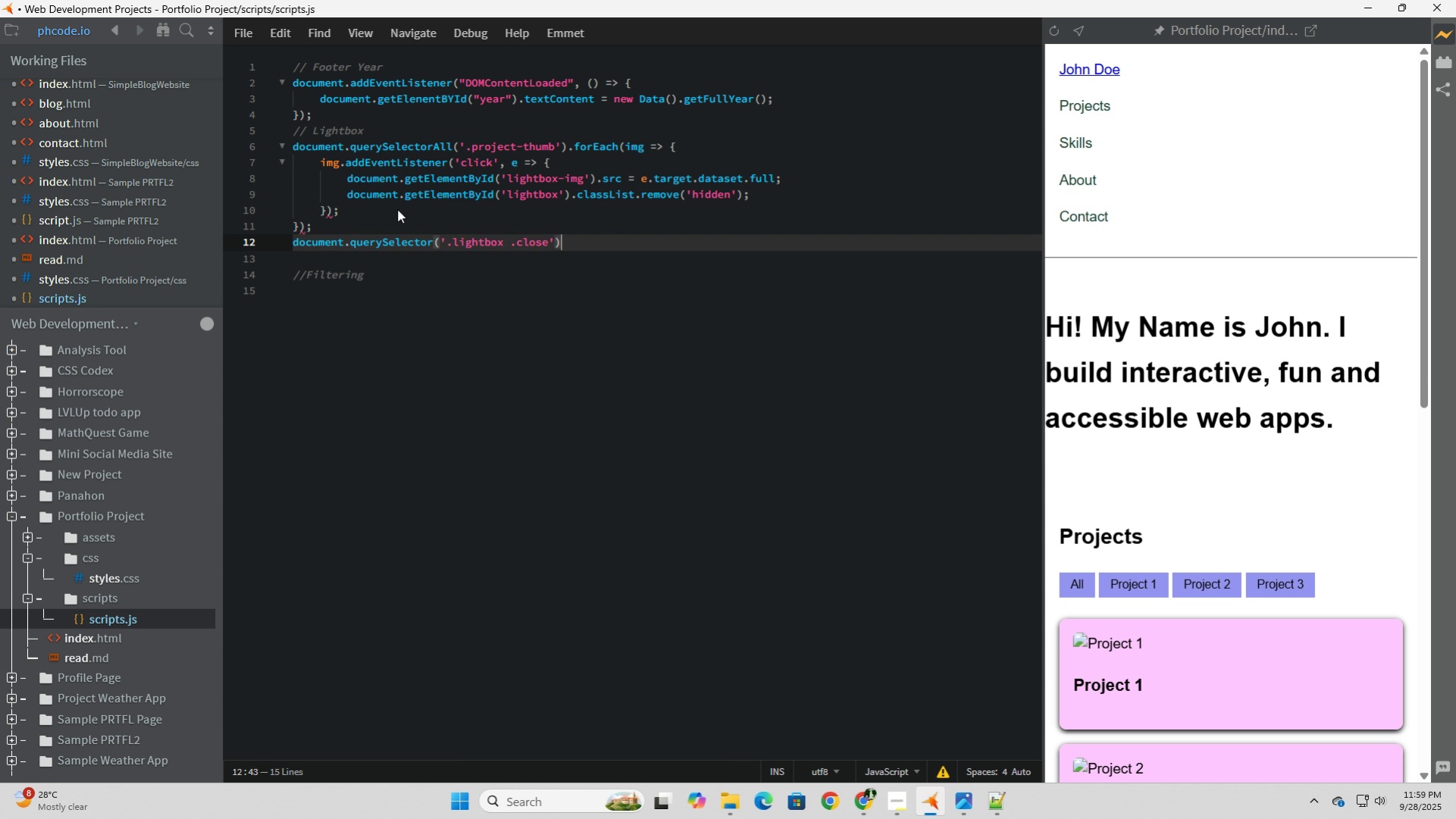 
key(ArrowRight)
 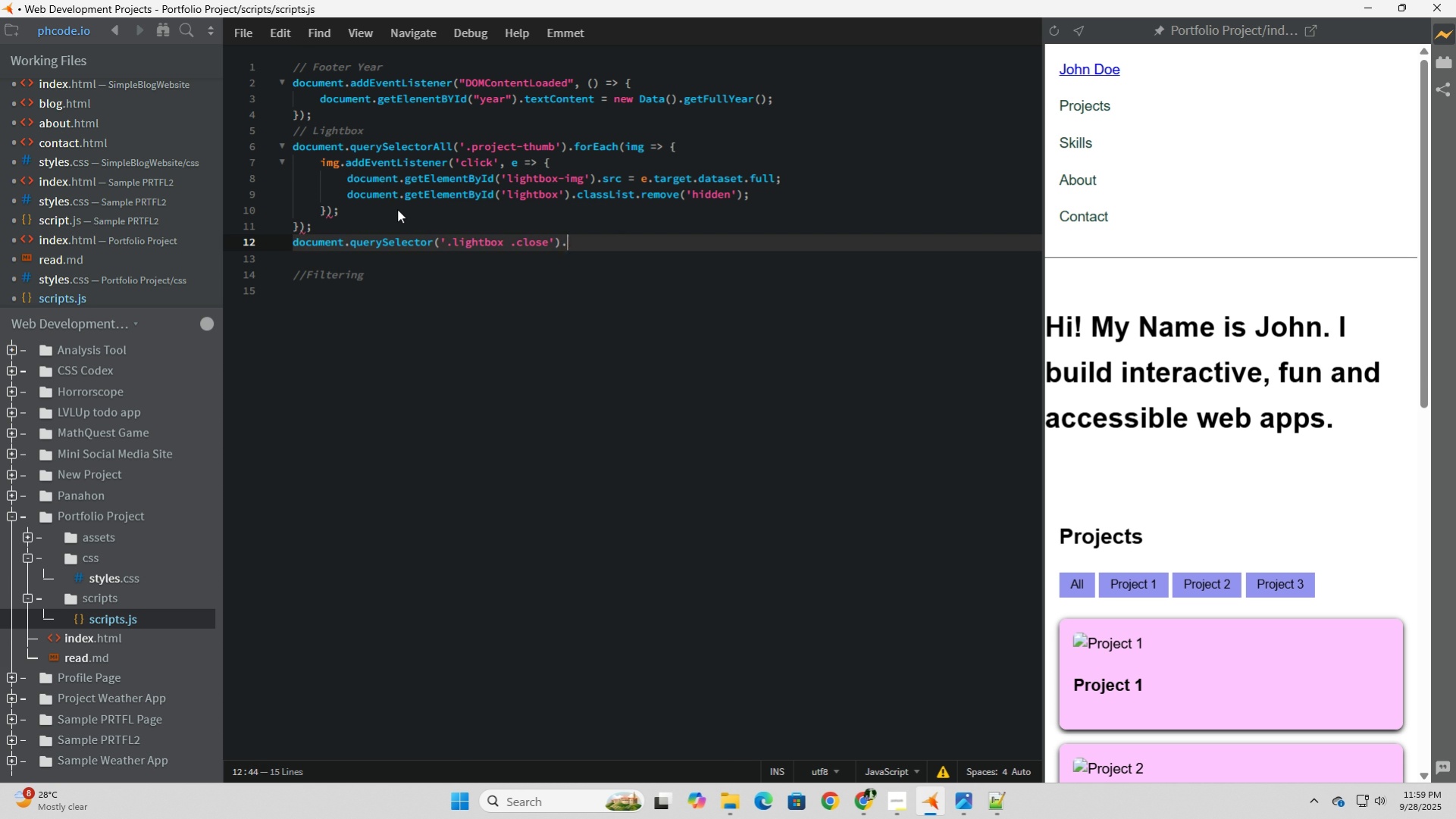 
type(.add)
key(Tab)
type(('click)
 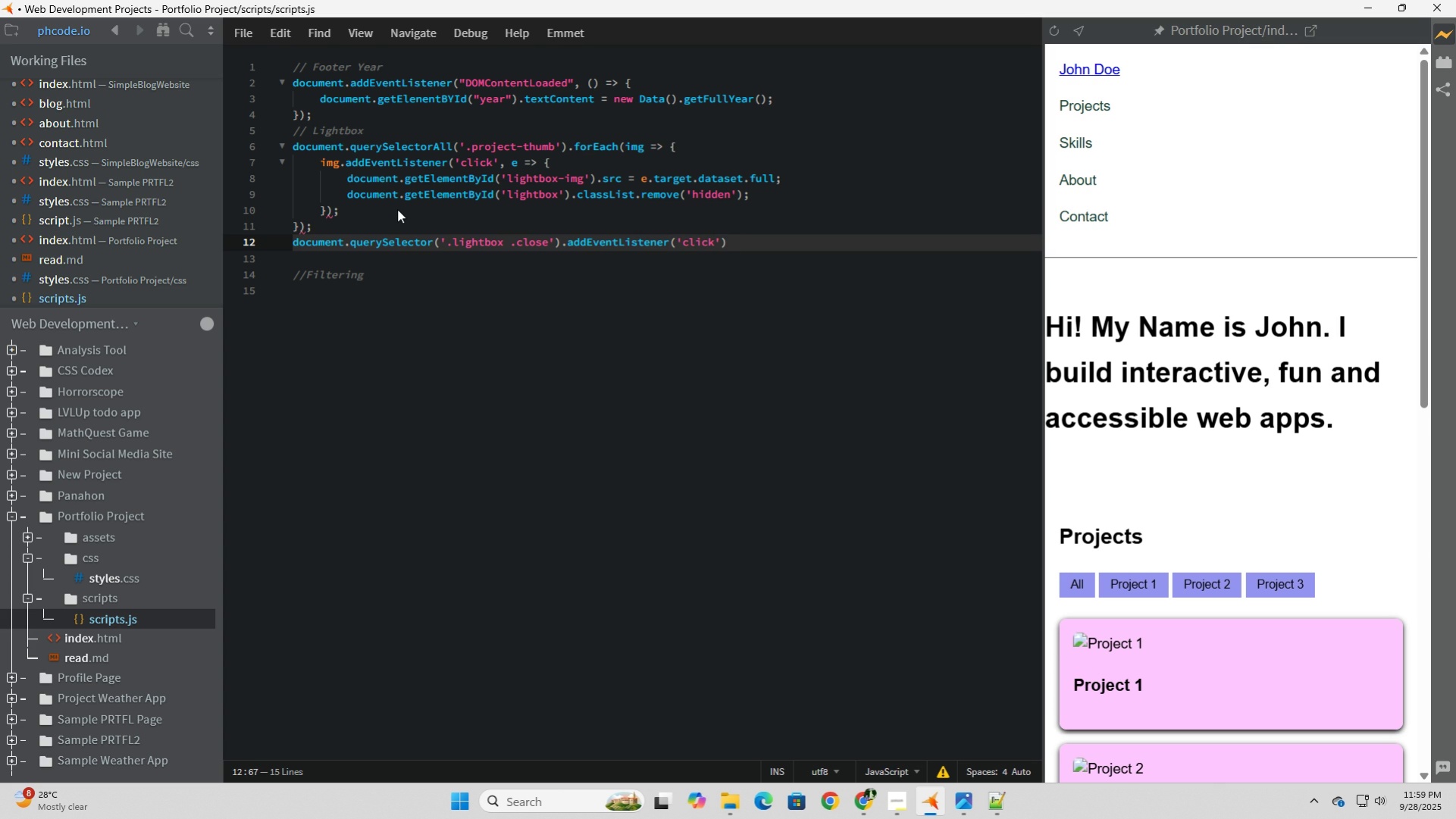 
key(ArrowRight)
 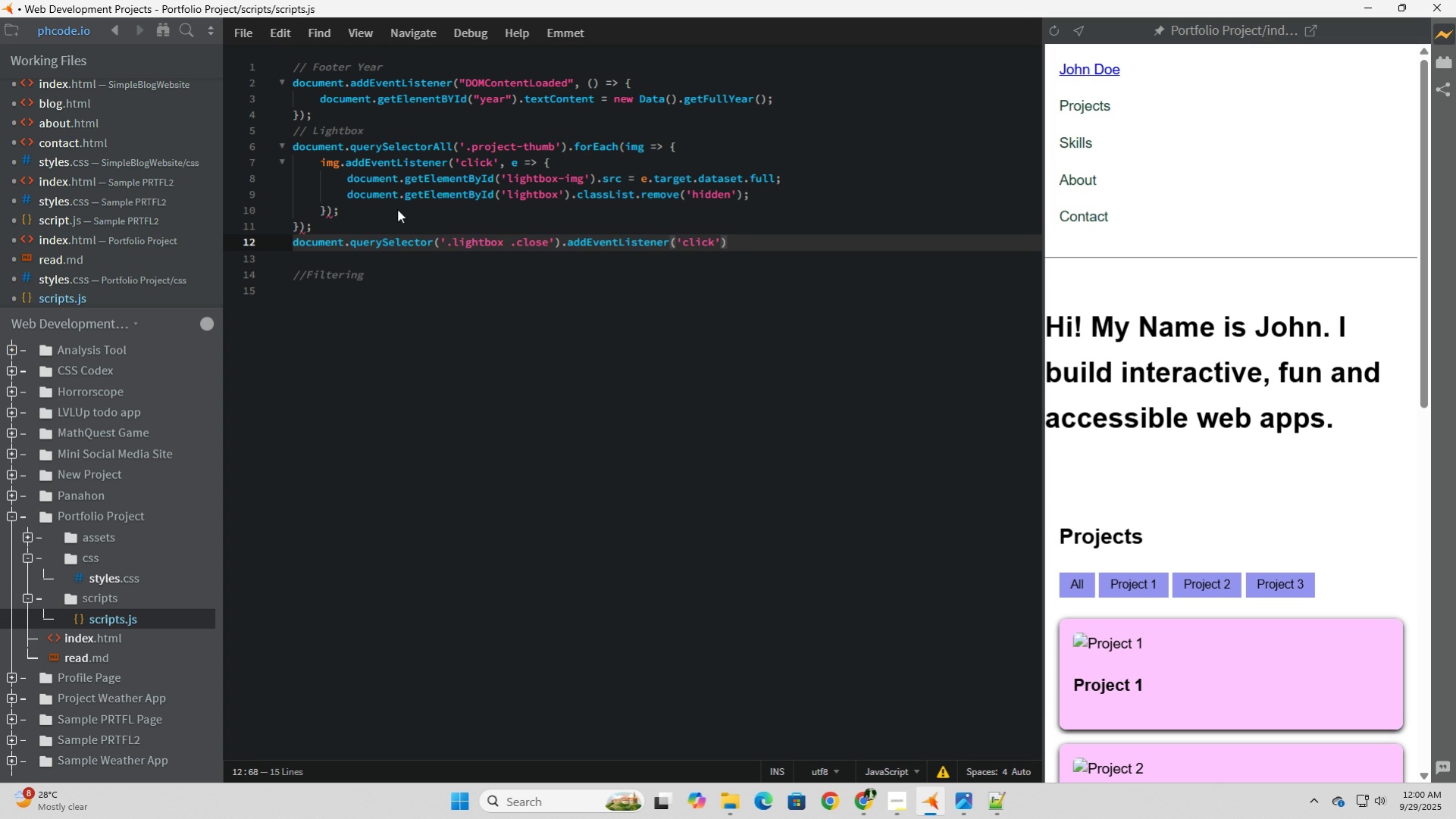 
type(, () => {)
 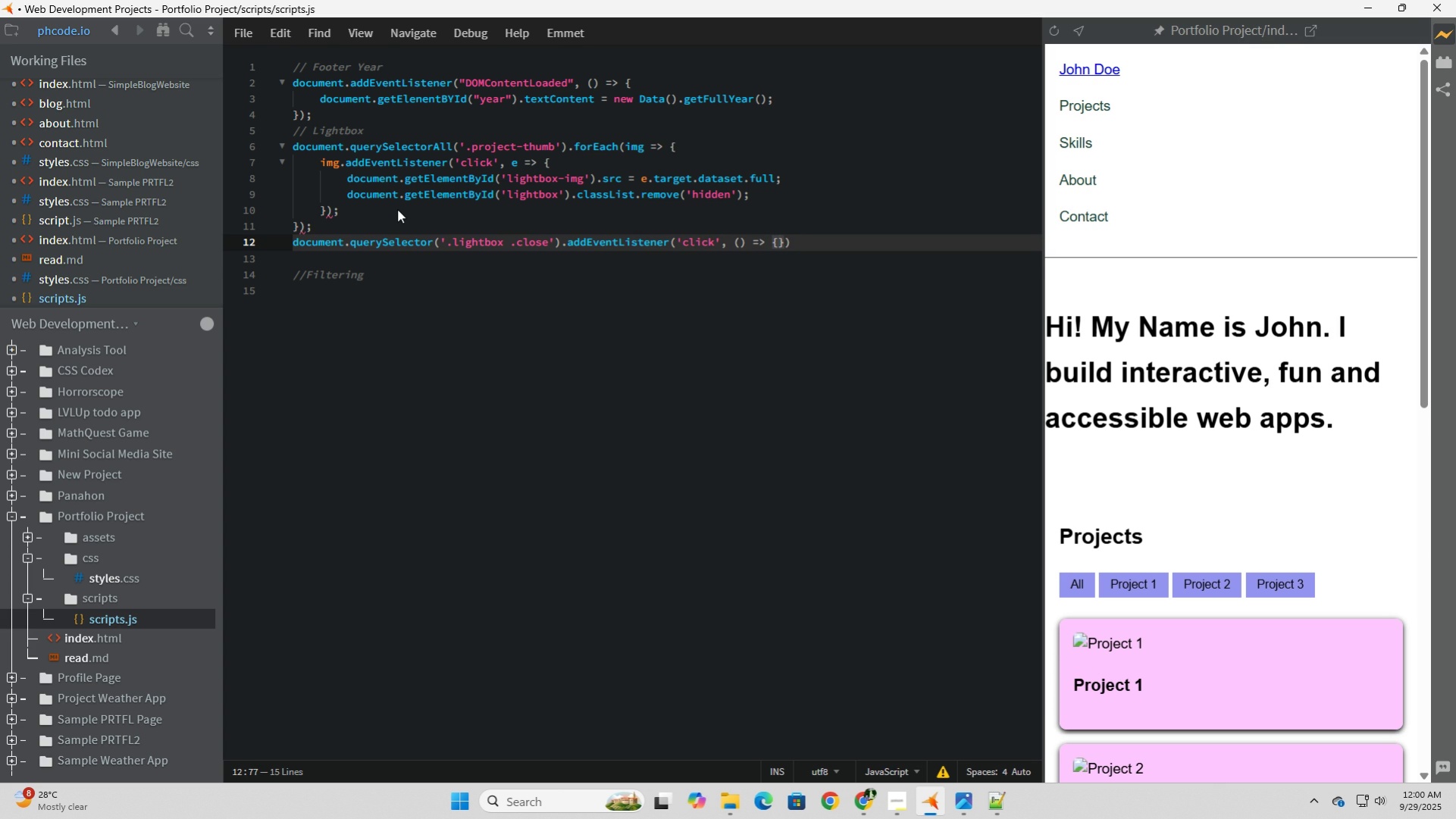 
key(Enter)
 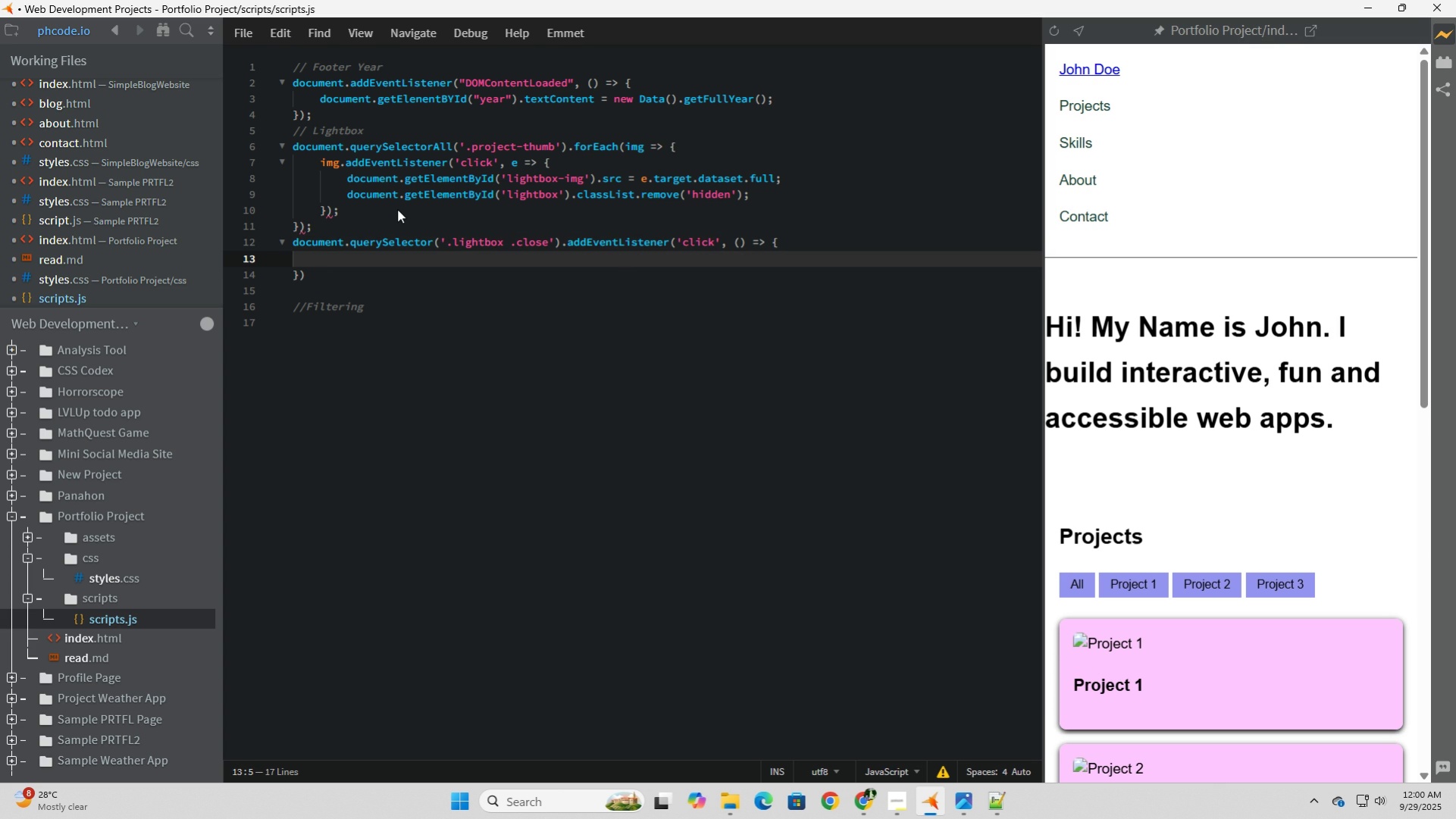 
type(document.getElemetBY)
key(Tab)
type(('lightbox)
 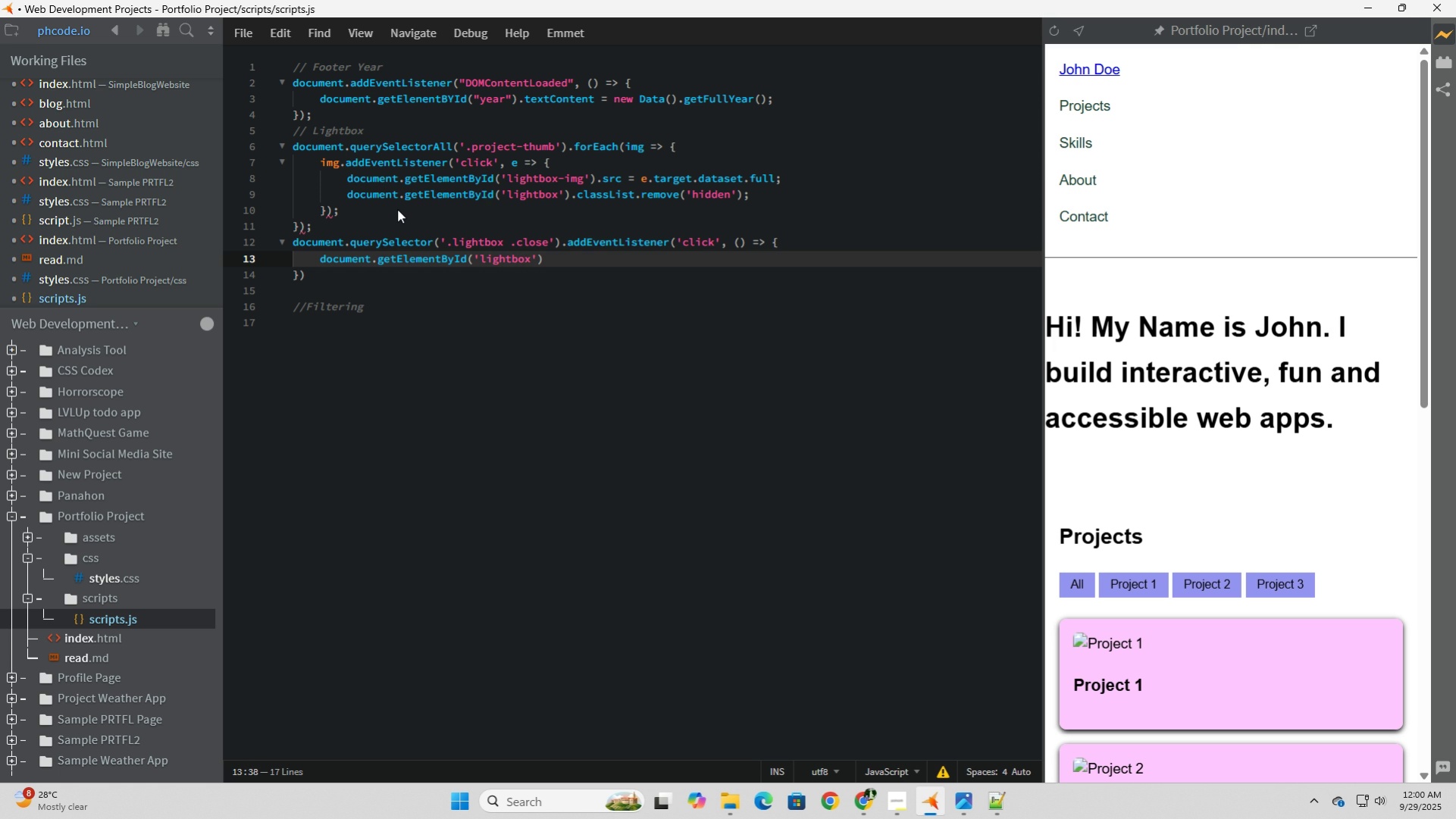 
key(ArrowRight)
 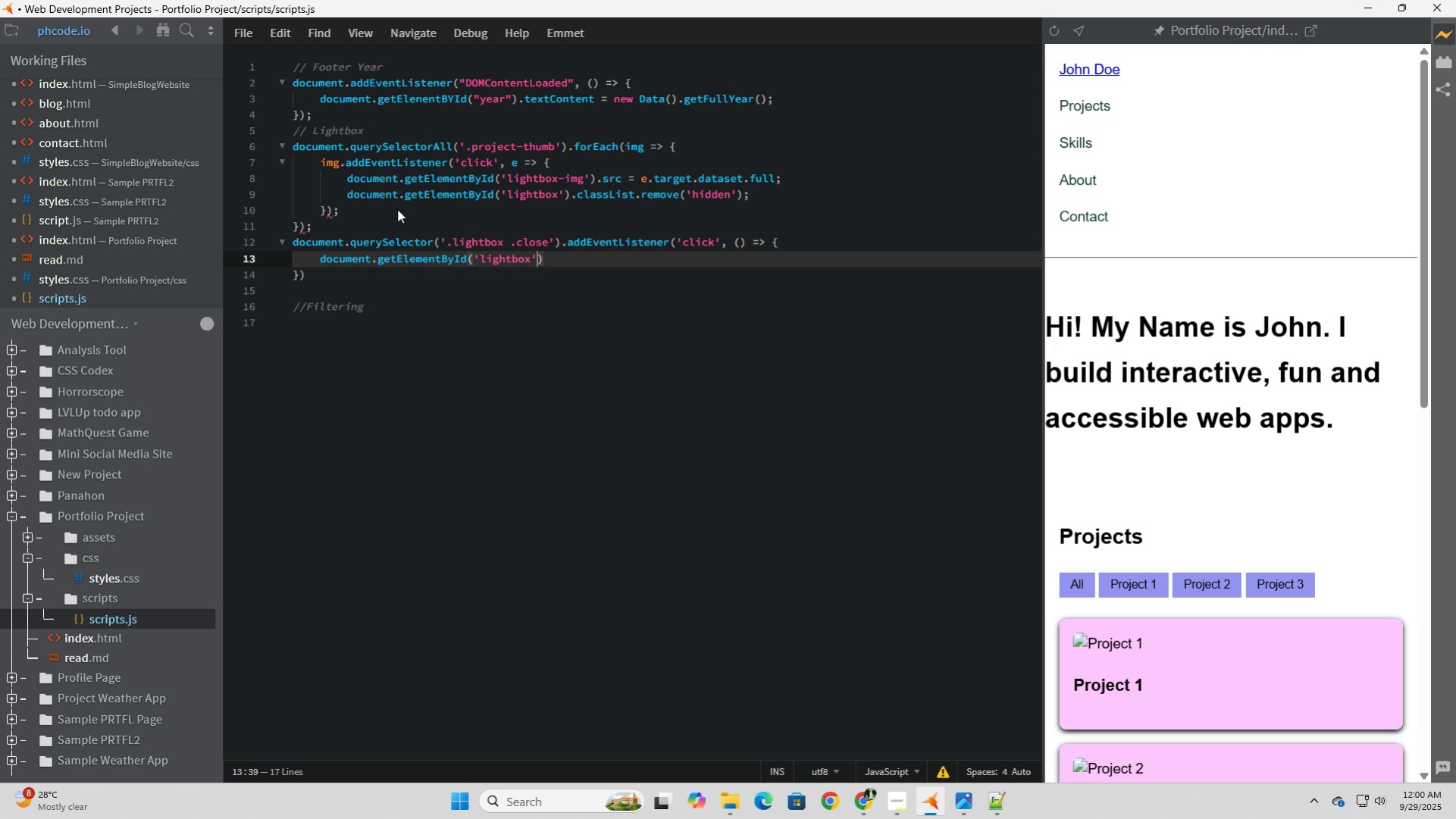 
key(ArrowRight)
 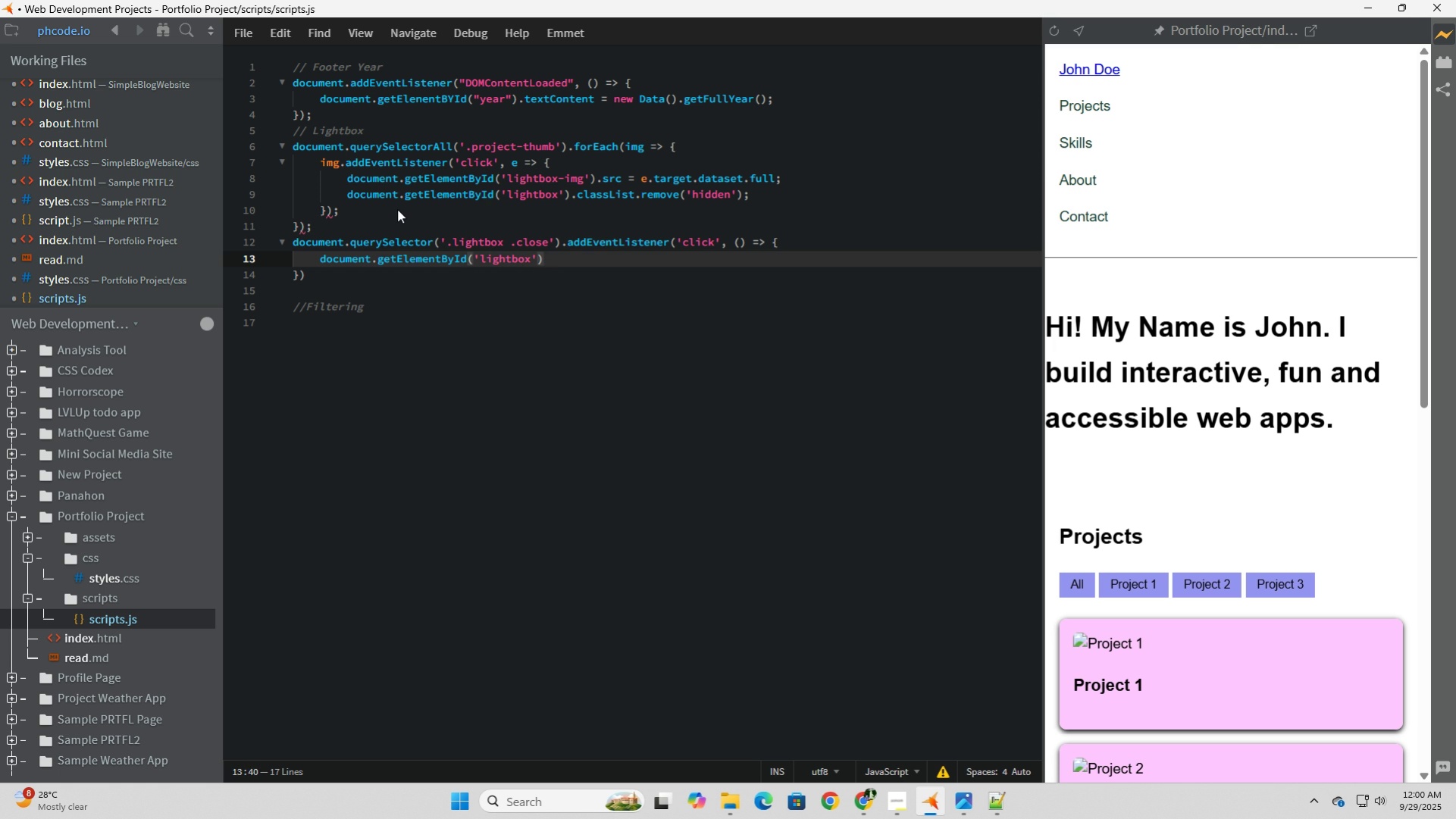 
type(.classList.add)
key(Tab)
type(('hidden)
 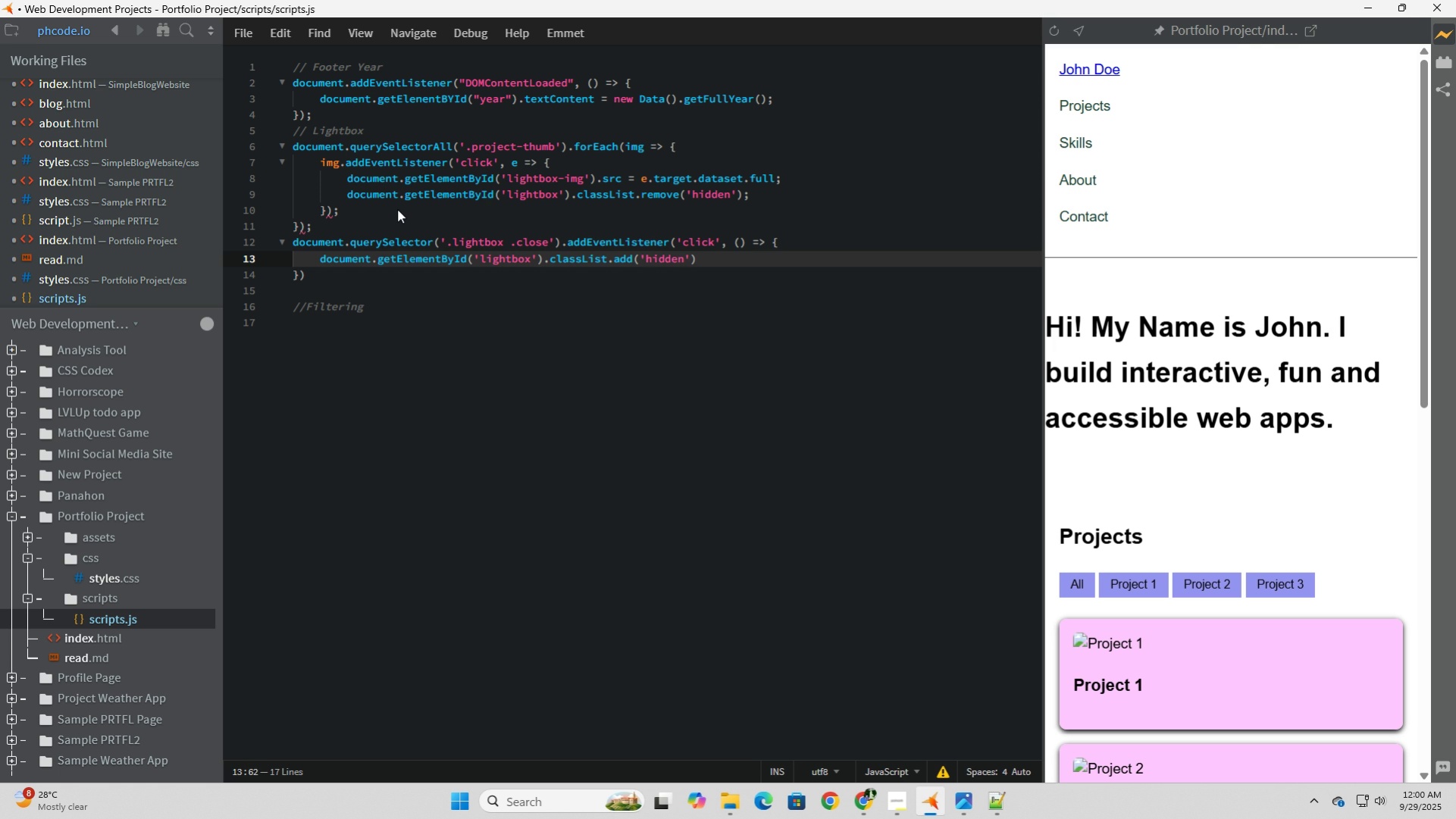 
key(ArrowRight)
 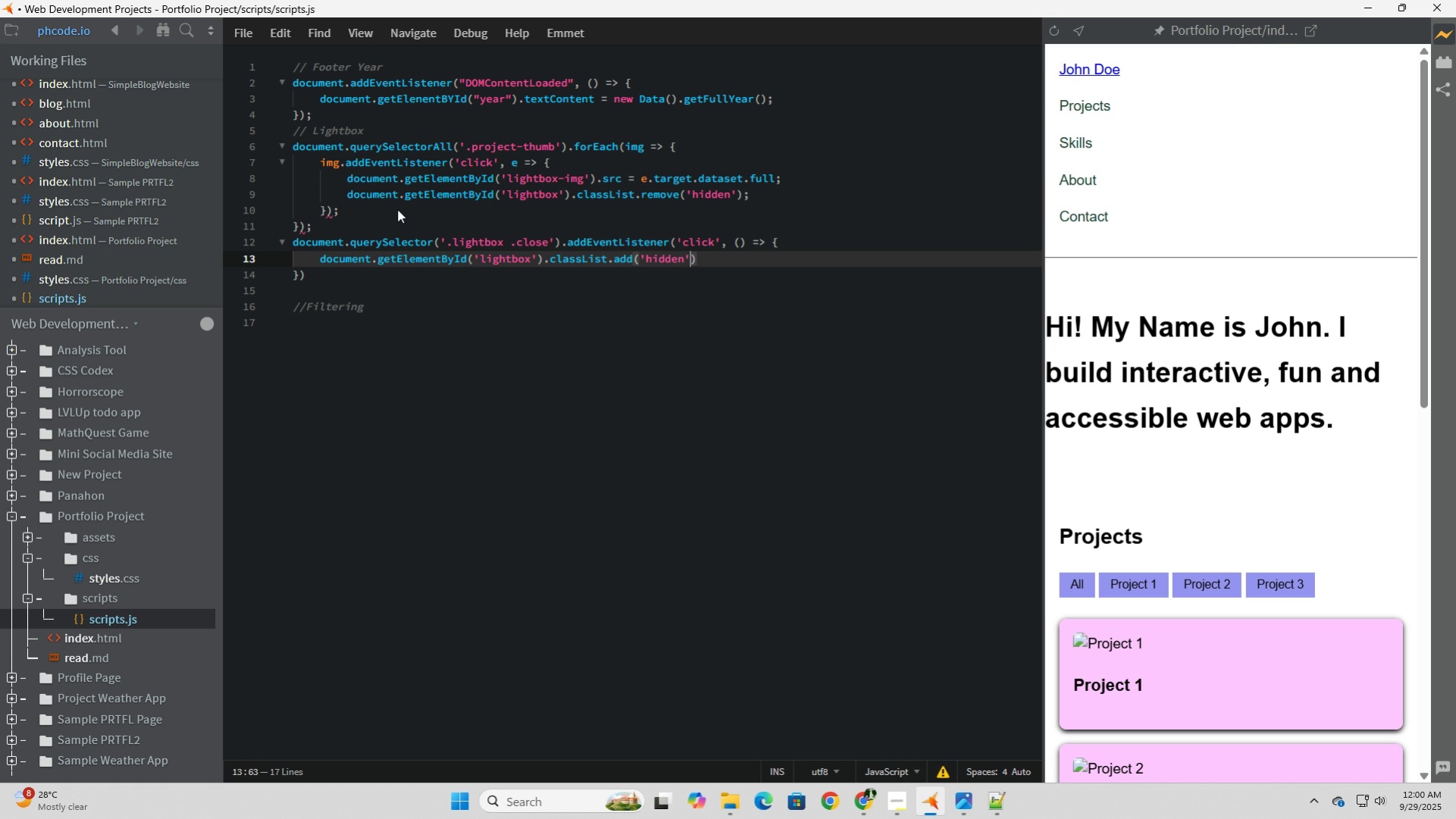 
key(ArrowRight)
 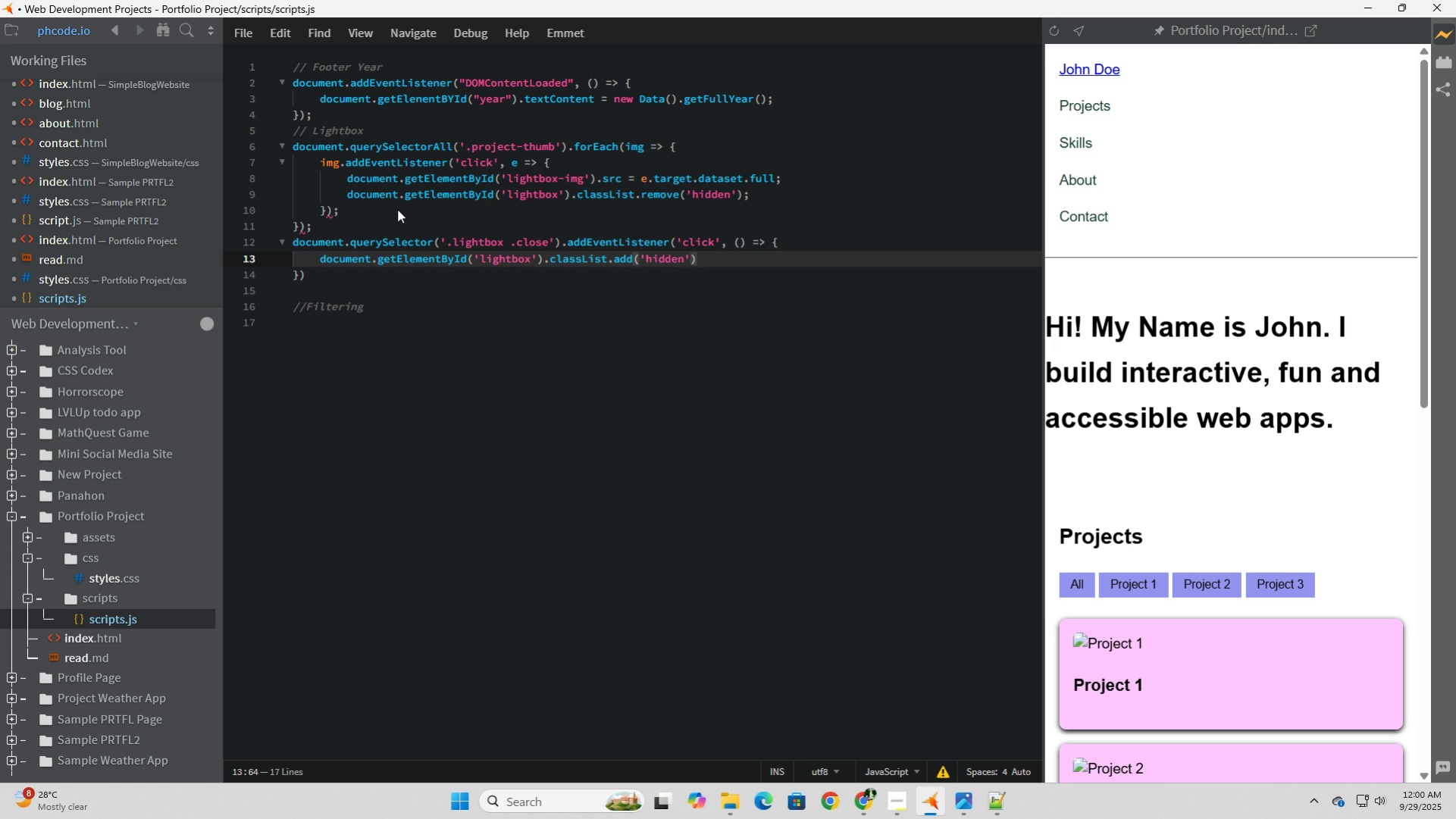 
key(Semicolon)
 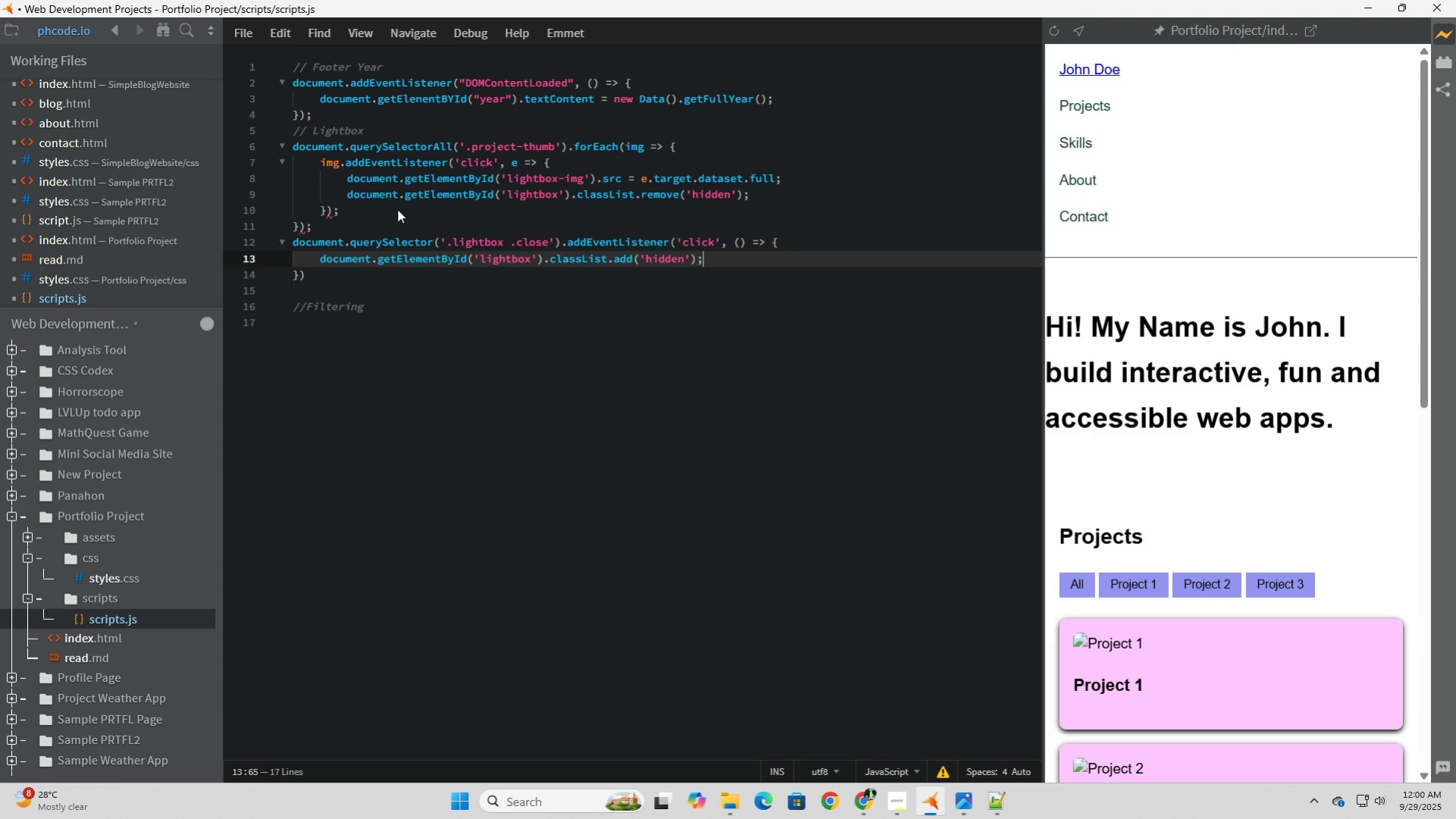 
key(Enter)
 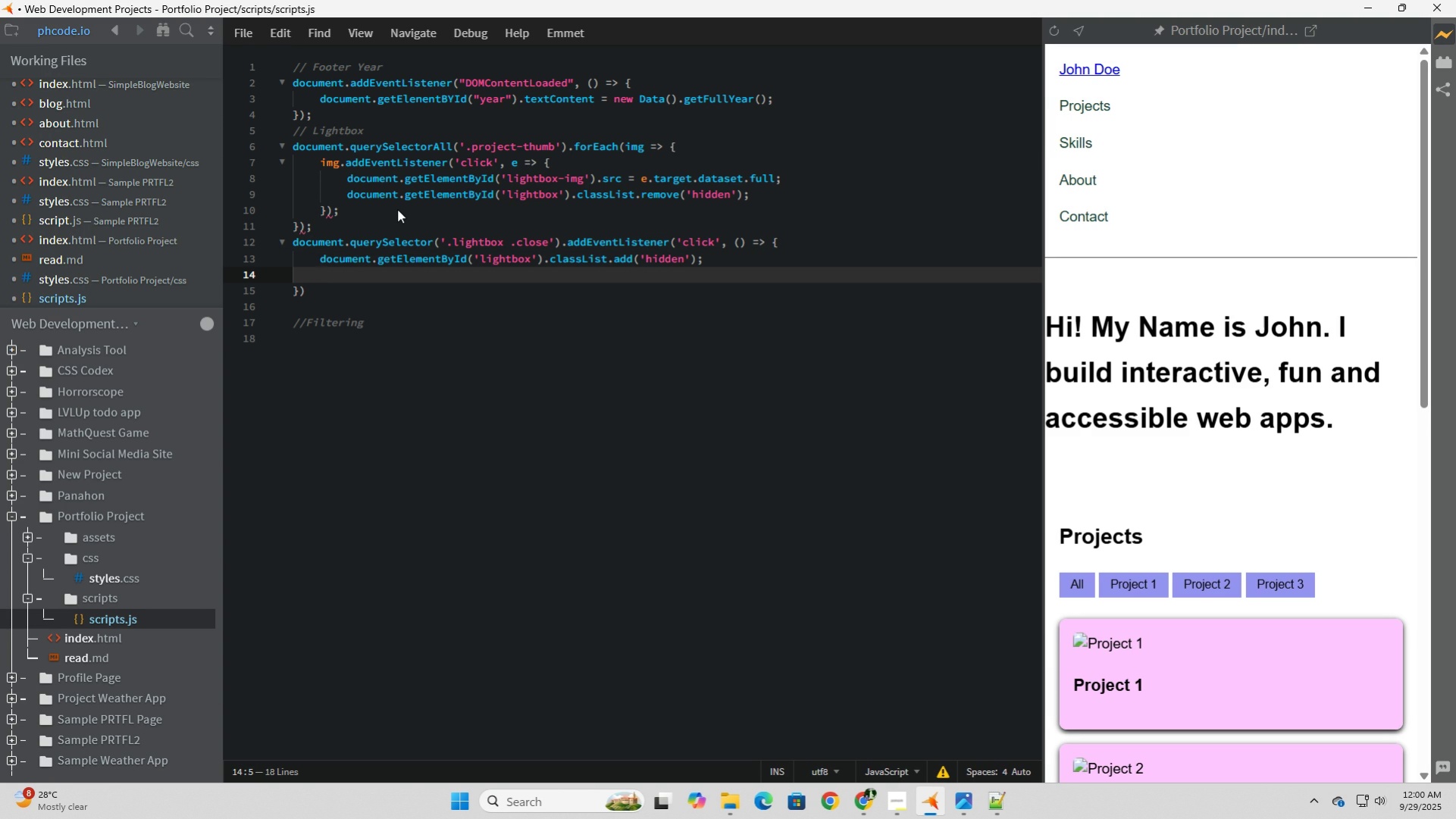 
key(Backspace)
 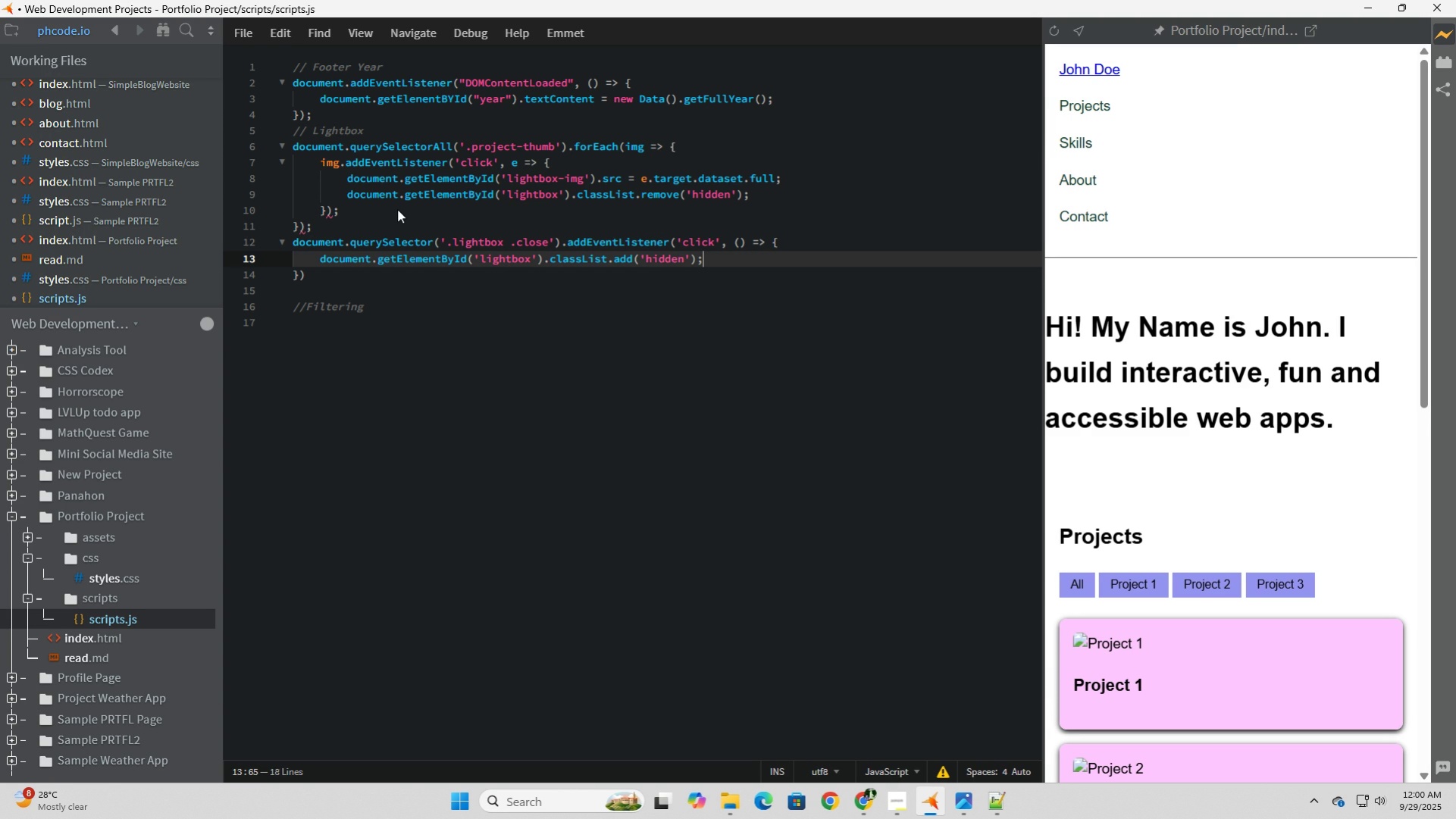 
key(Backspace)
 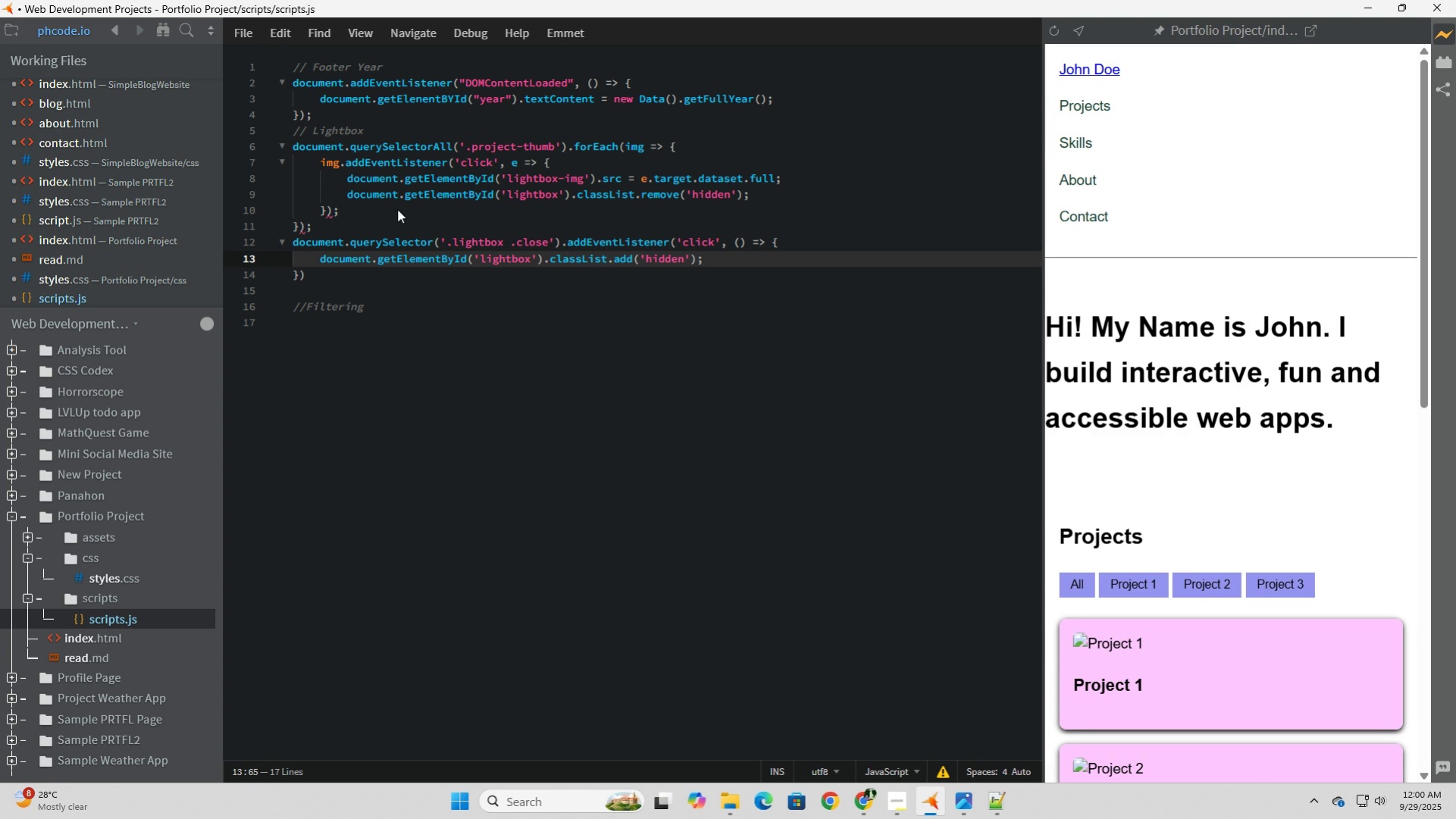 
wait(10.78)
 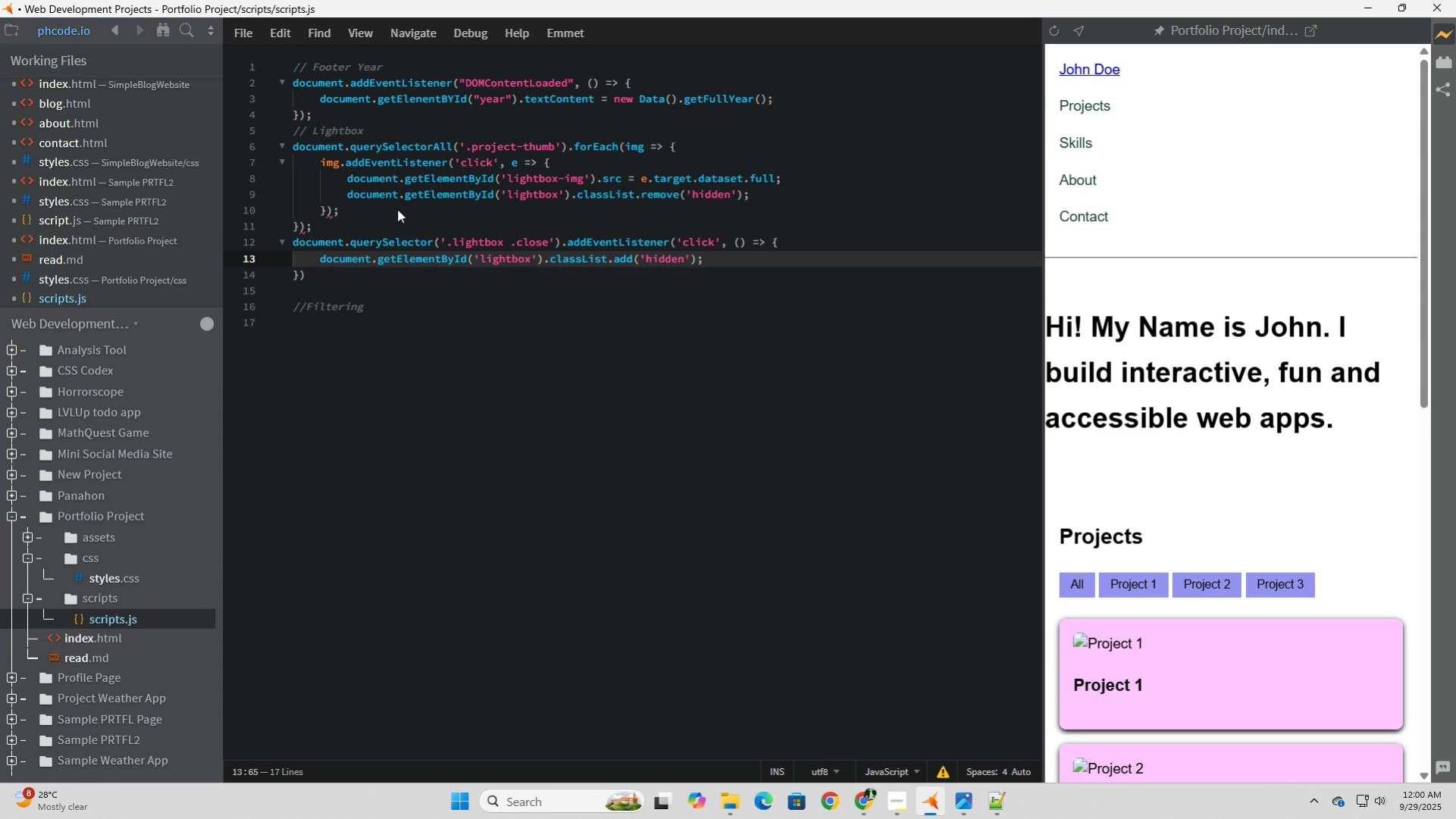 
left_click([246, 42])
 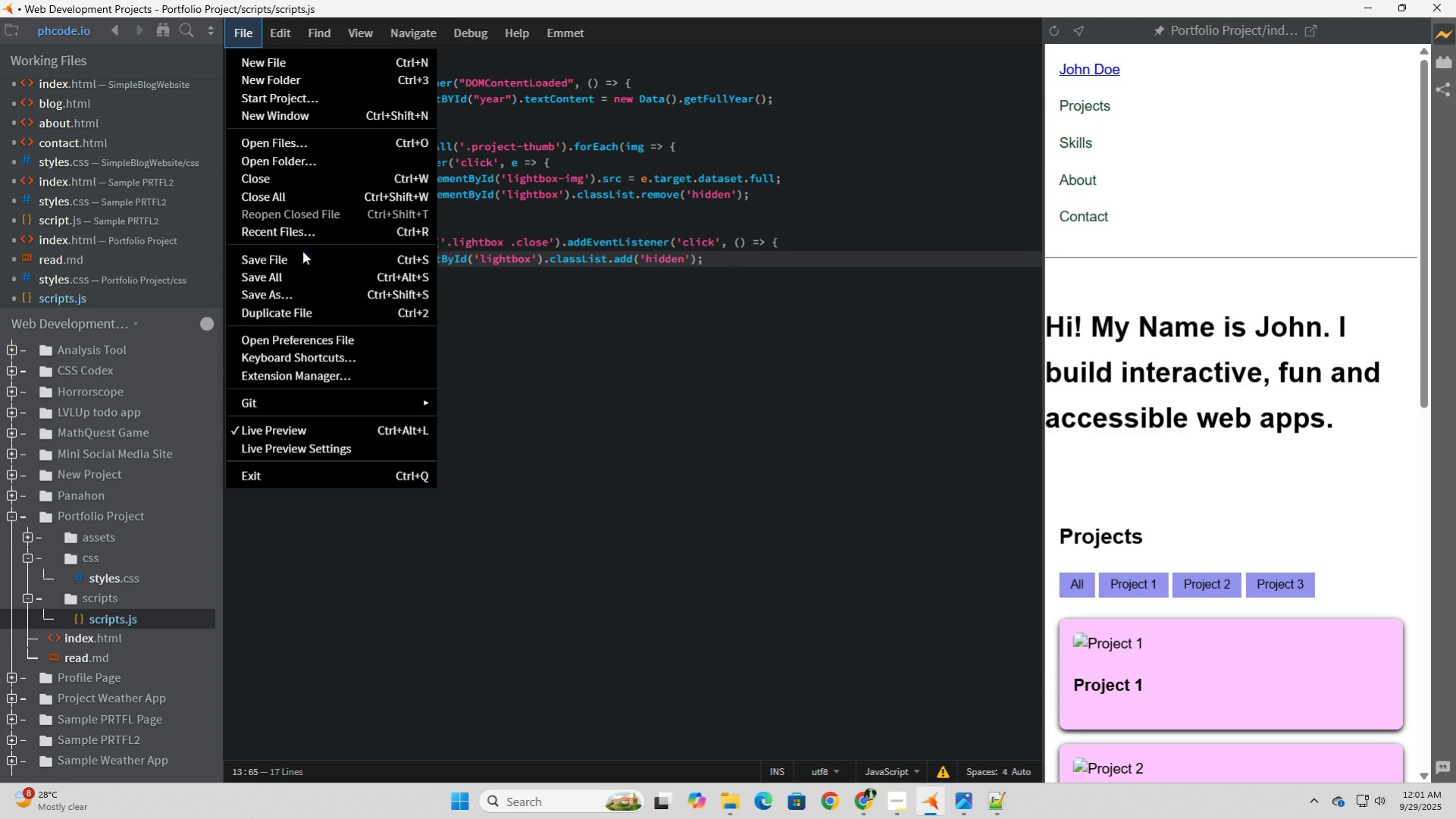 
left_click([302, 251])
 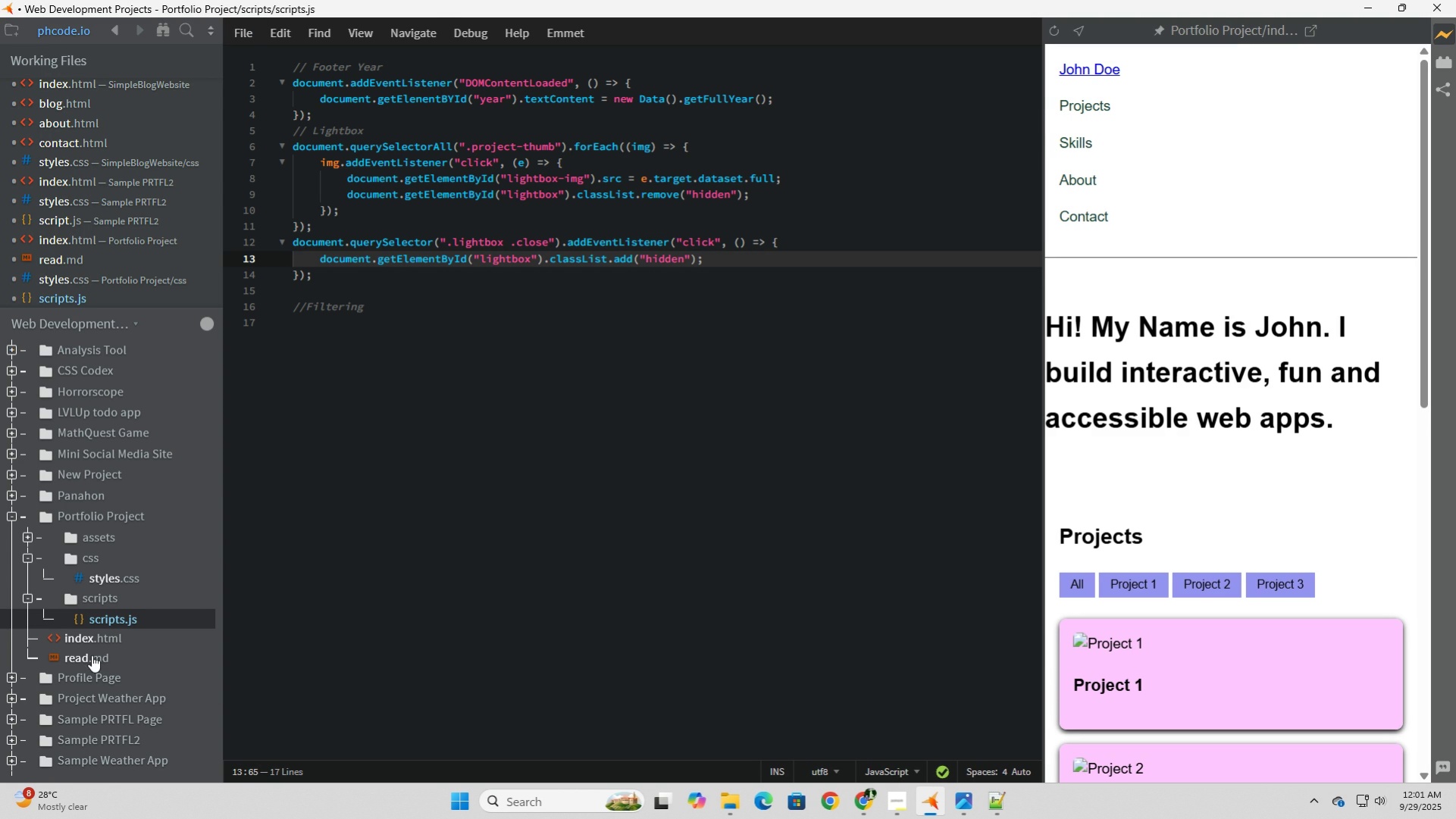 
wait(6.05)
 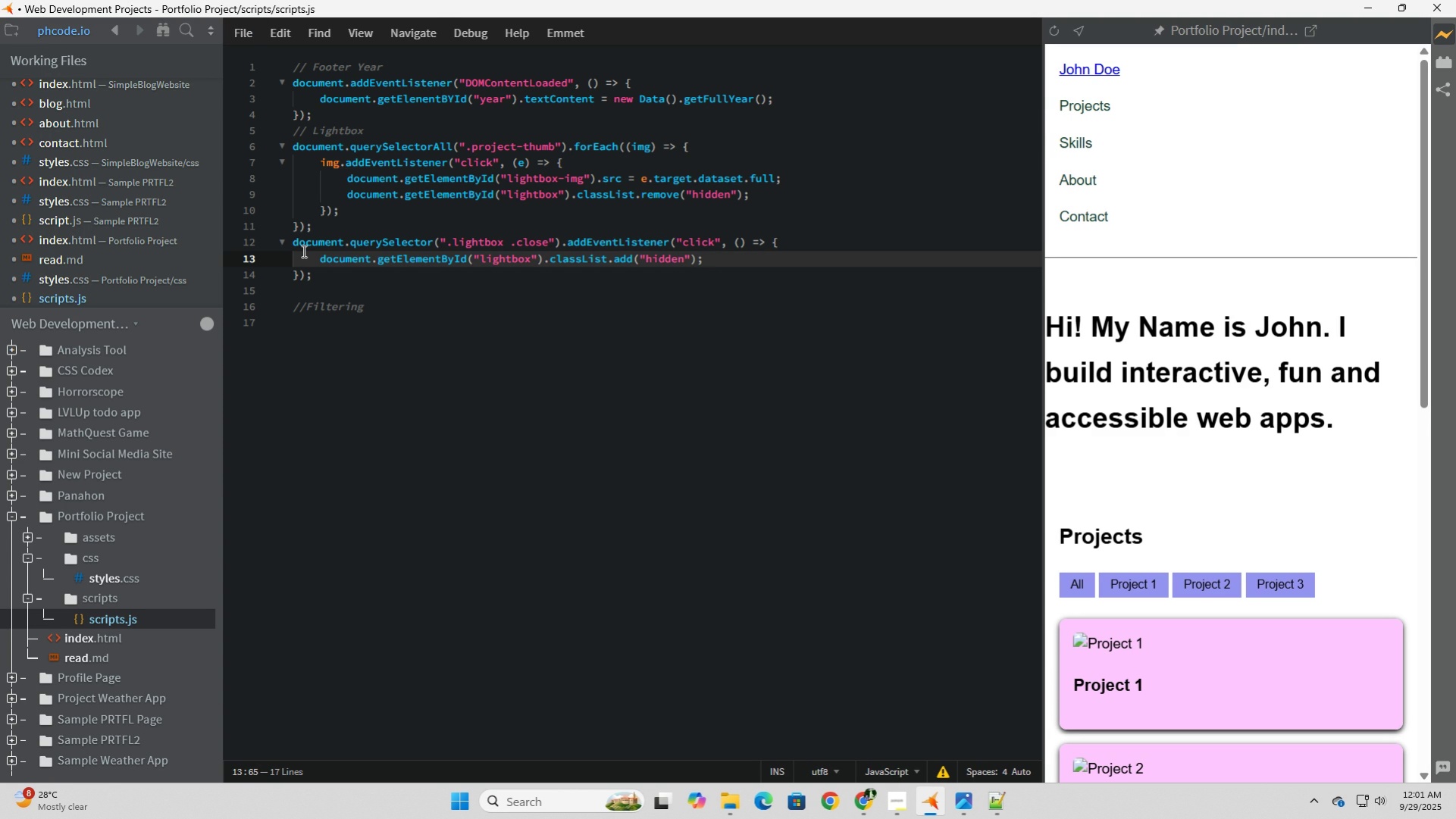 
left_click([387, 299])
 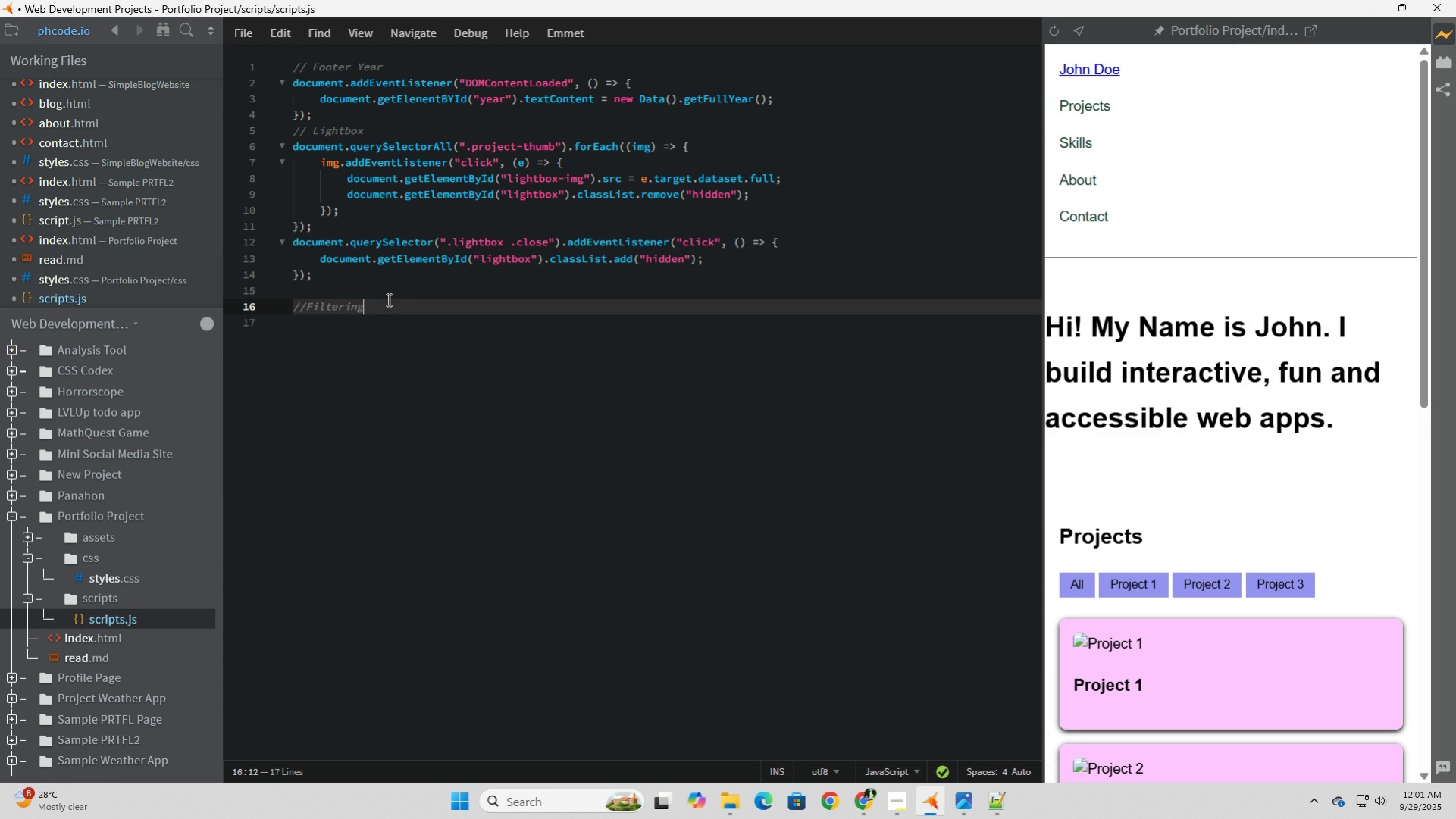 
left_click([387, 299])
 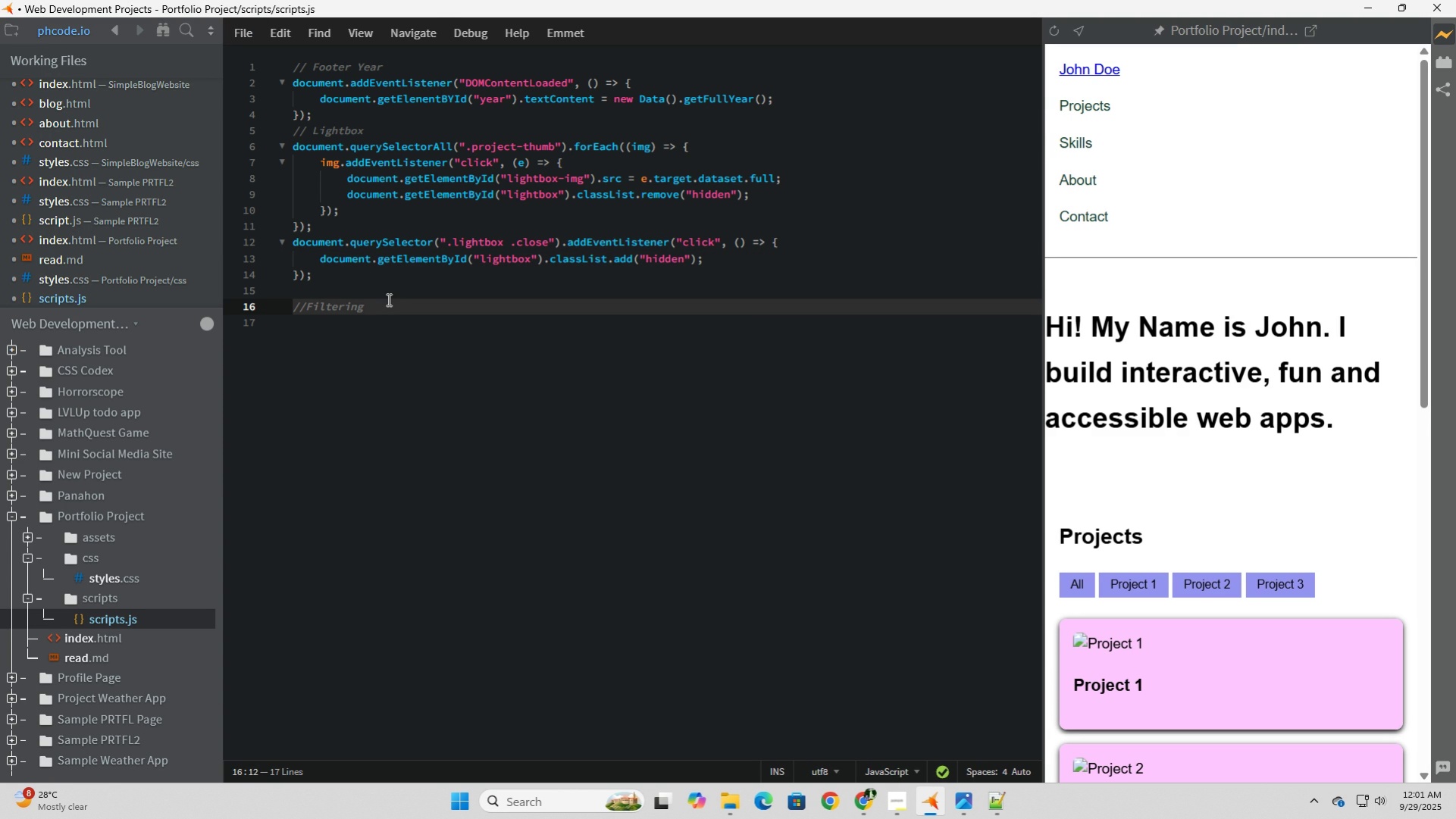 
key(Backslash)
 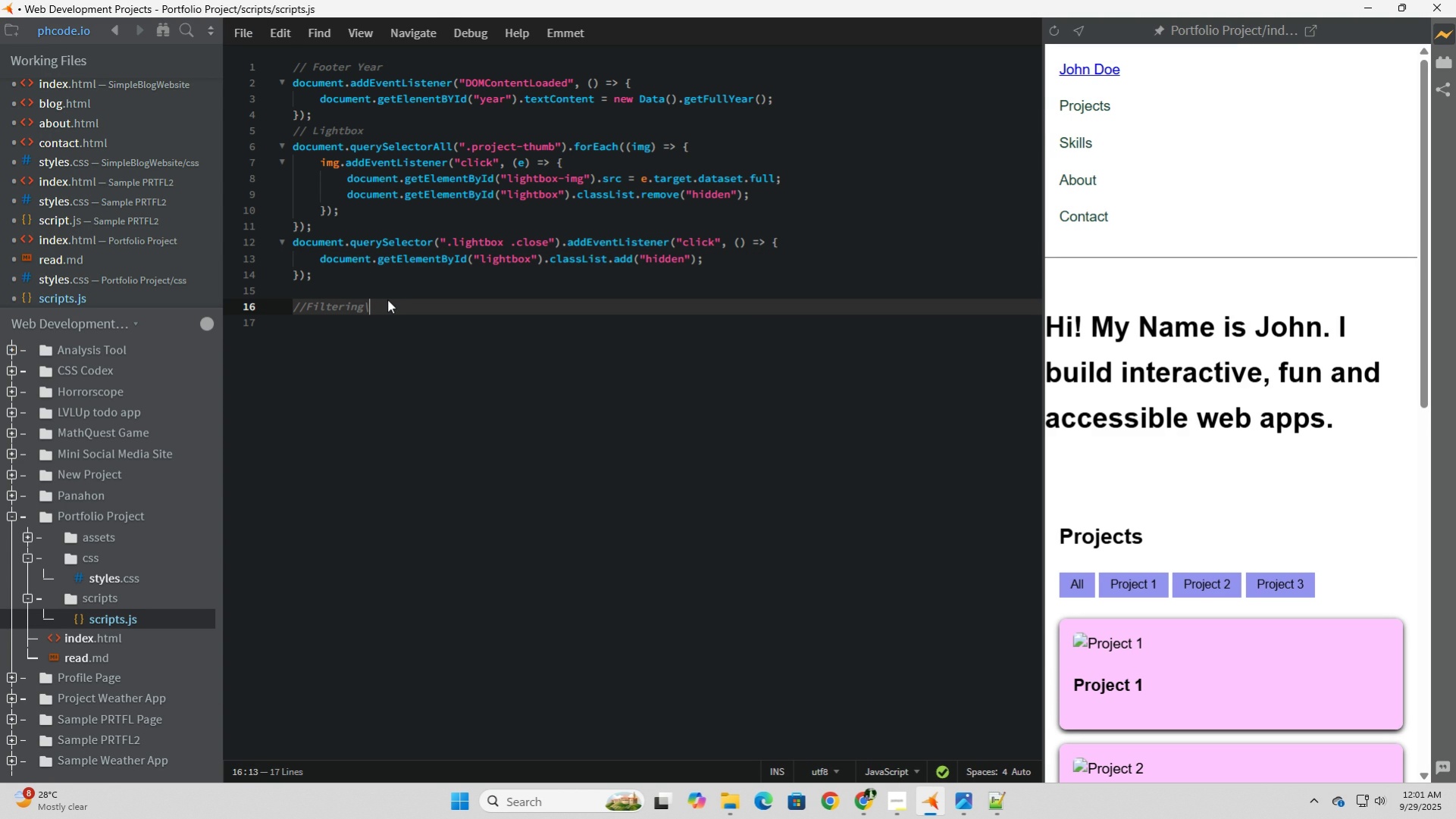 
key(Backspace)
 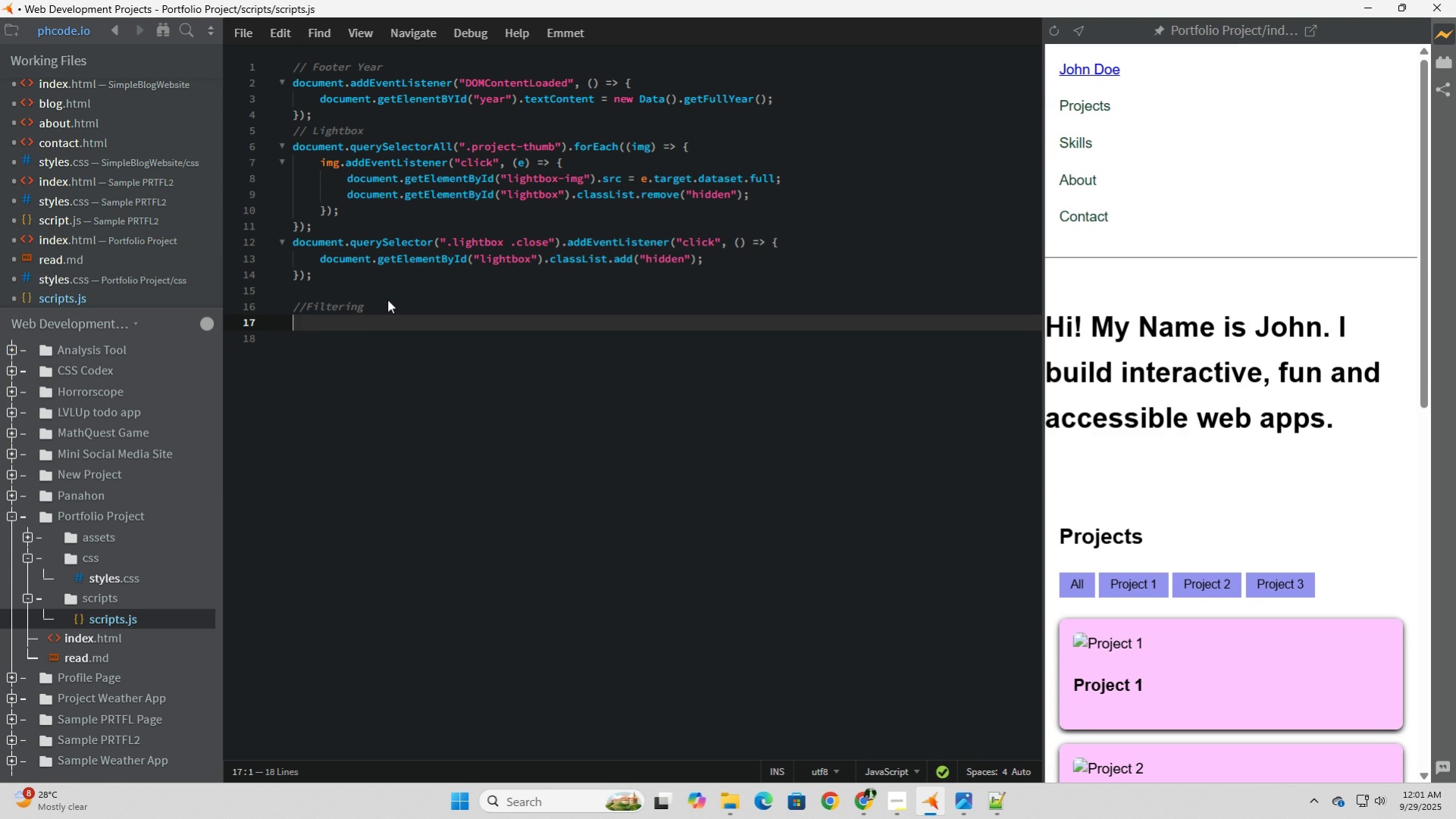 
key(Enter)
 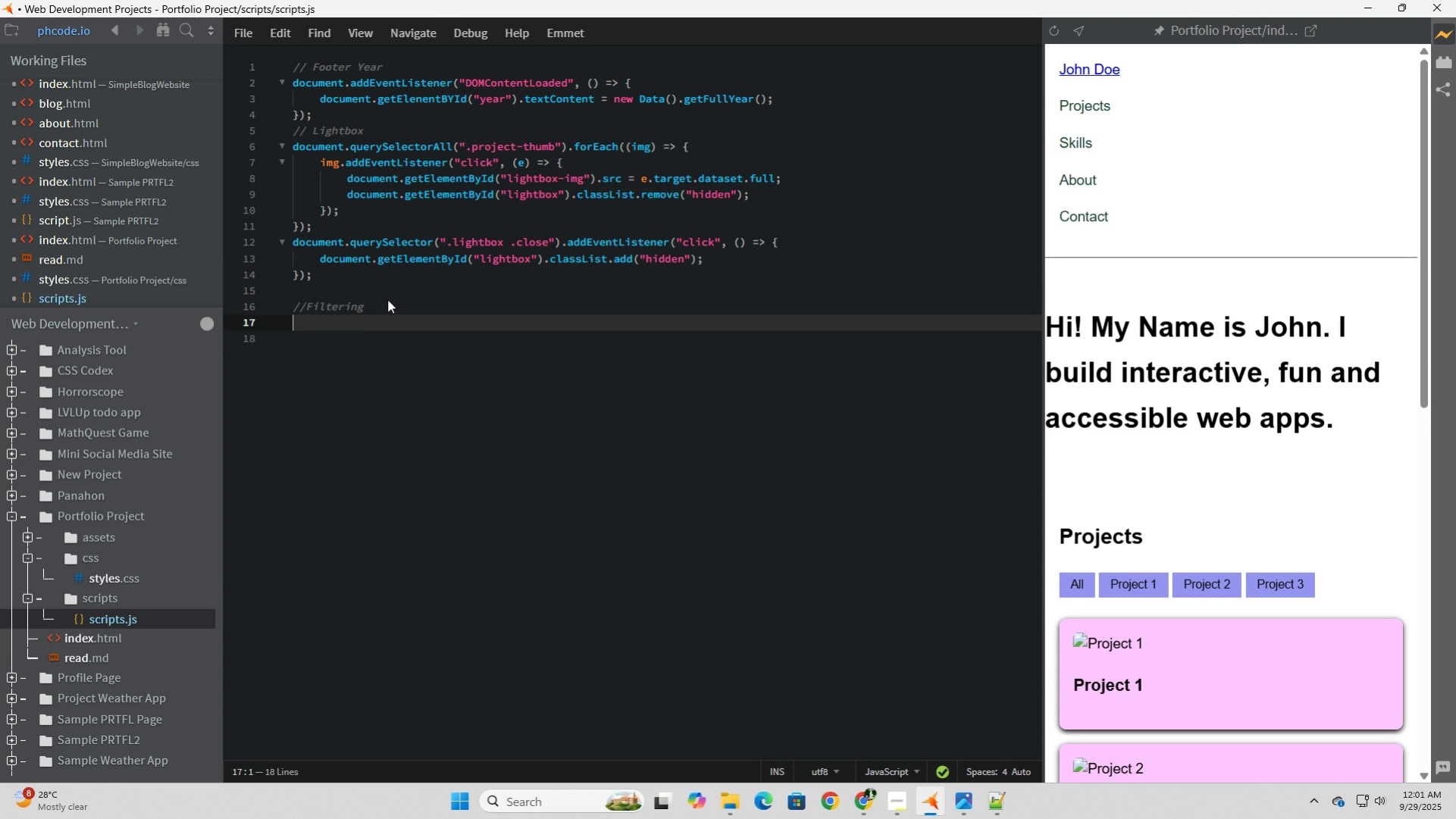 
key(ArrowUp)
 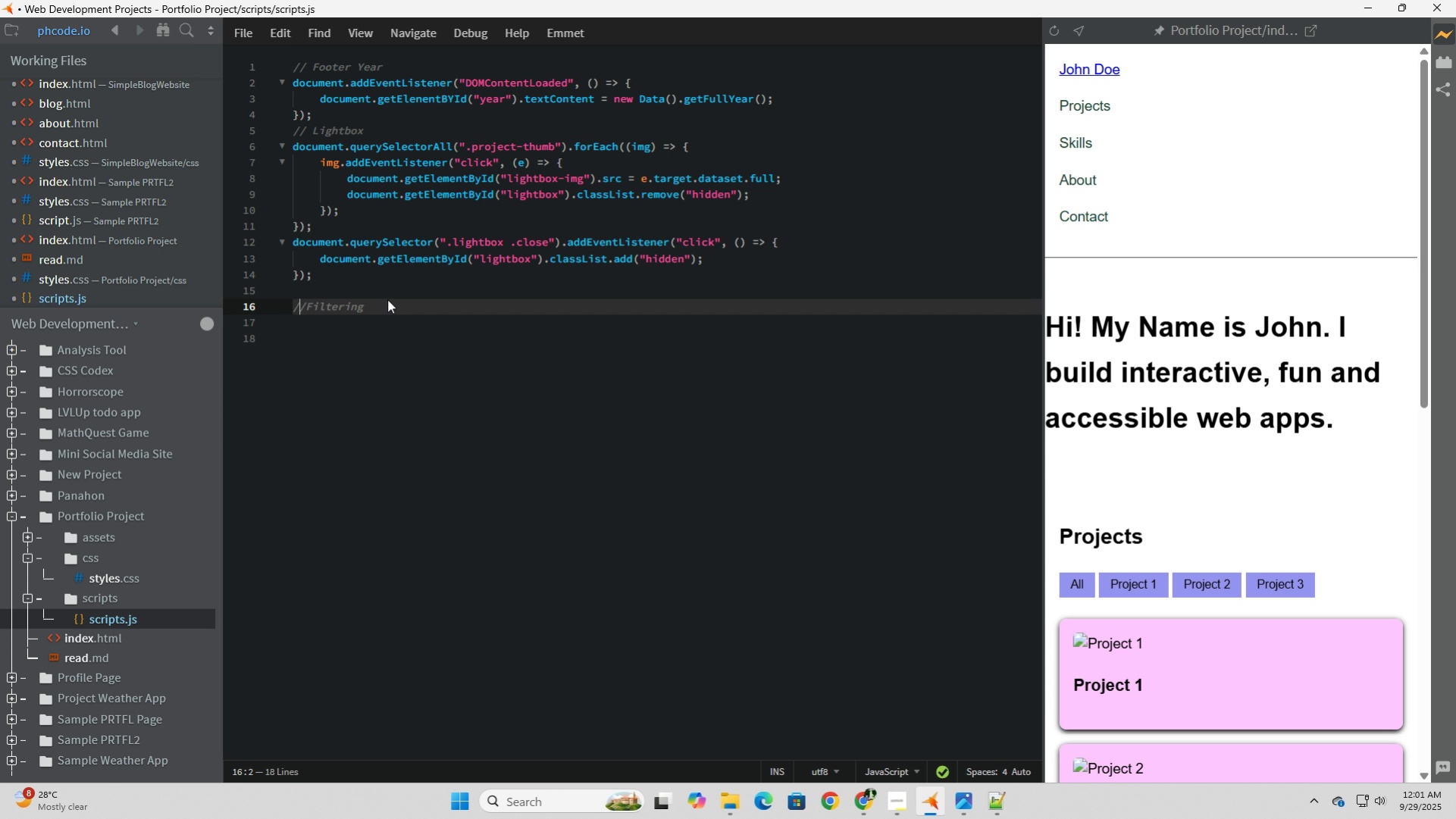 
key(ArrowRight)
 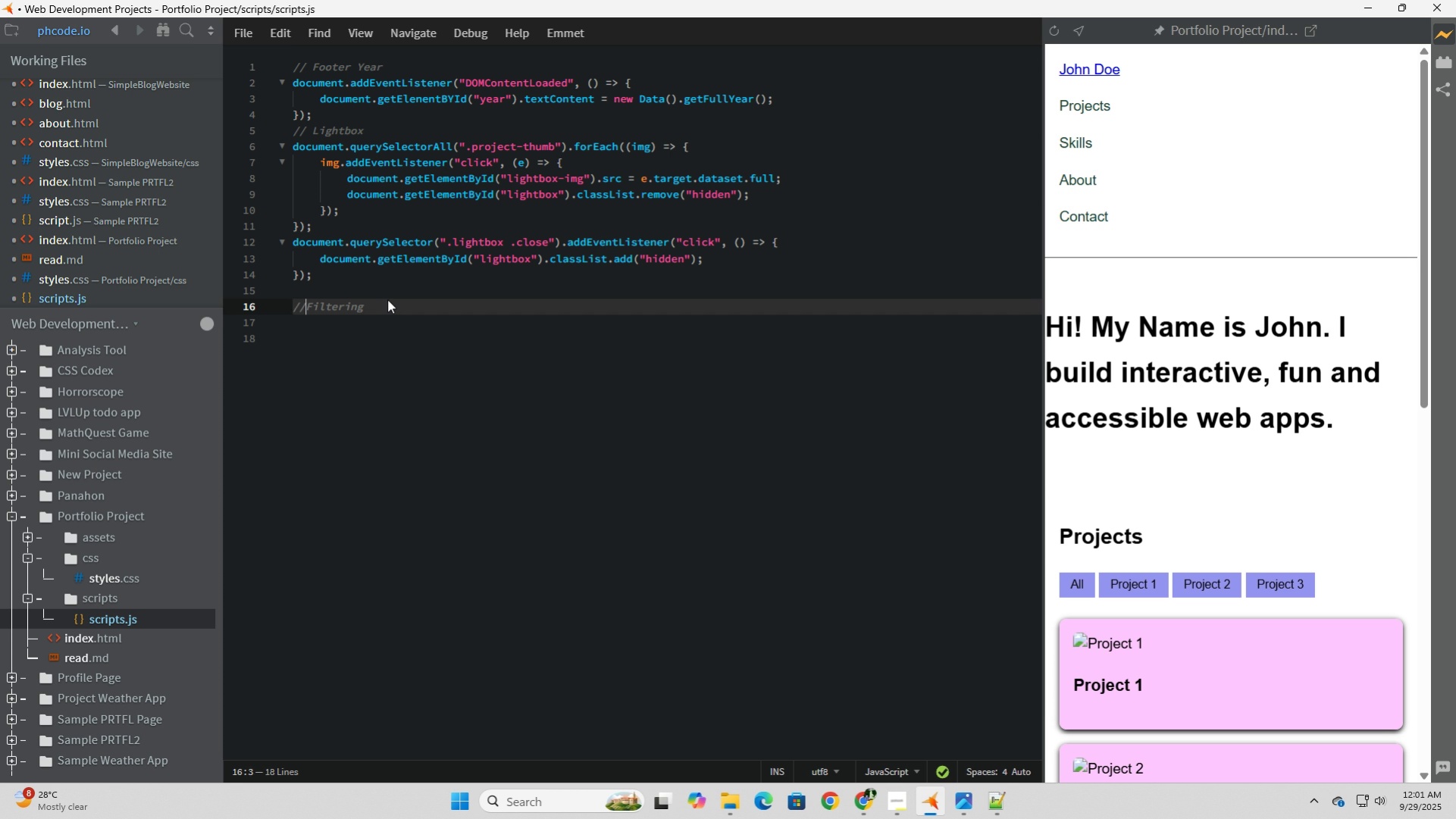 
key(ArrowRight)
 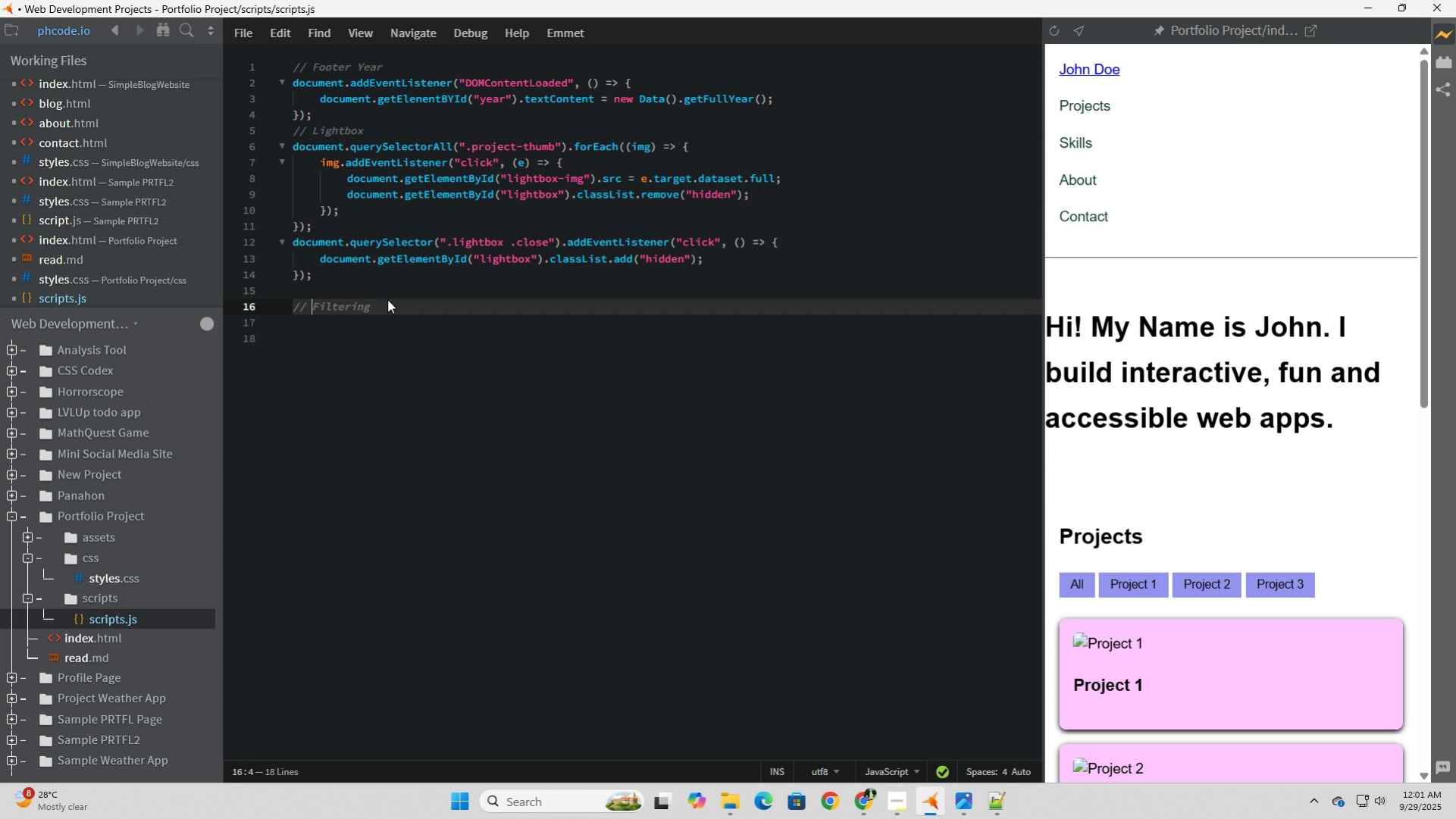 
key(Space)
 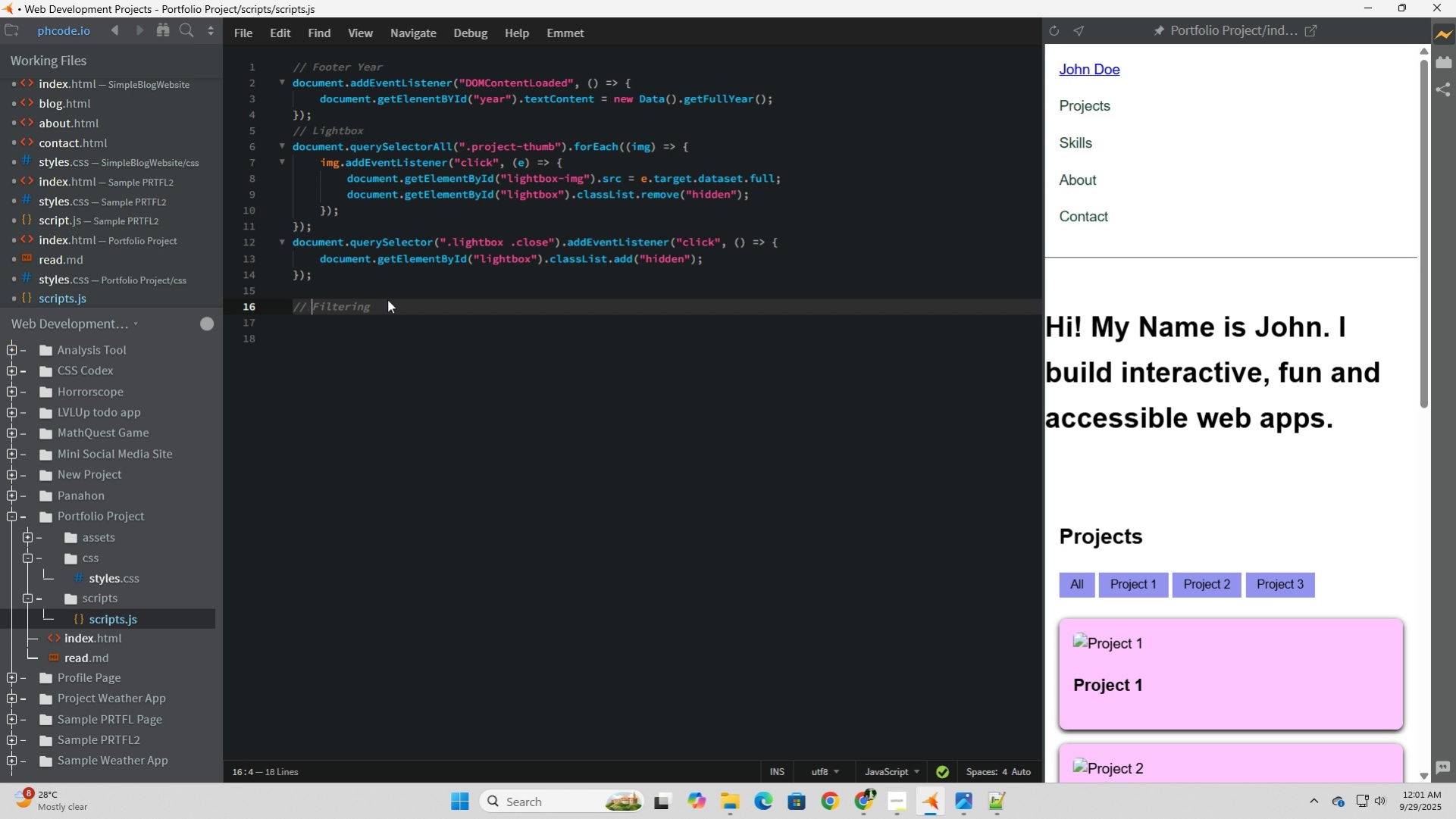 
key(ArrowDown)
 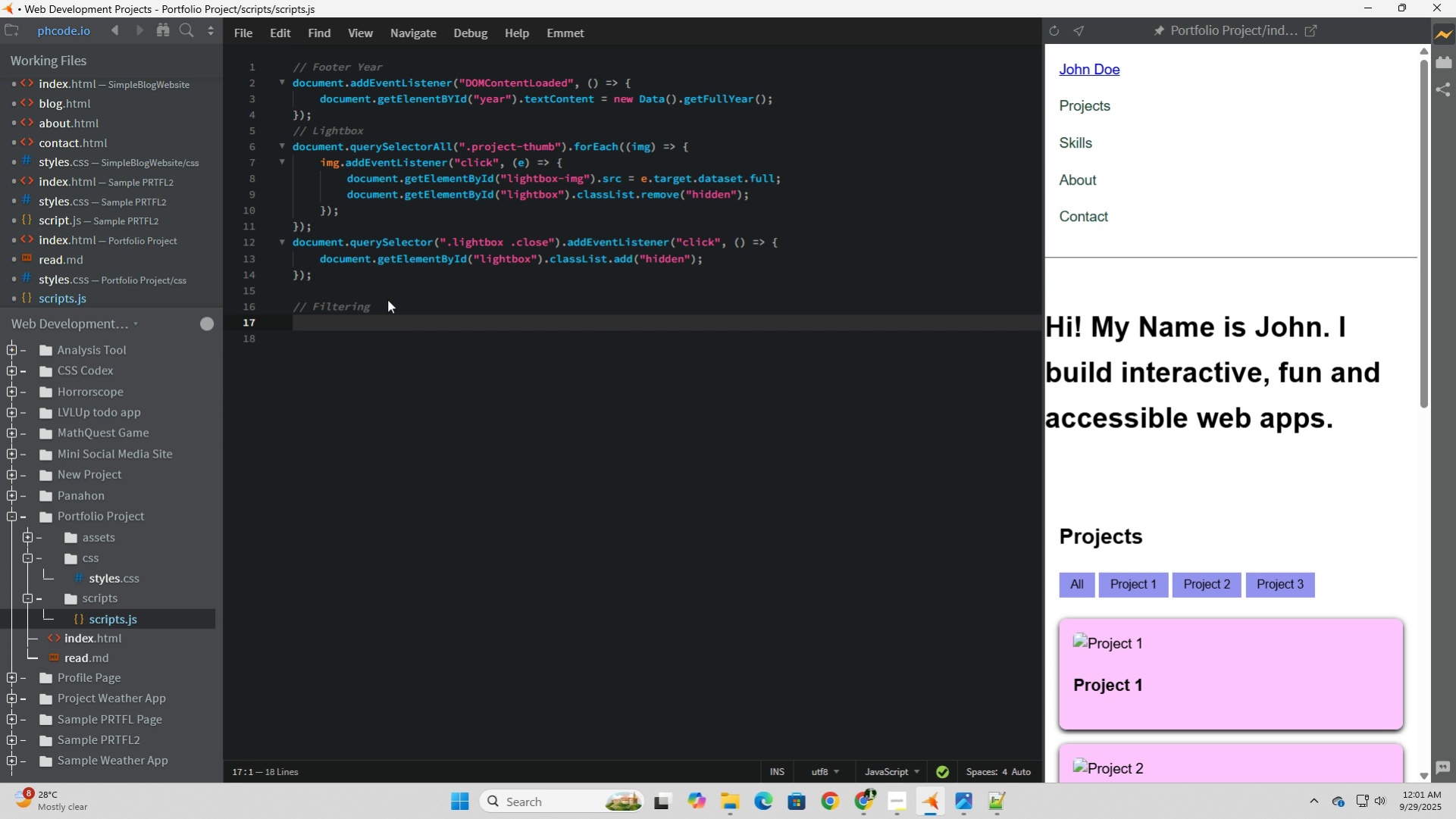 
type(documet)
key(Backspace)
type(nt.)
 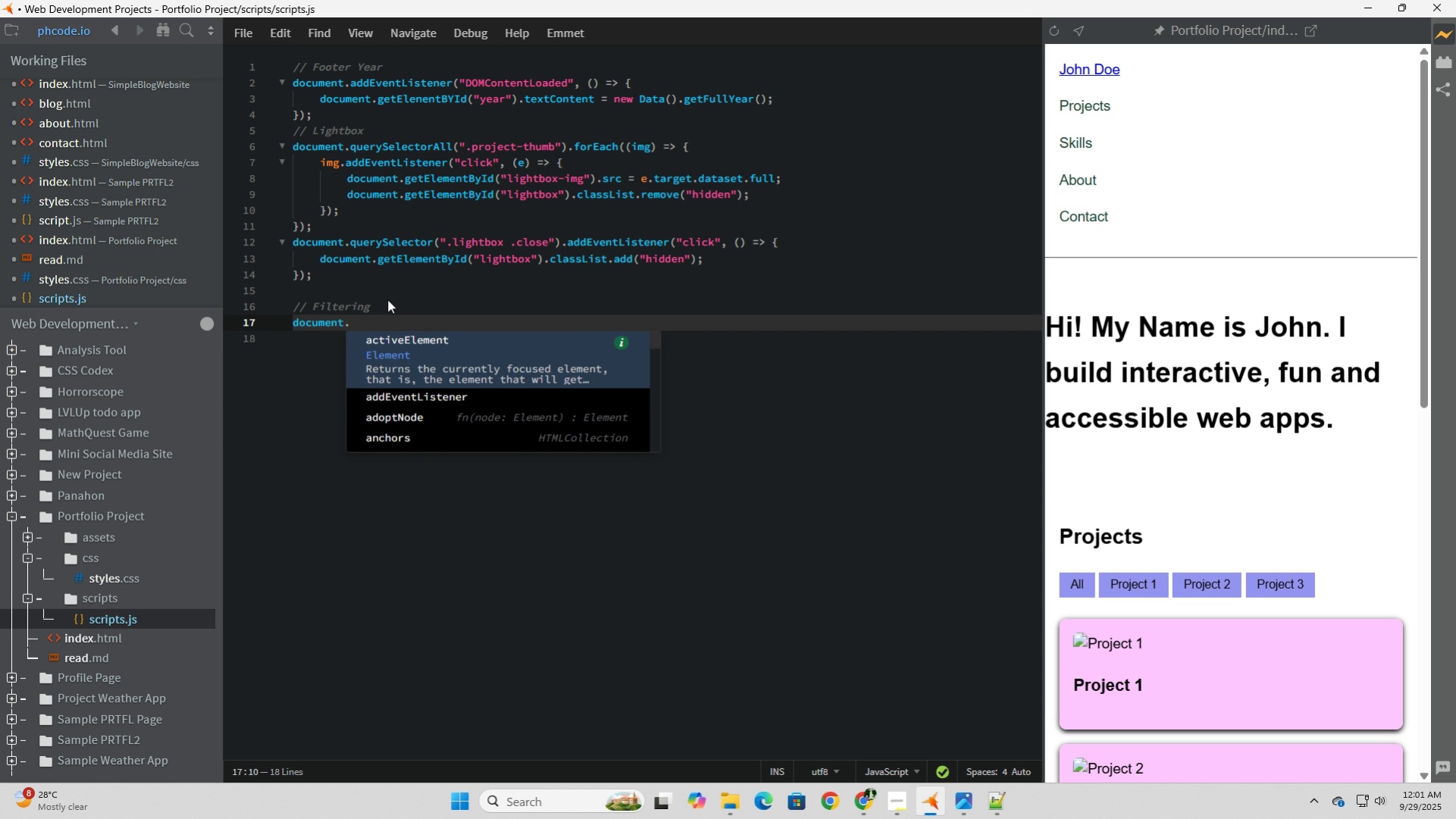 
wait(6.02)
 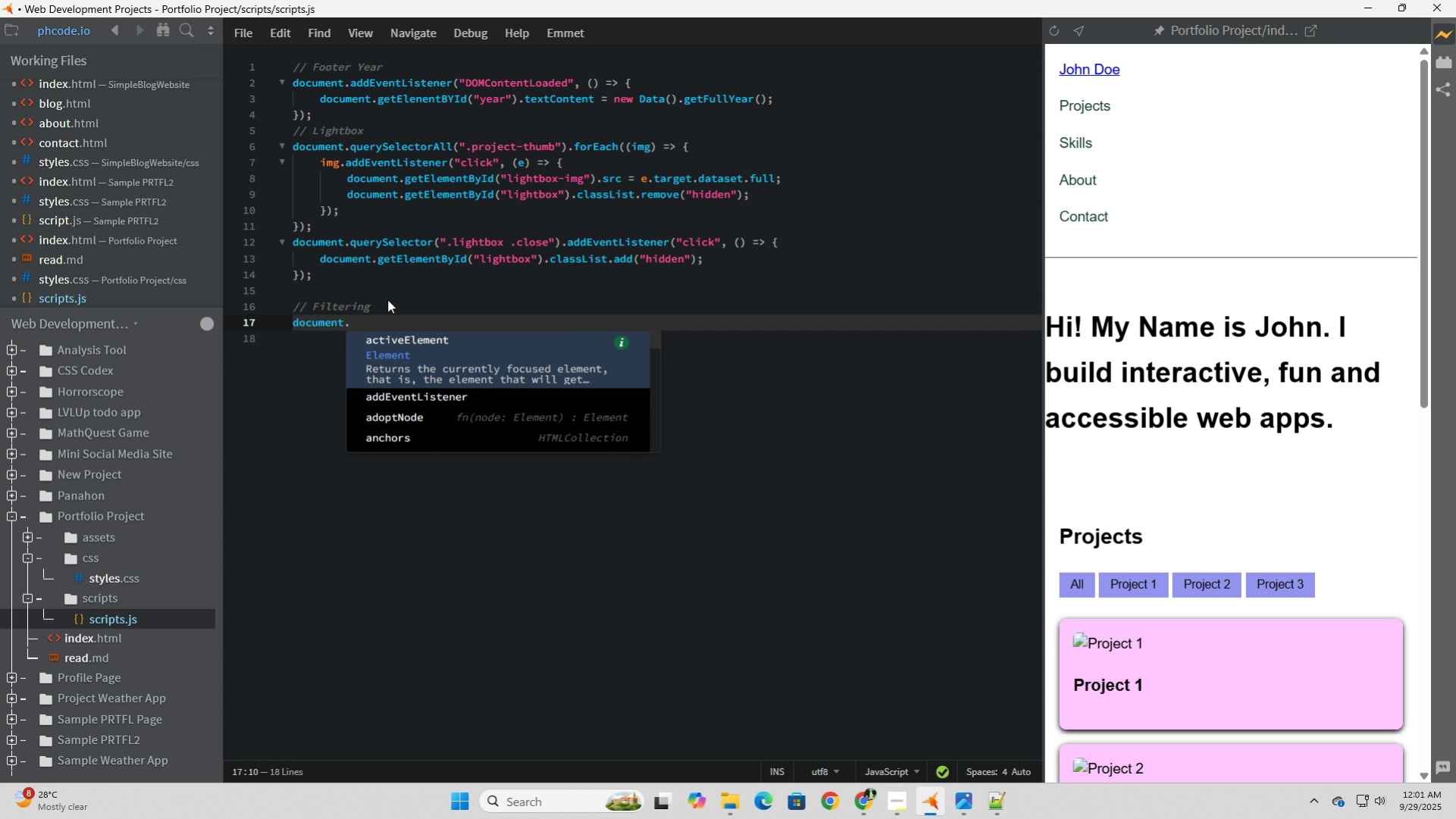 
type(query)
 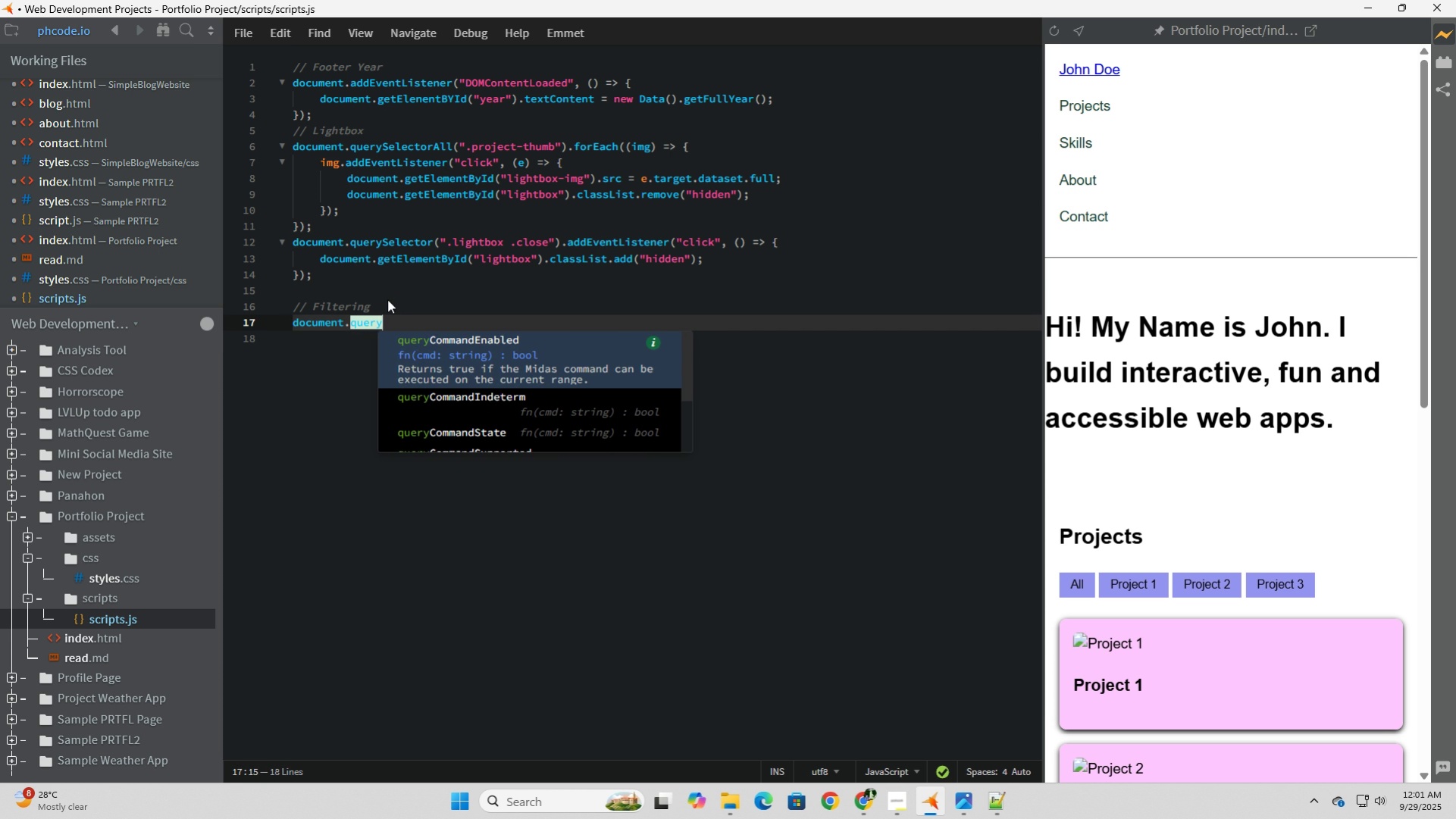 
type(SelectorAll)
 